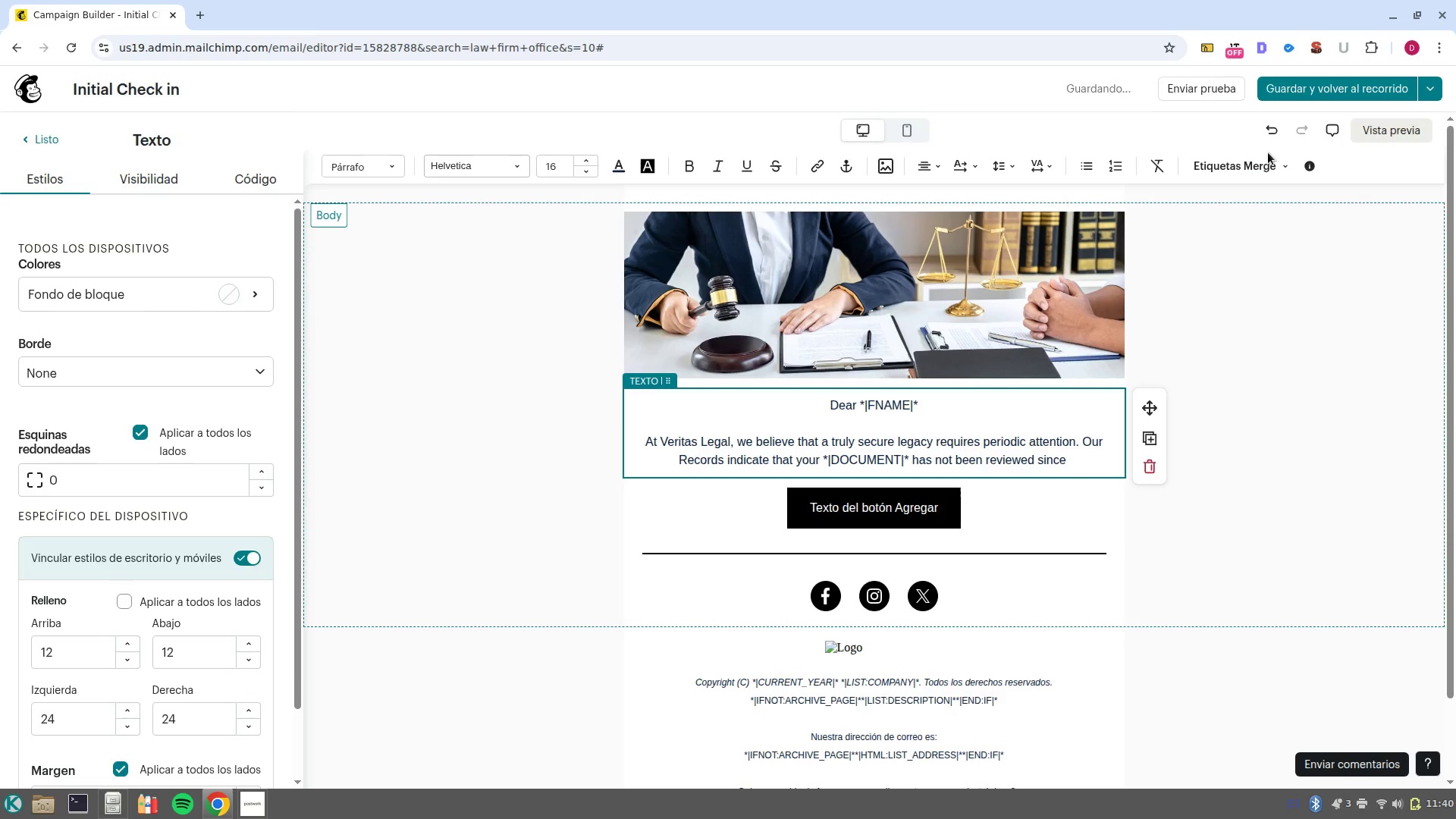 
left_click([1250, 168])
 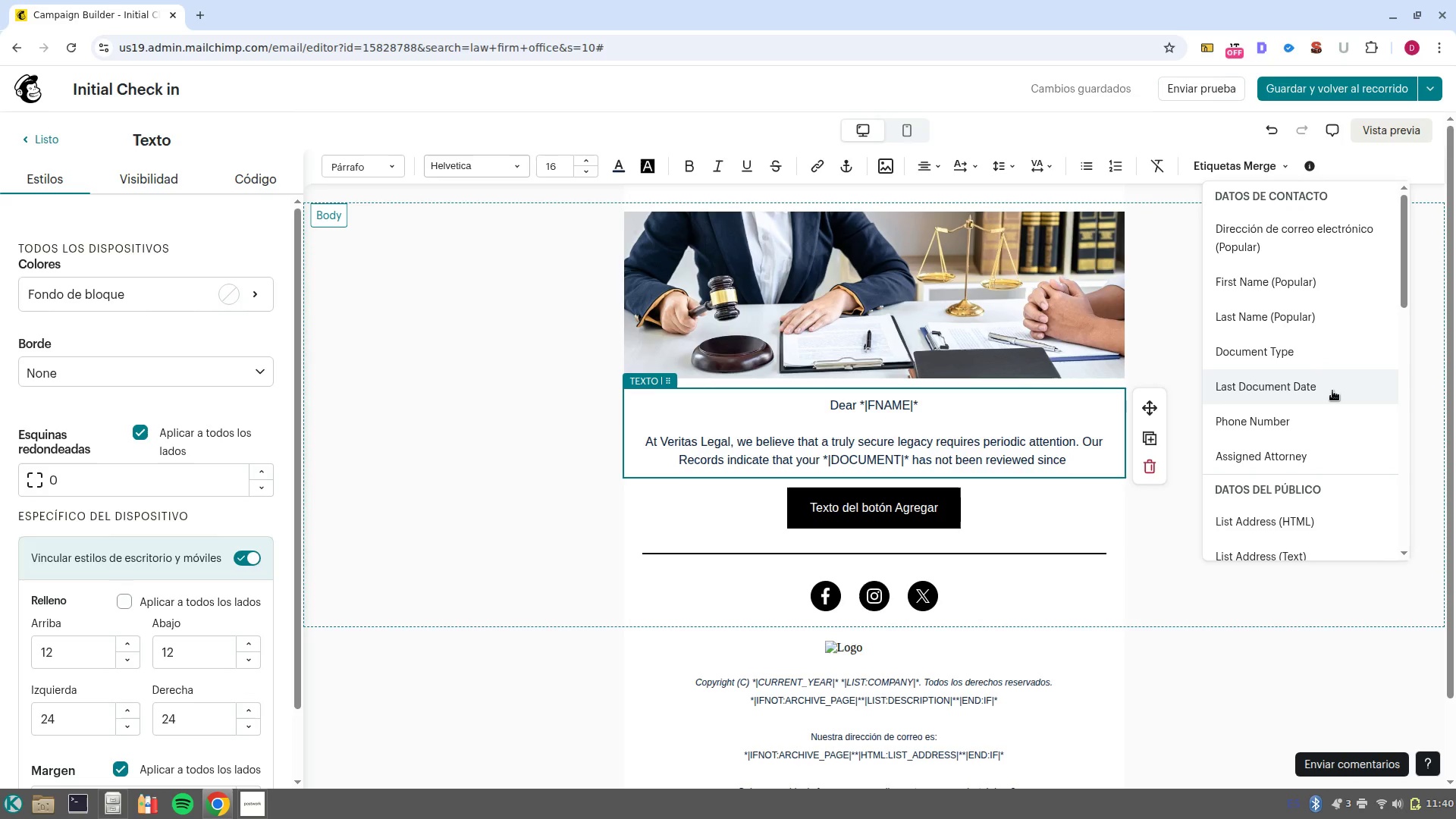 
wait(7.27)
 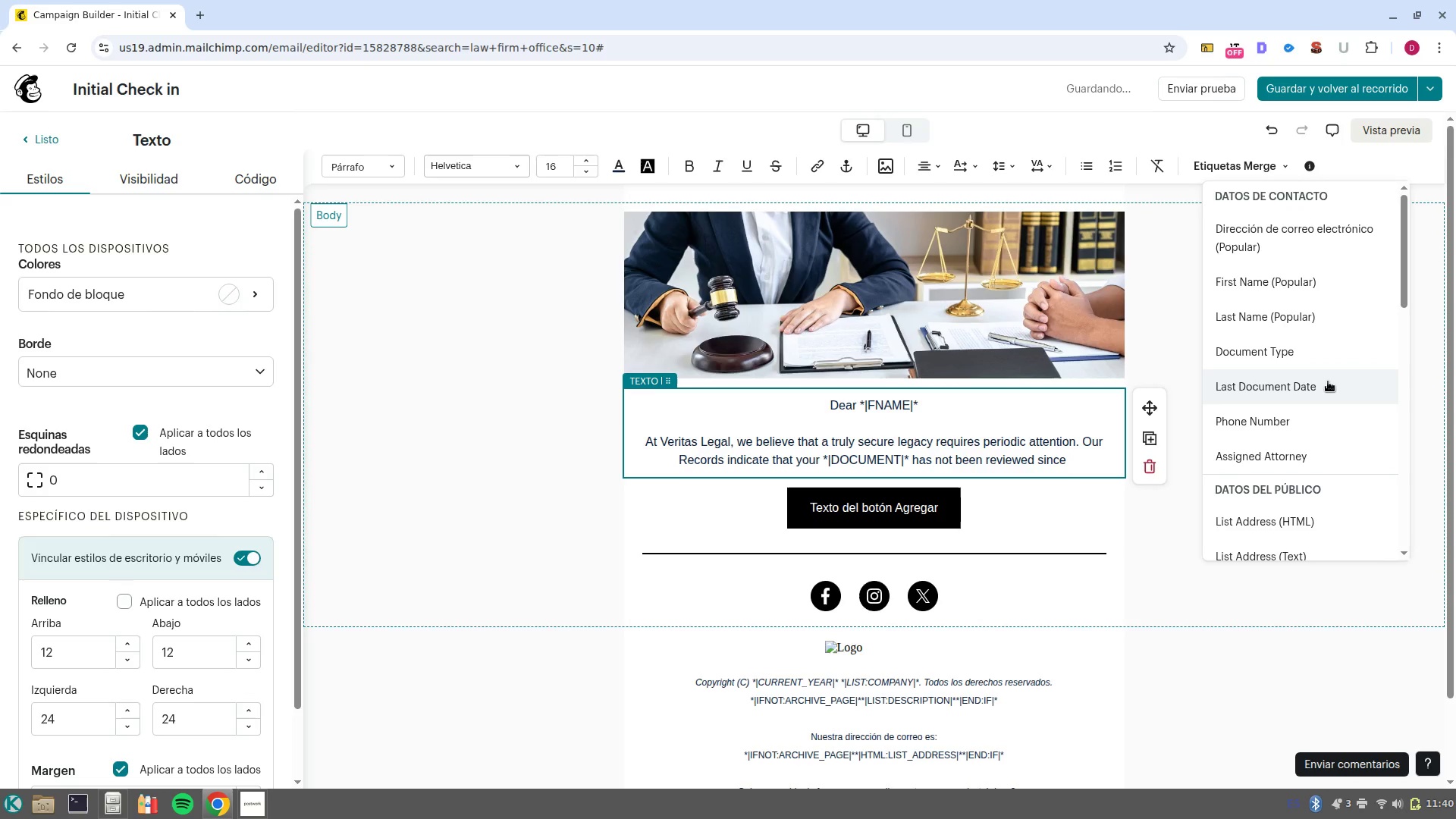 
left_click([1332, 391])
 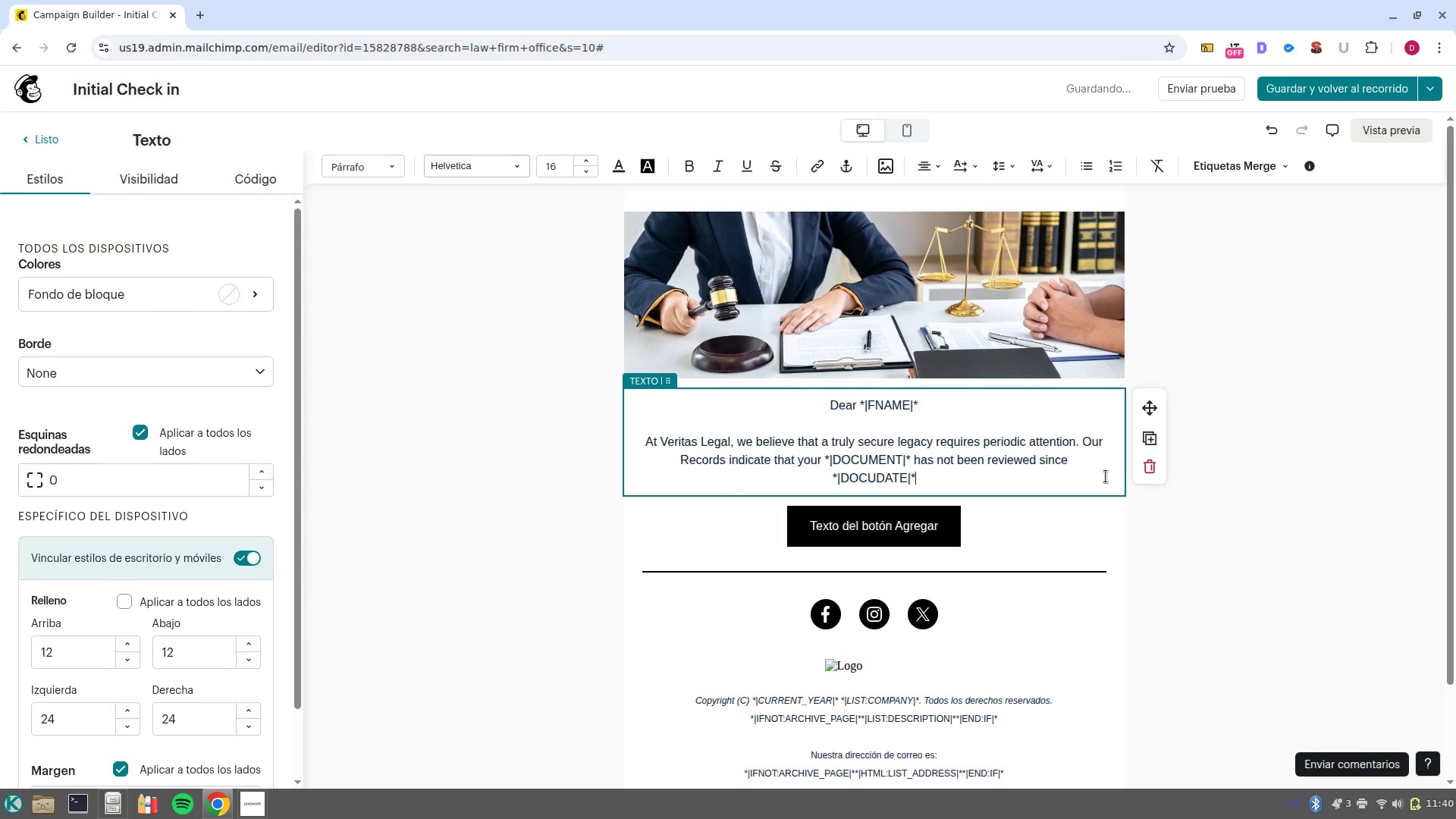 
left_click([1225, 168])
 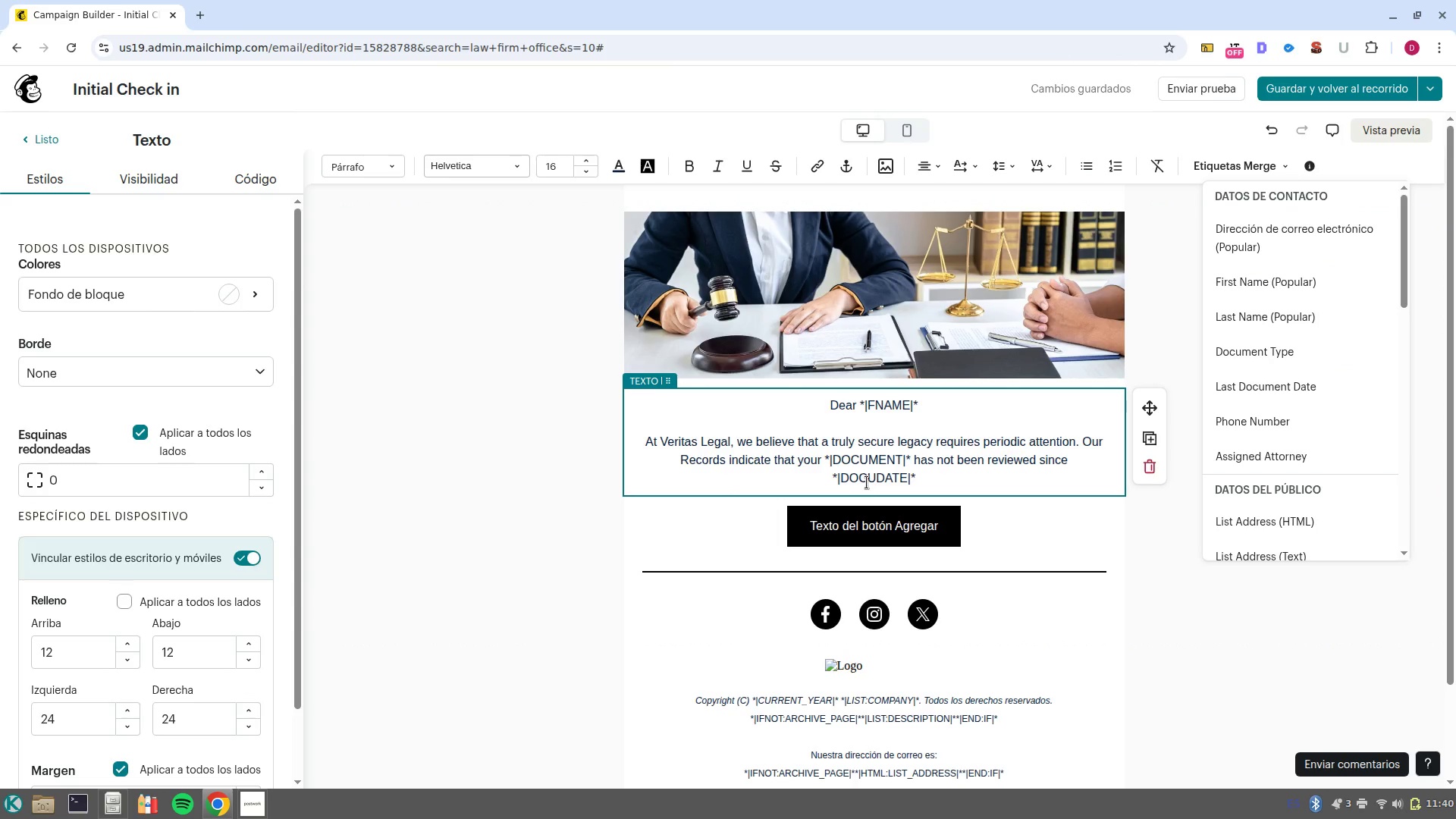 
wait(5.58)
 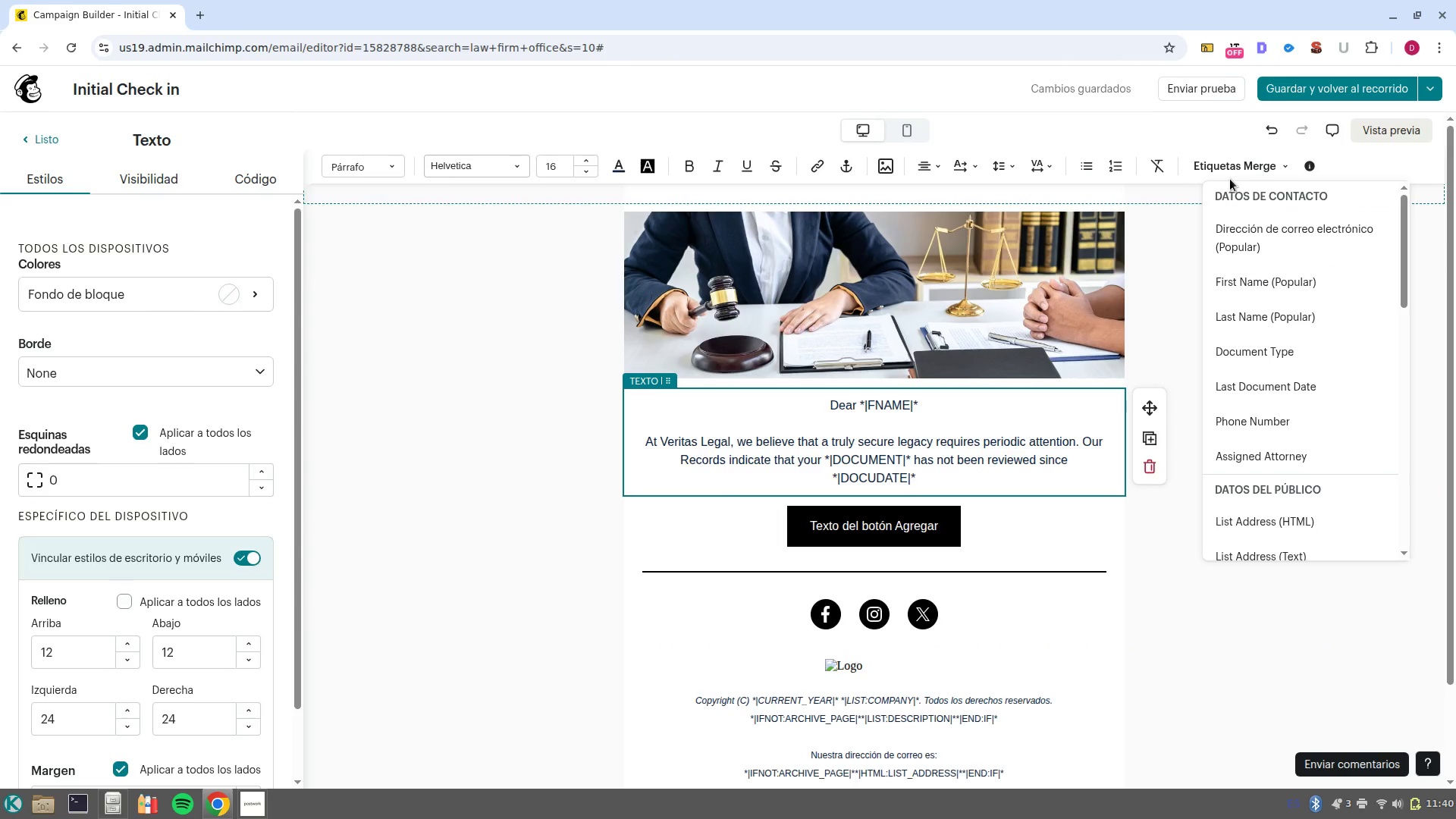 
left_click([971, 483])
 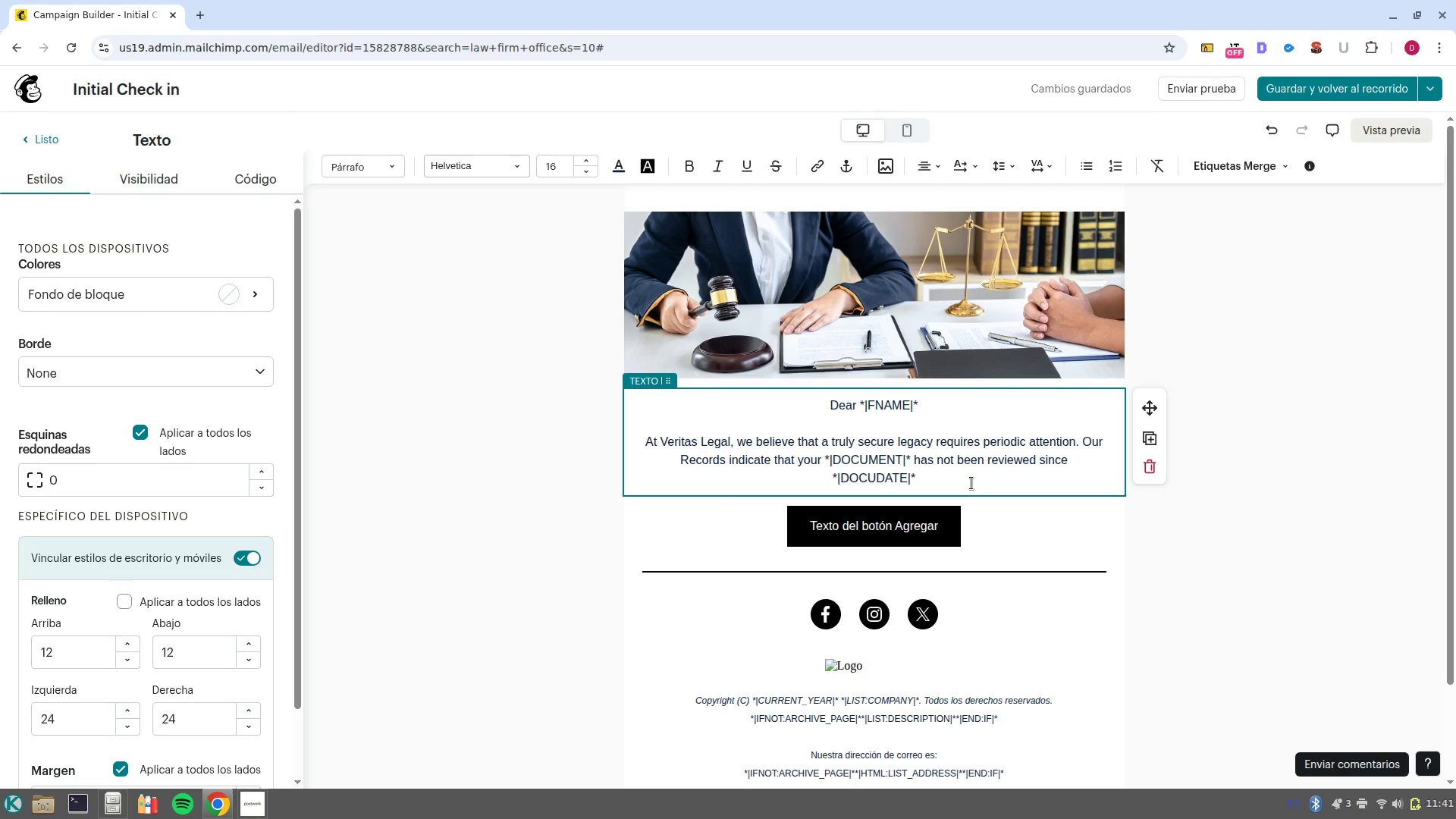 
wait(5.0)
 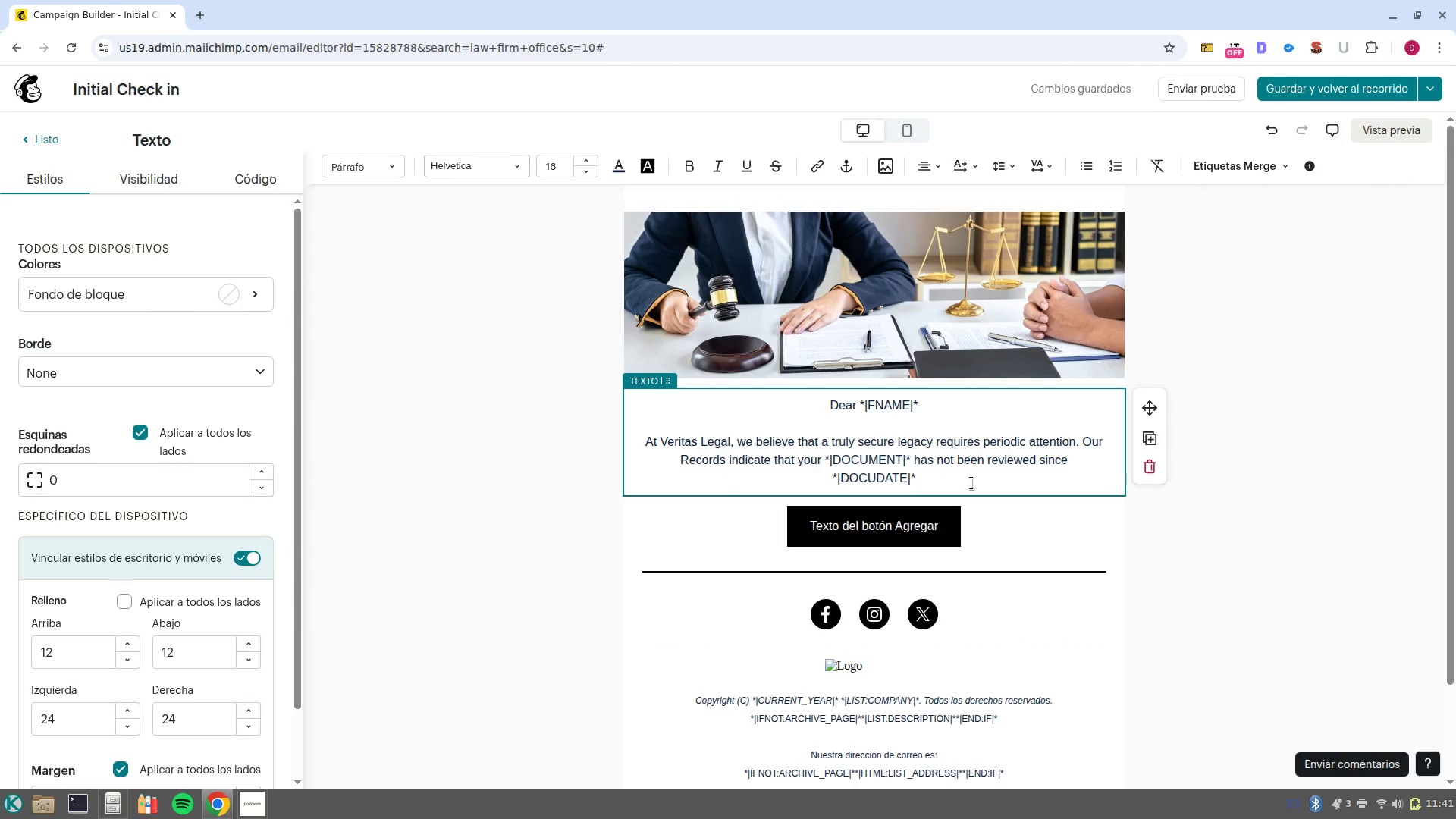 
left_click_drag(start_coordinate=[971, 483], to_coordinate=[822, 482])
 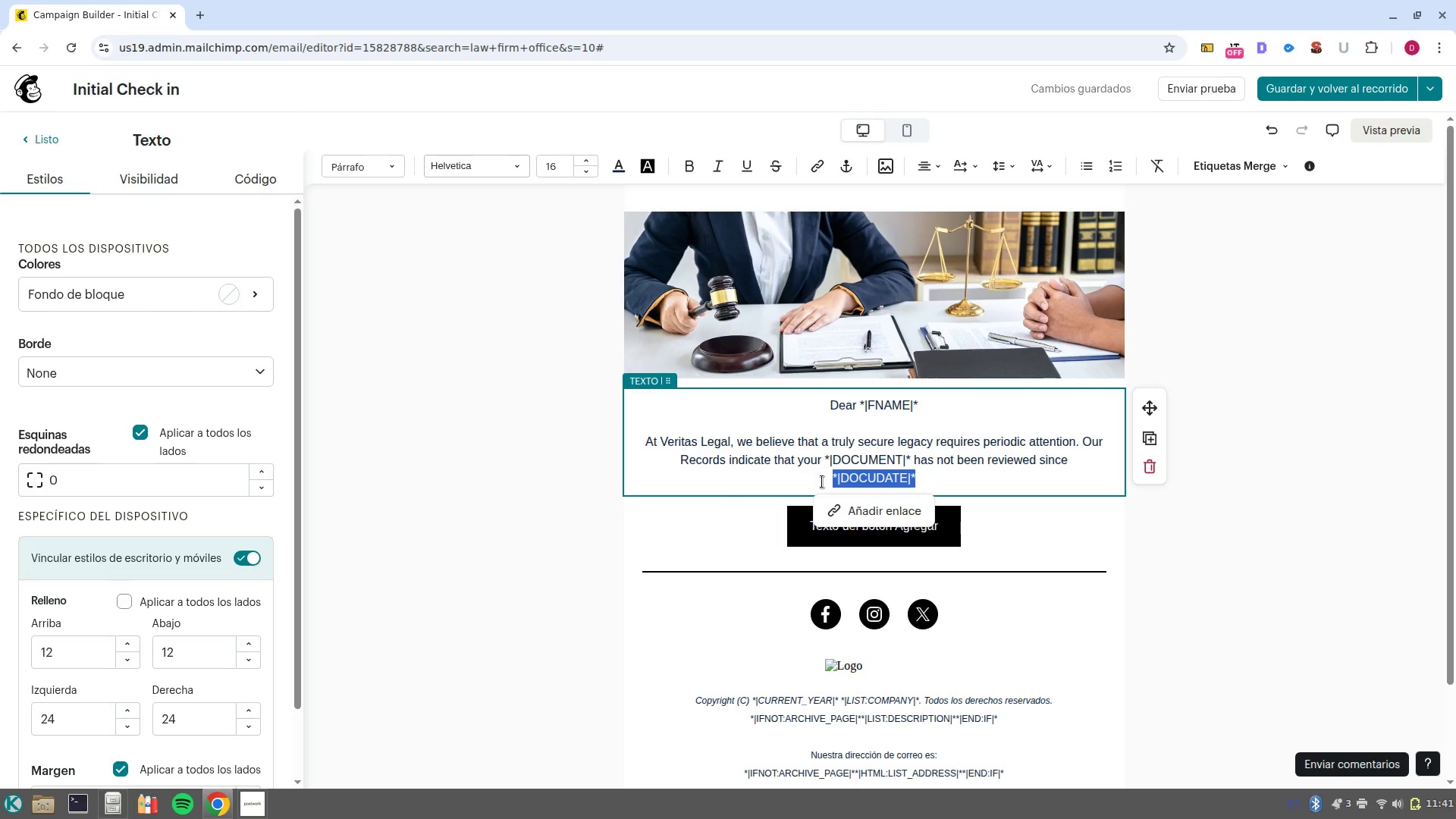 
key(Backspace)
 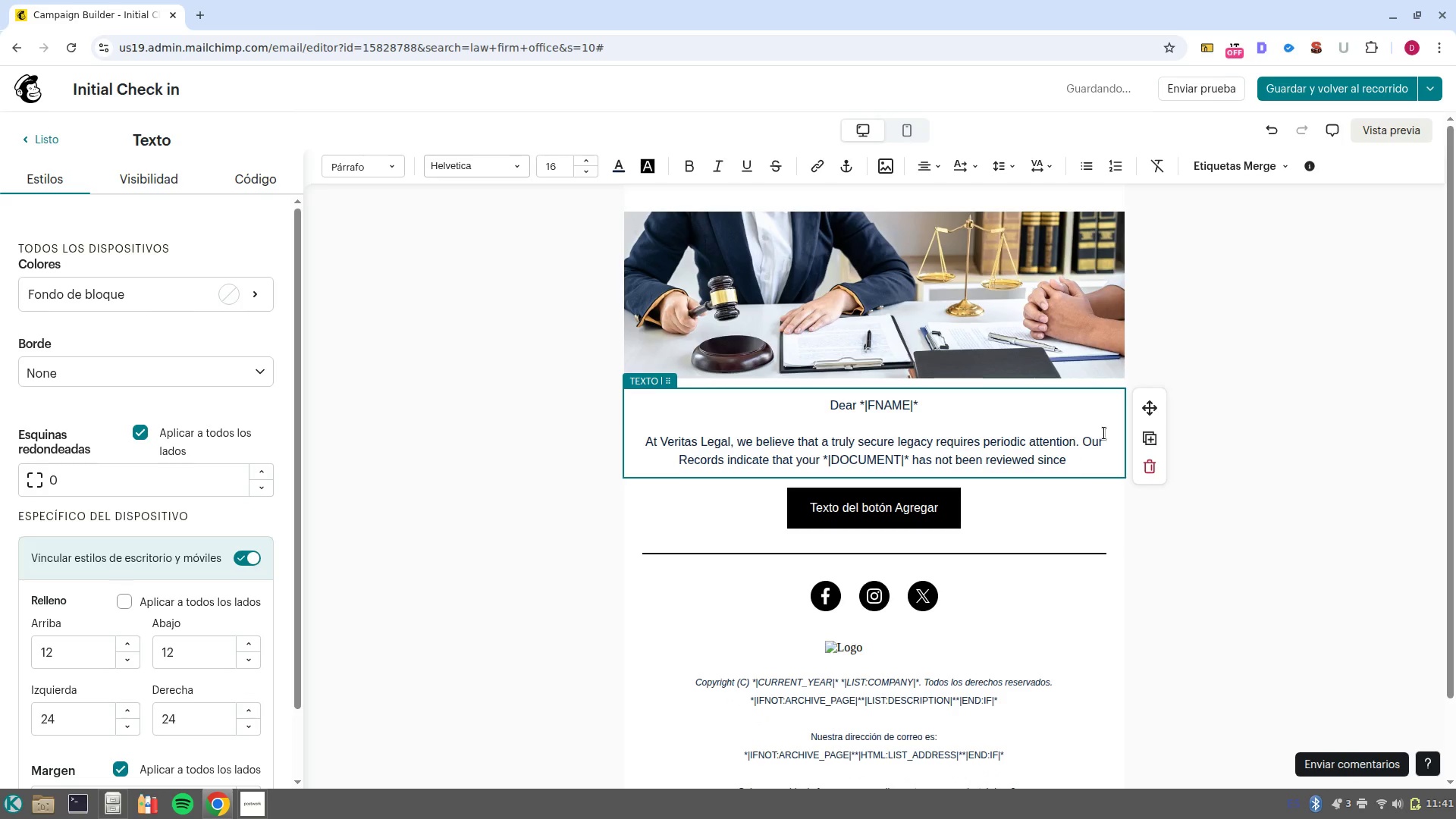 
key(Backspace)
 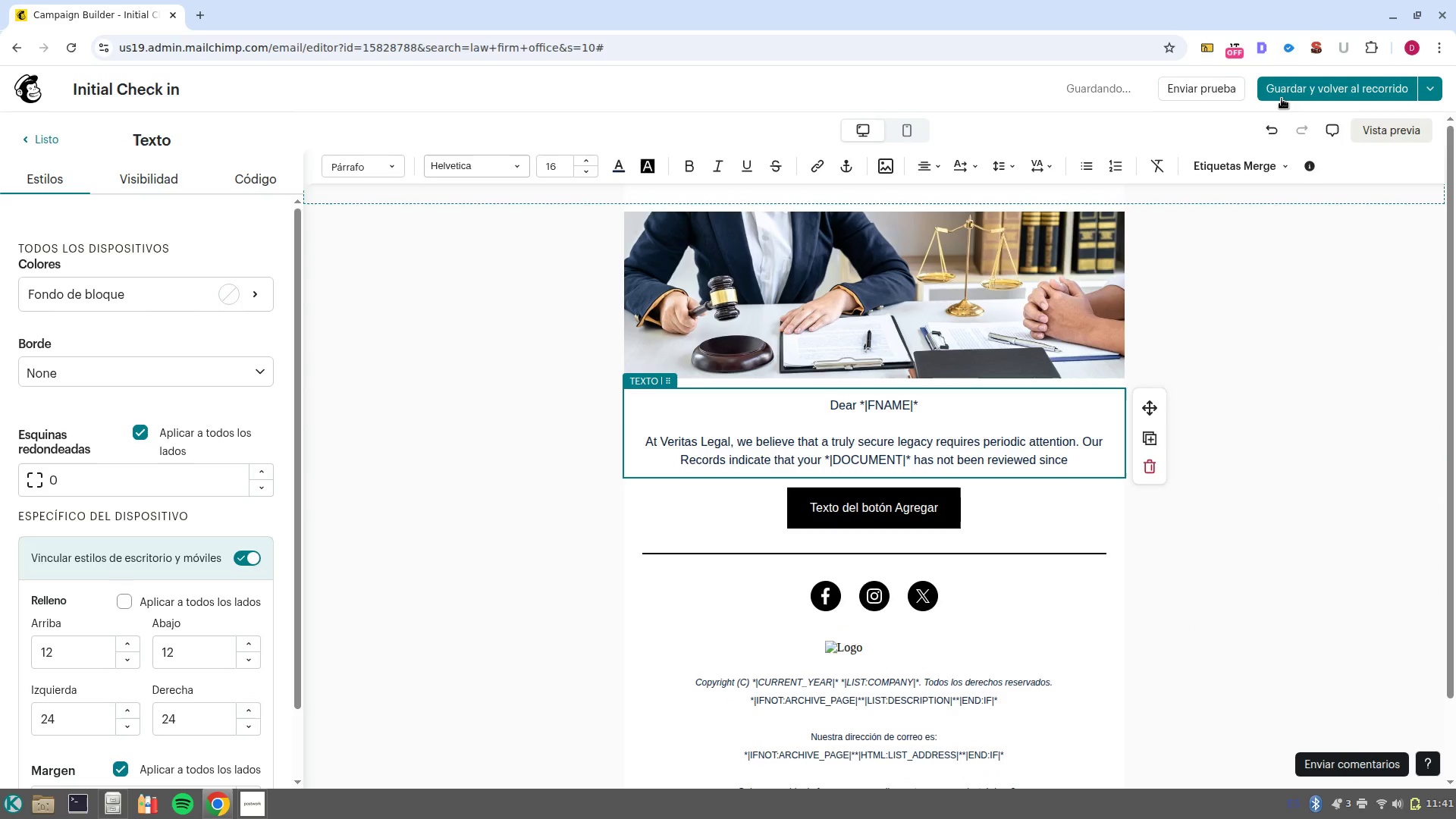 
left_click([1293, 92])
 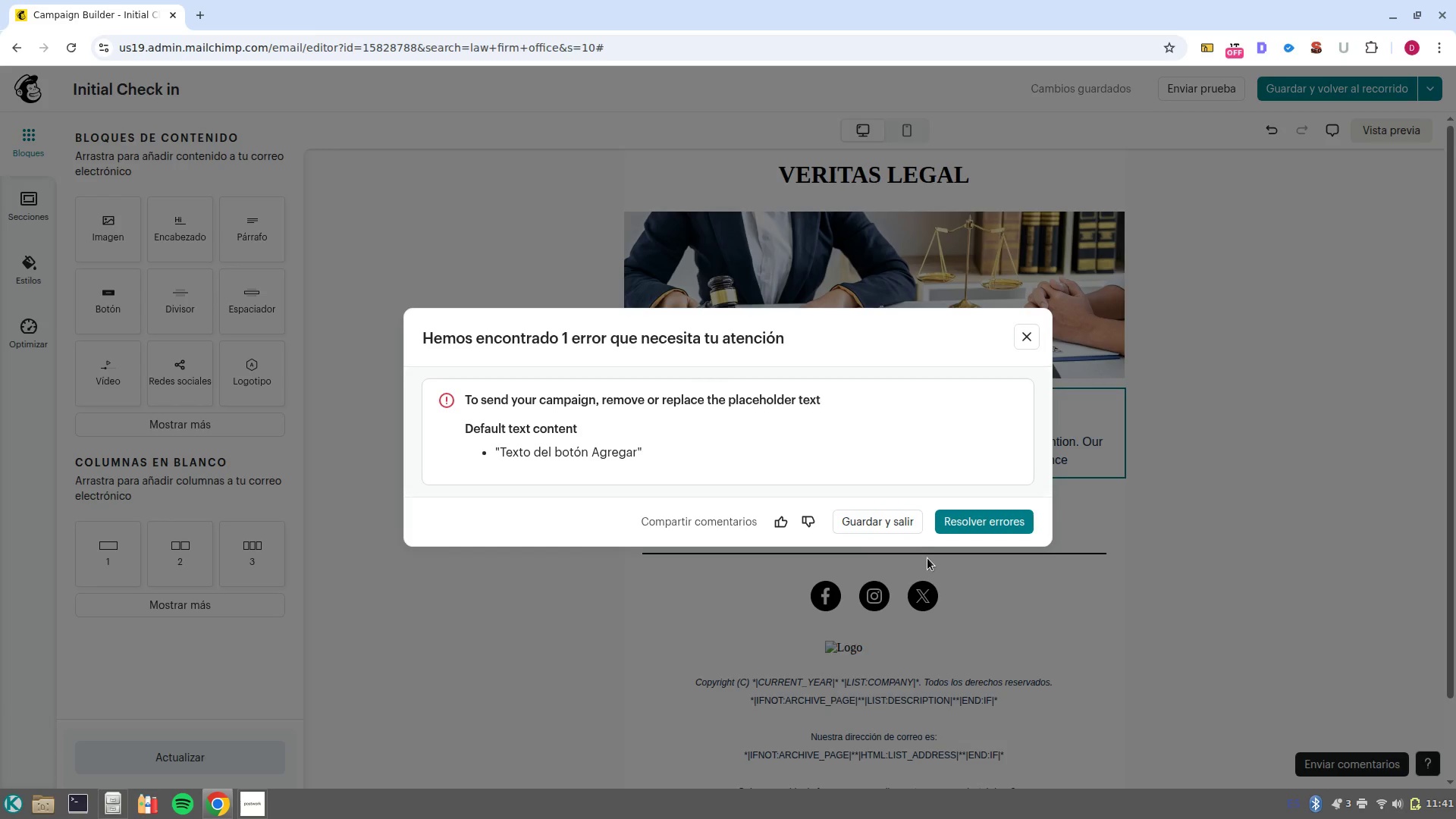 
wait(6.39)
 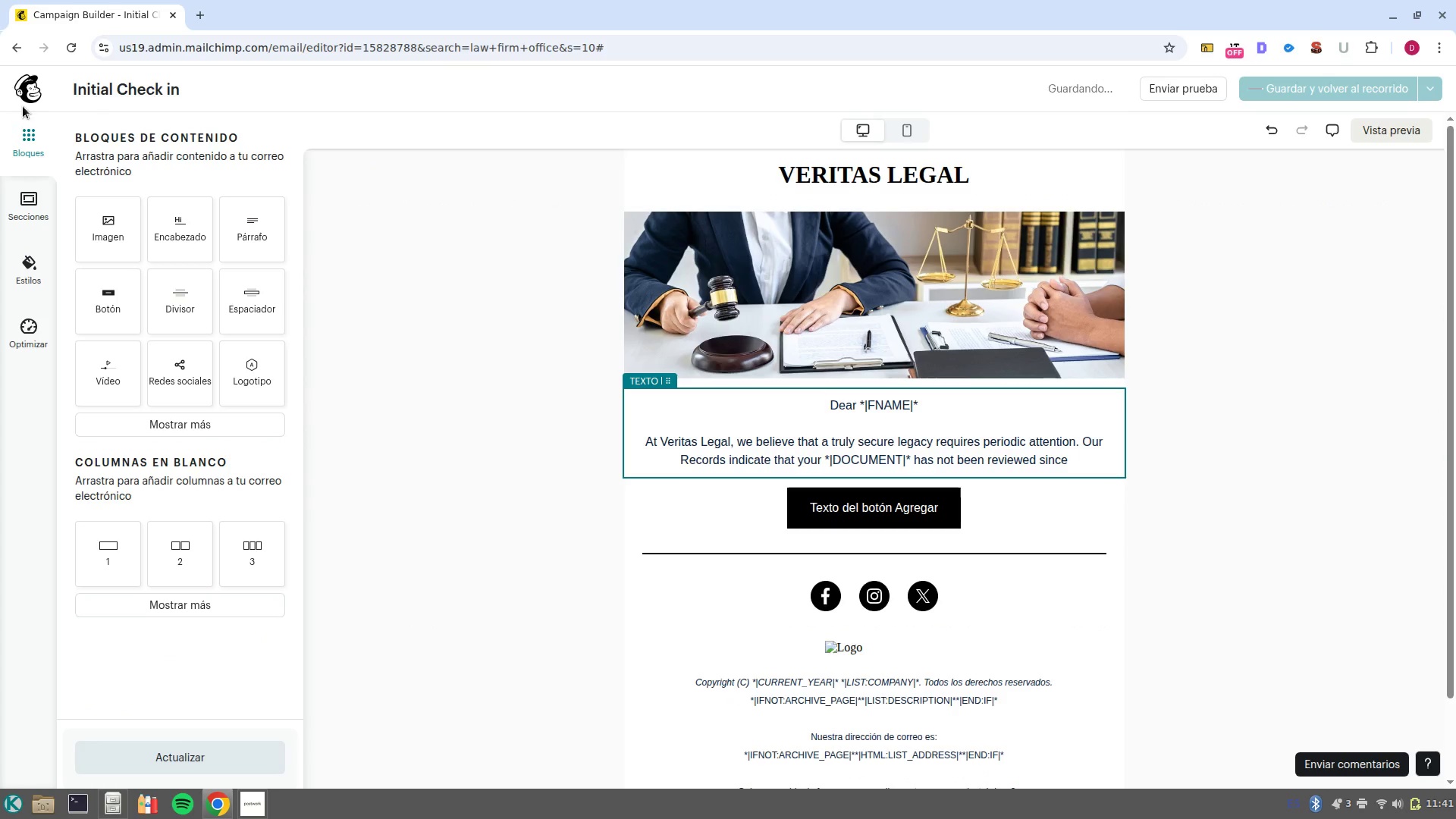 
left_click([883, 522])
 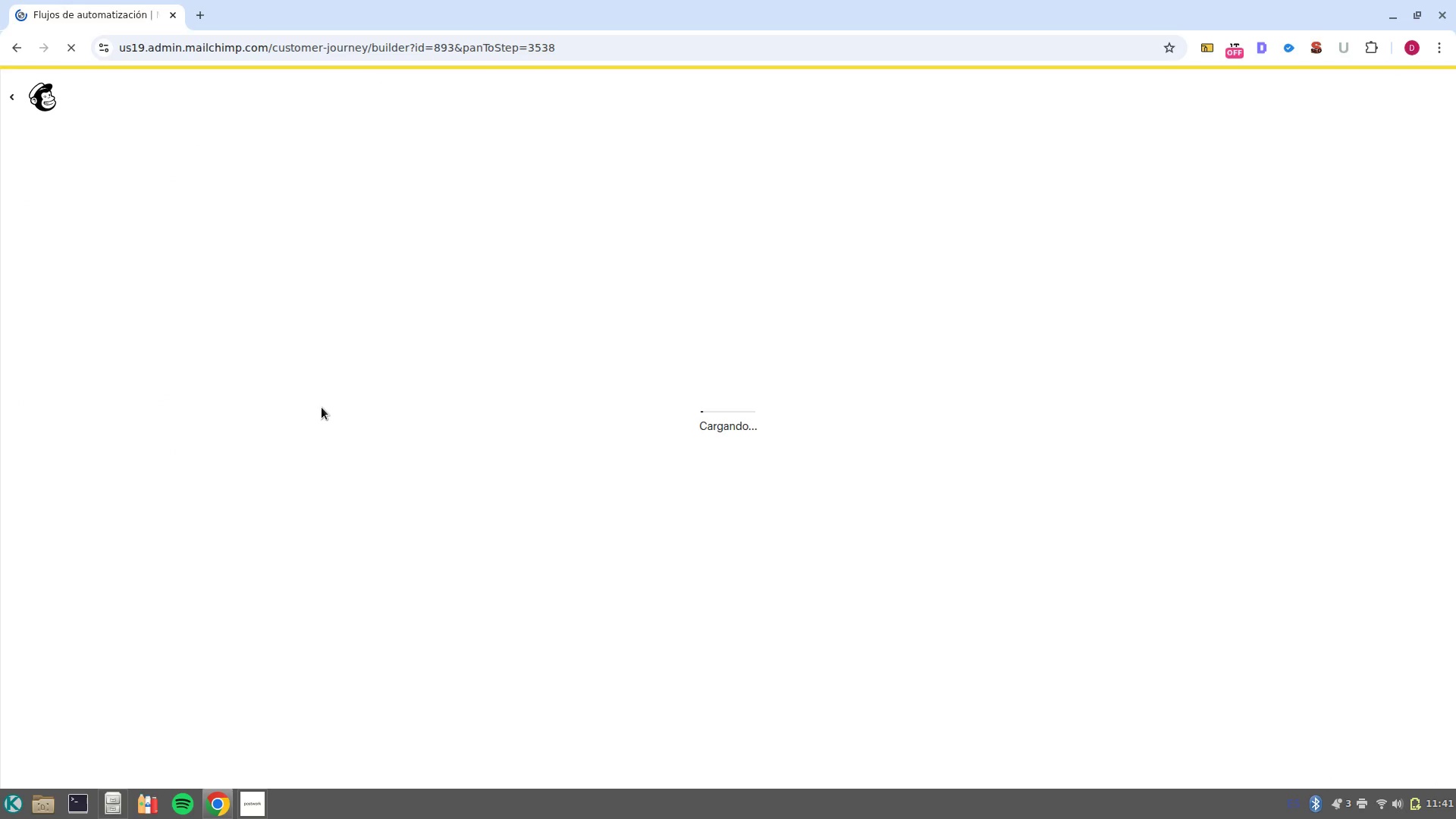 
wait(6.24)
 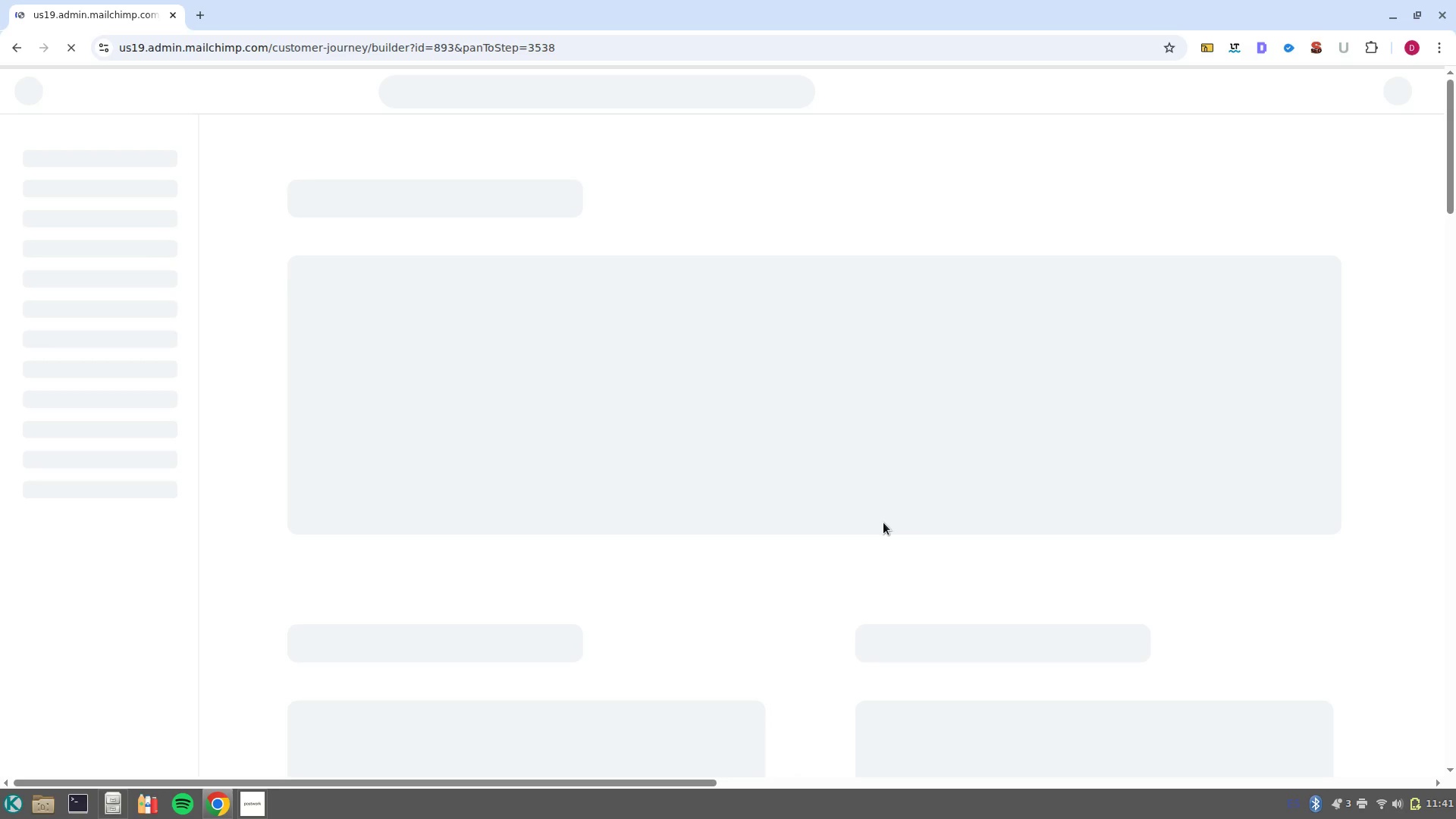 
left_click([42, 104])
 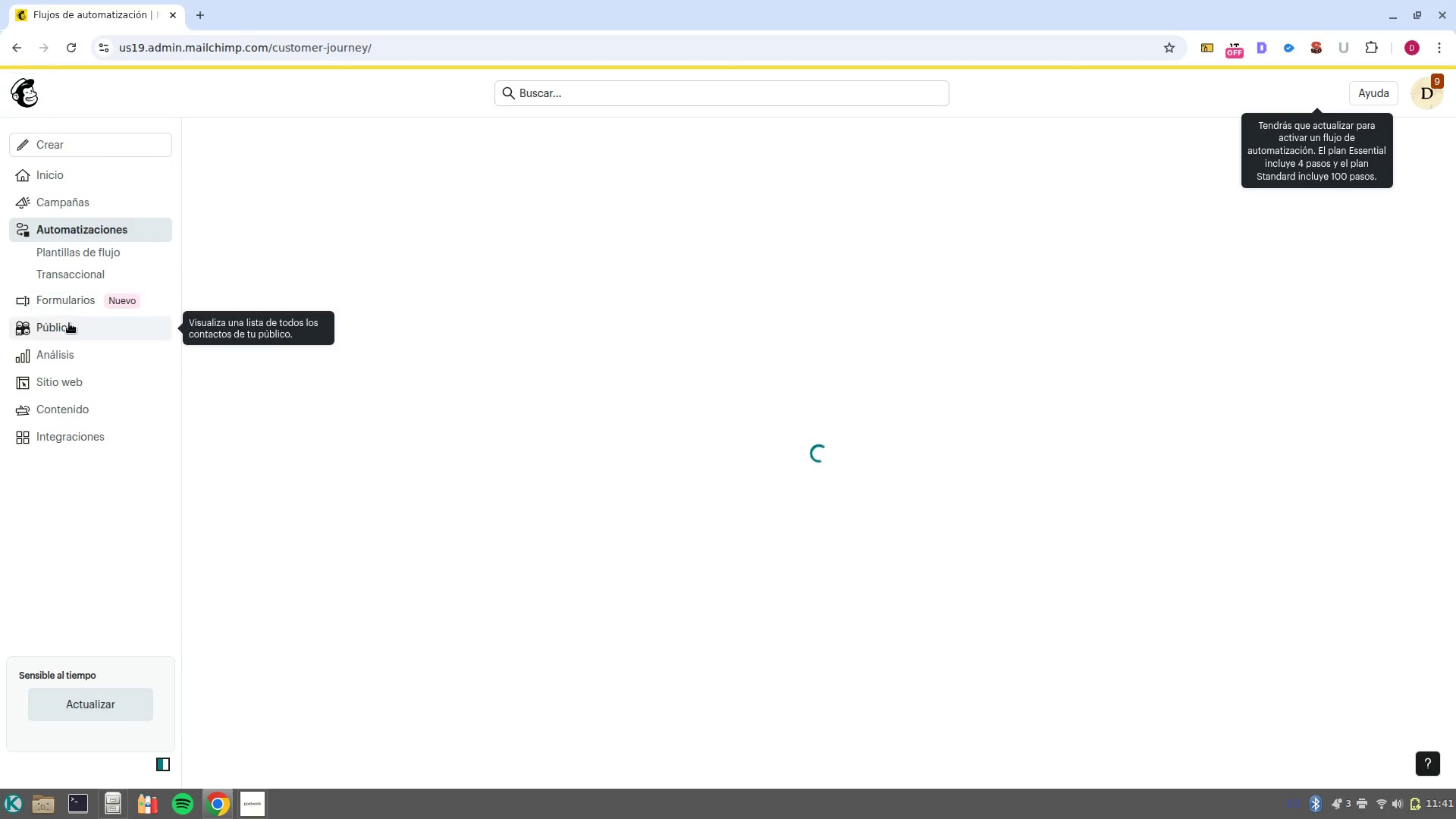 
left_click([69, 322])
 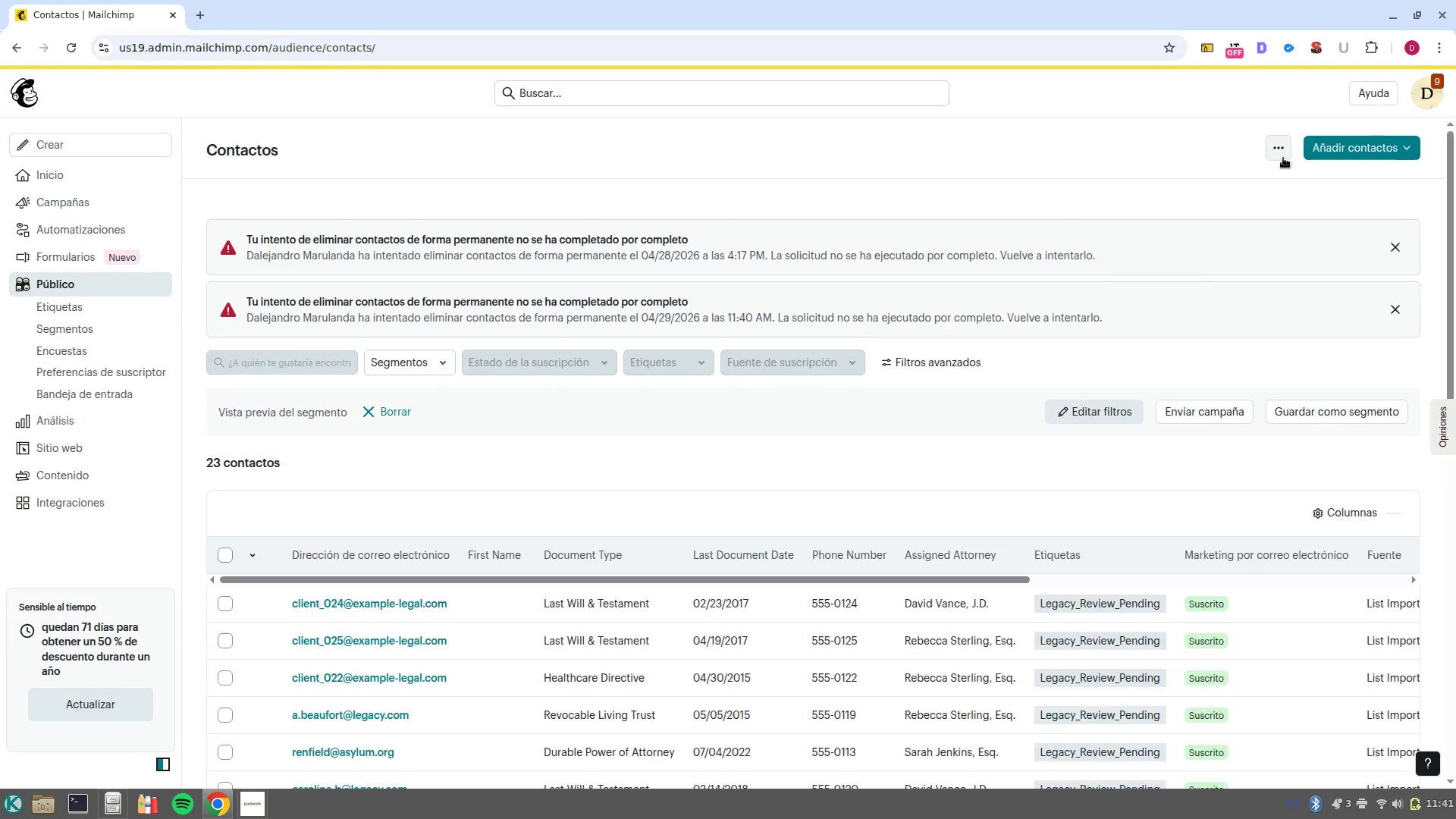 
wait(5.63)
 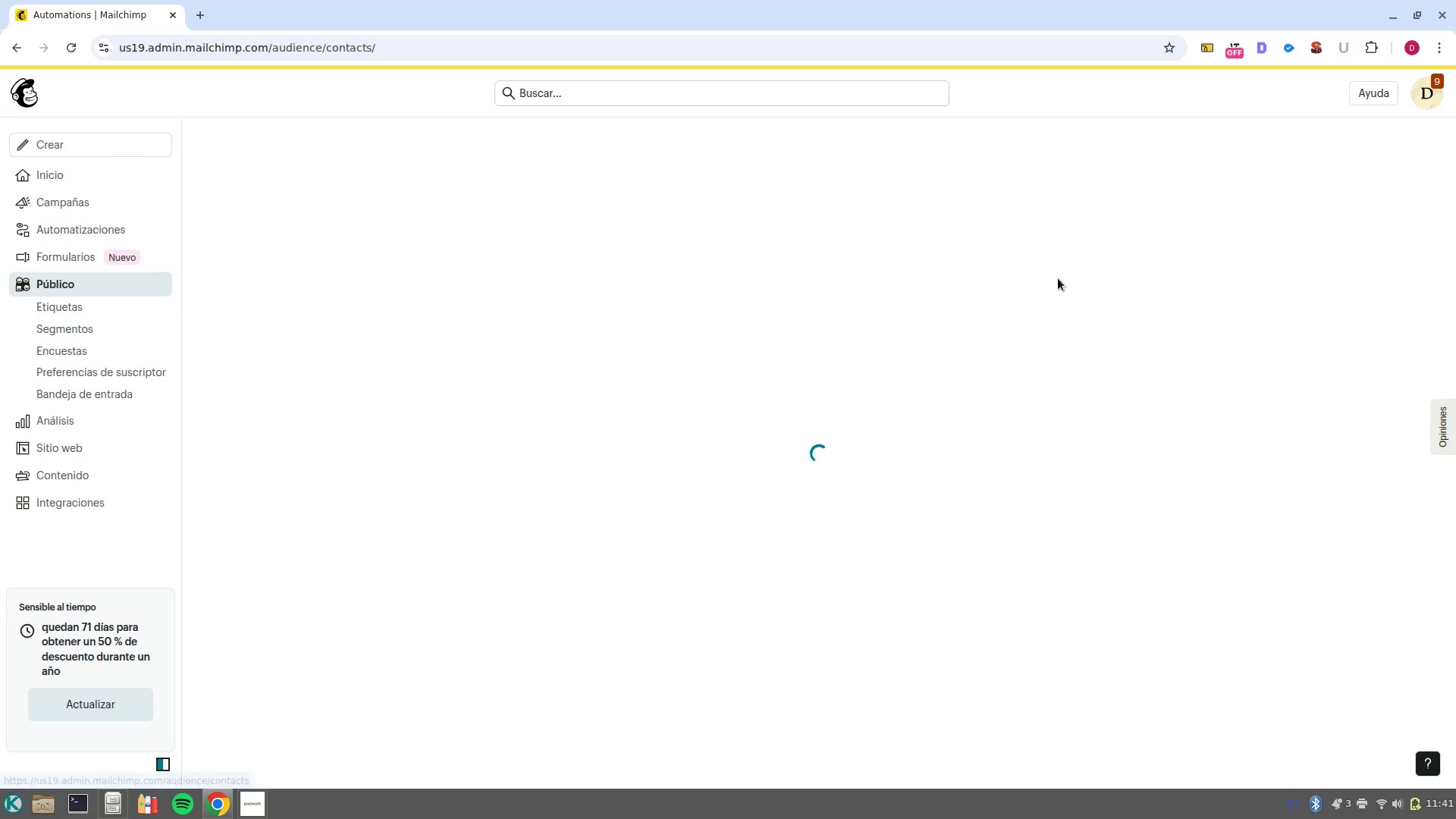 
left_click([1147, 150])
 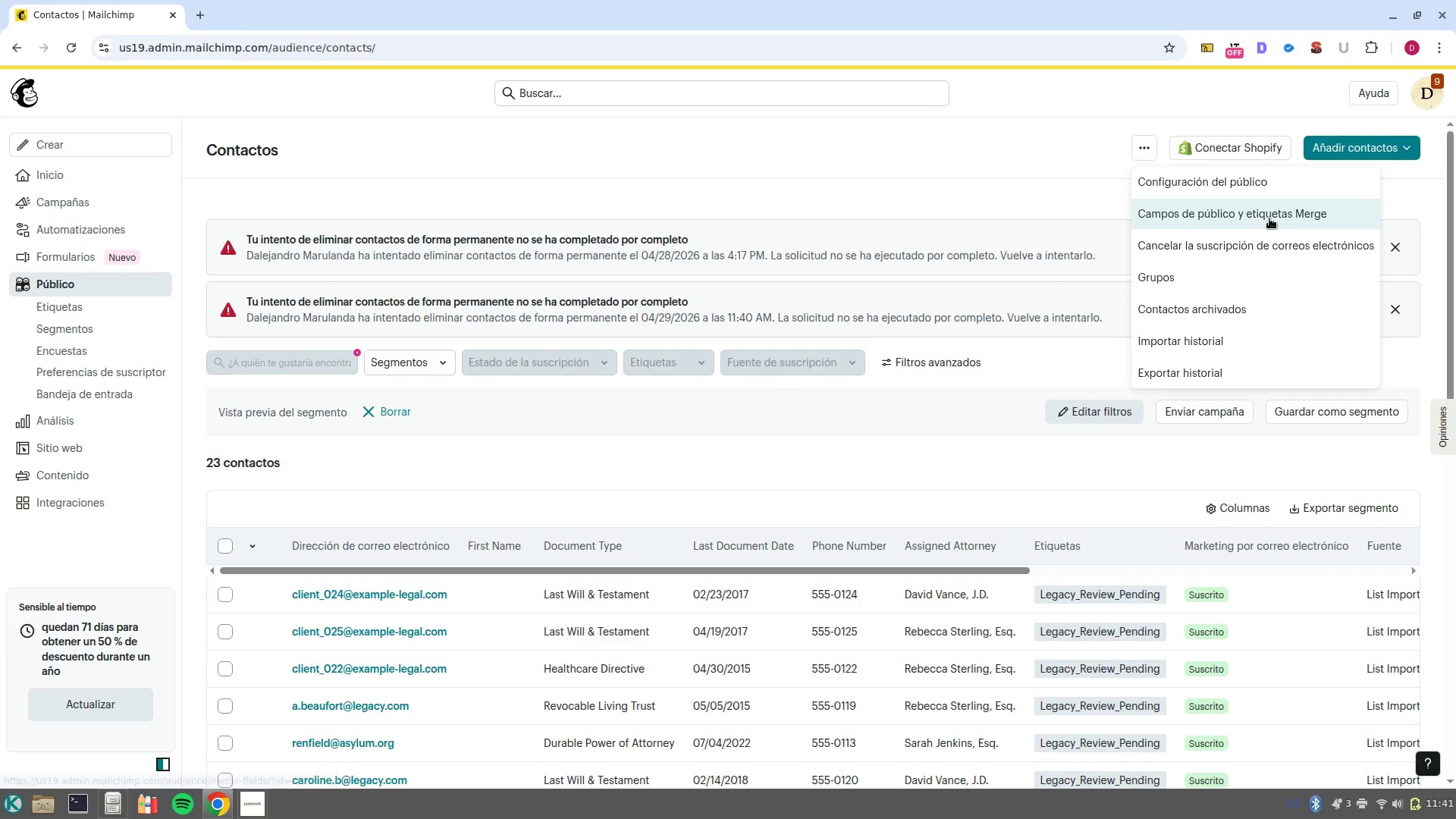 
double_click([1269, 218])
 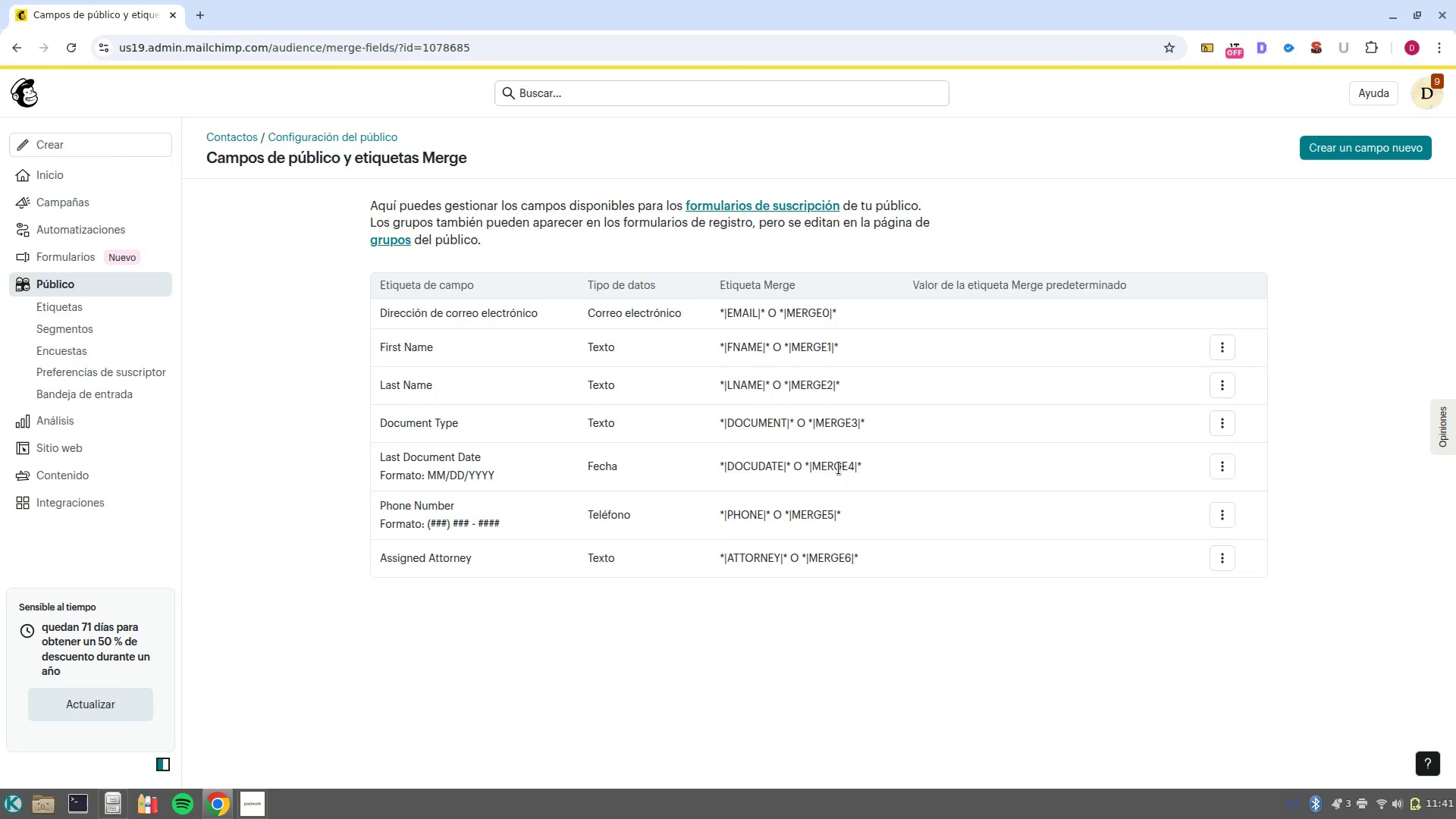 
left_click([1228, 460])
 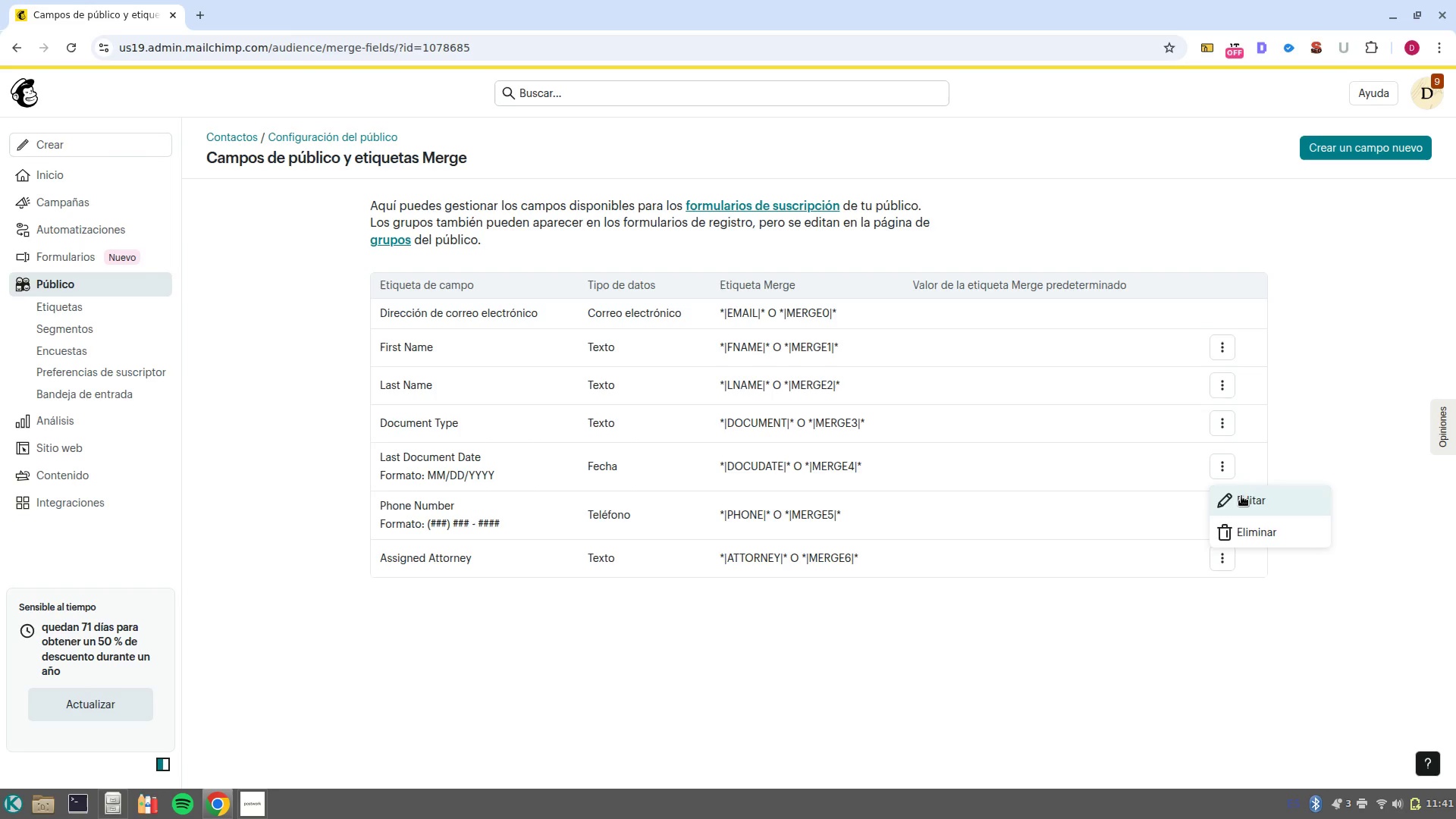 
left_click([1241, 496])
 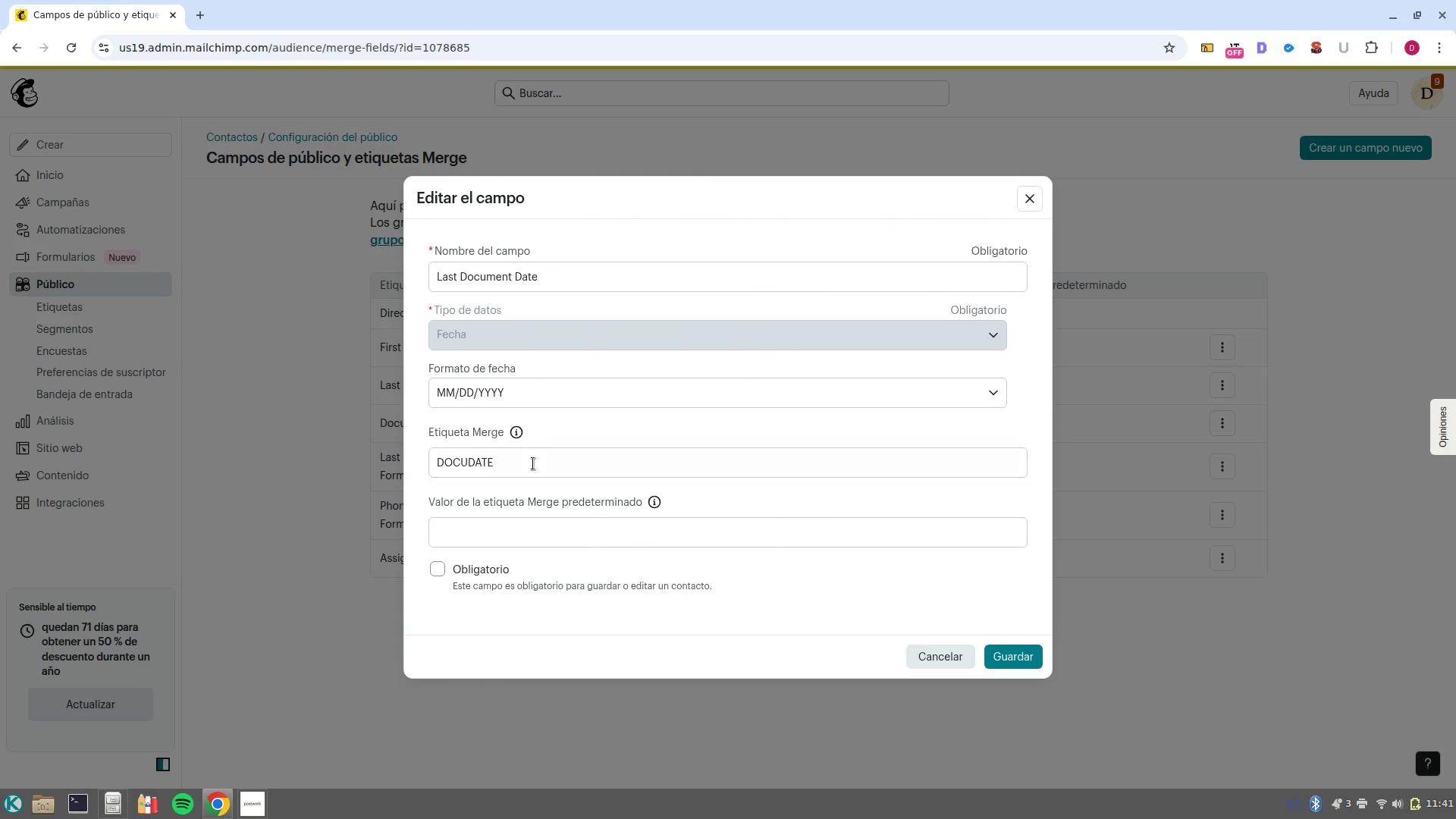 
double_click([533, 464])
 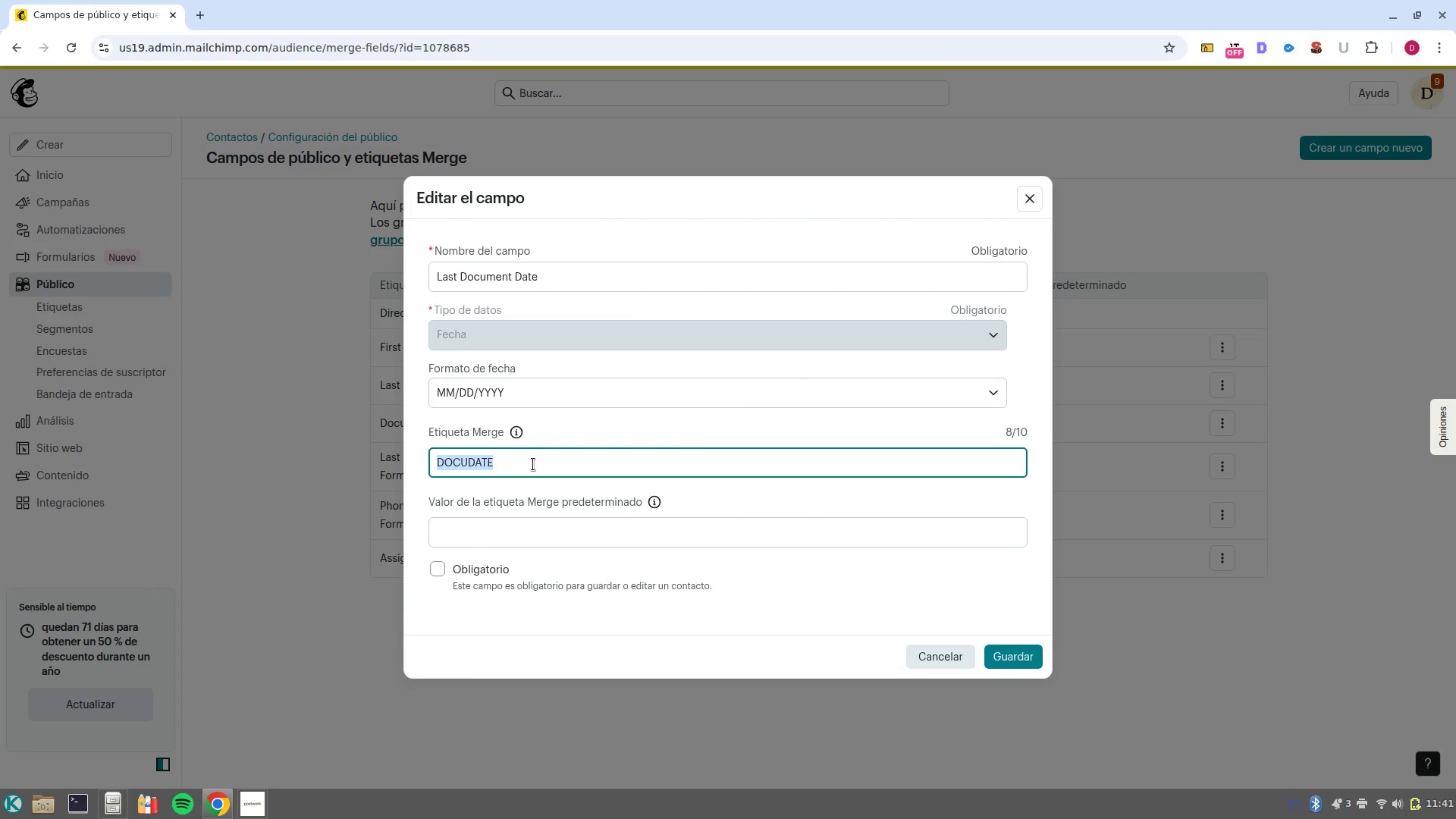 
type(last?date)
 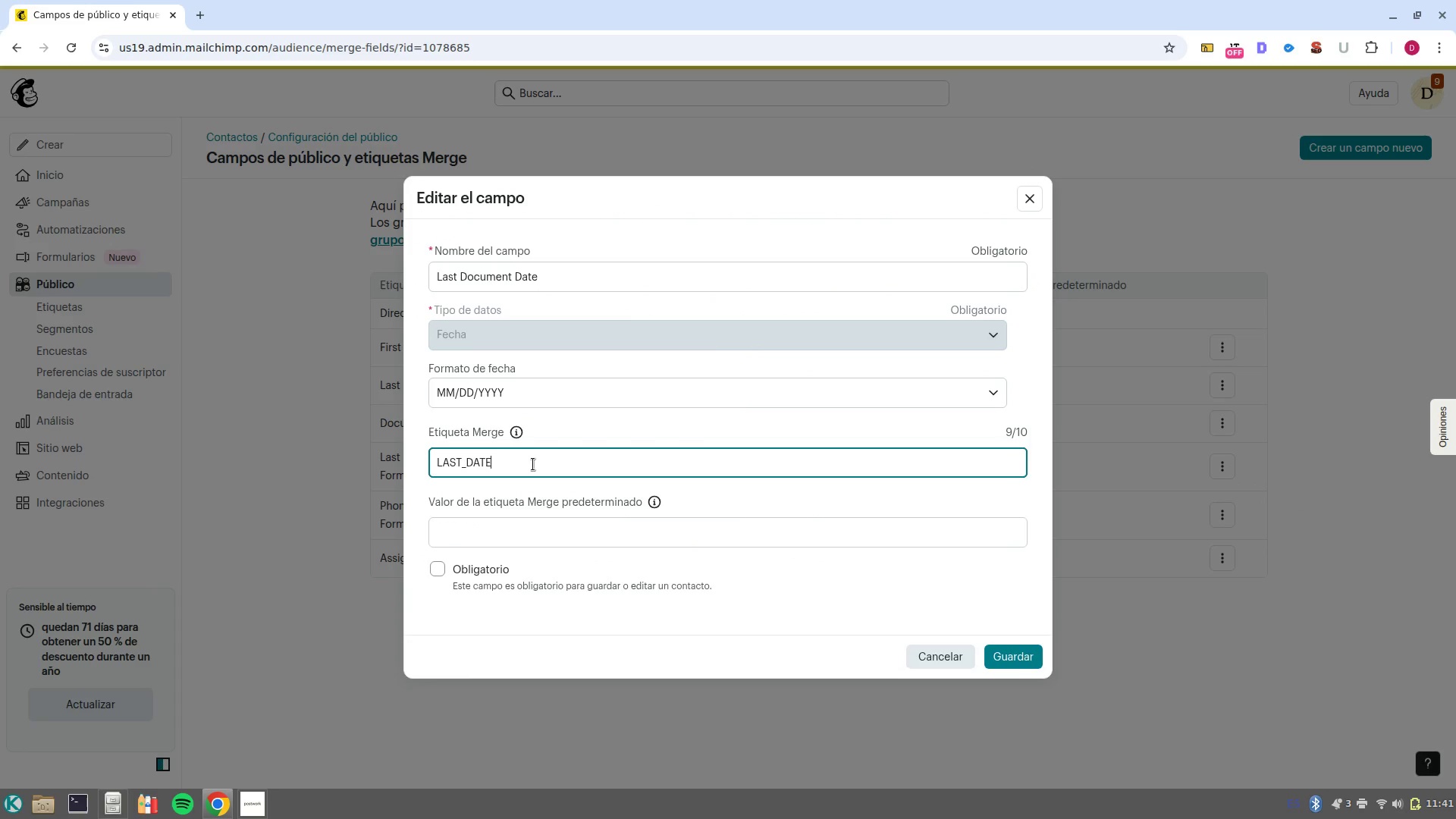 
left_click([1027, 671])
 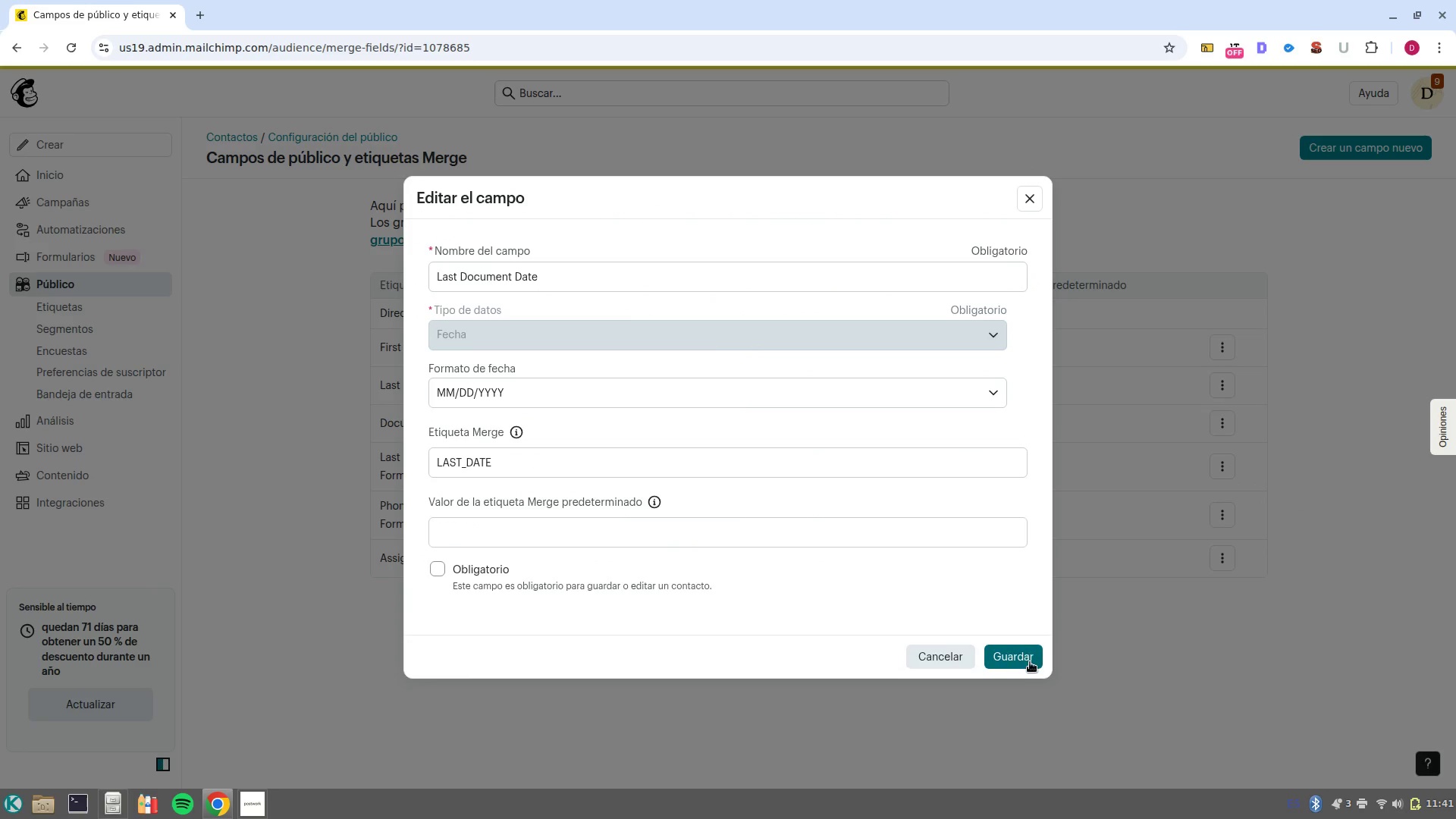 
left_click([1031, 663])
 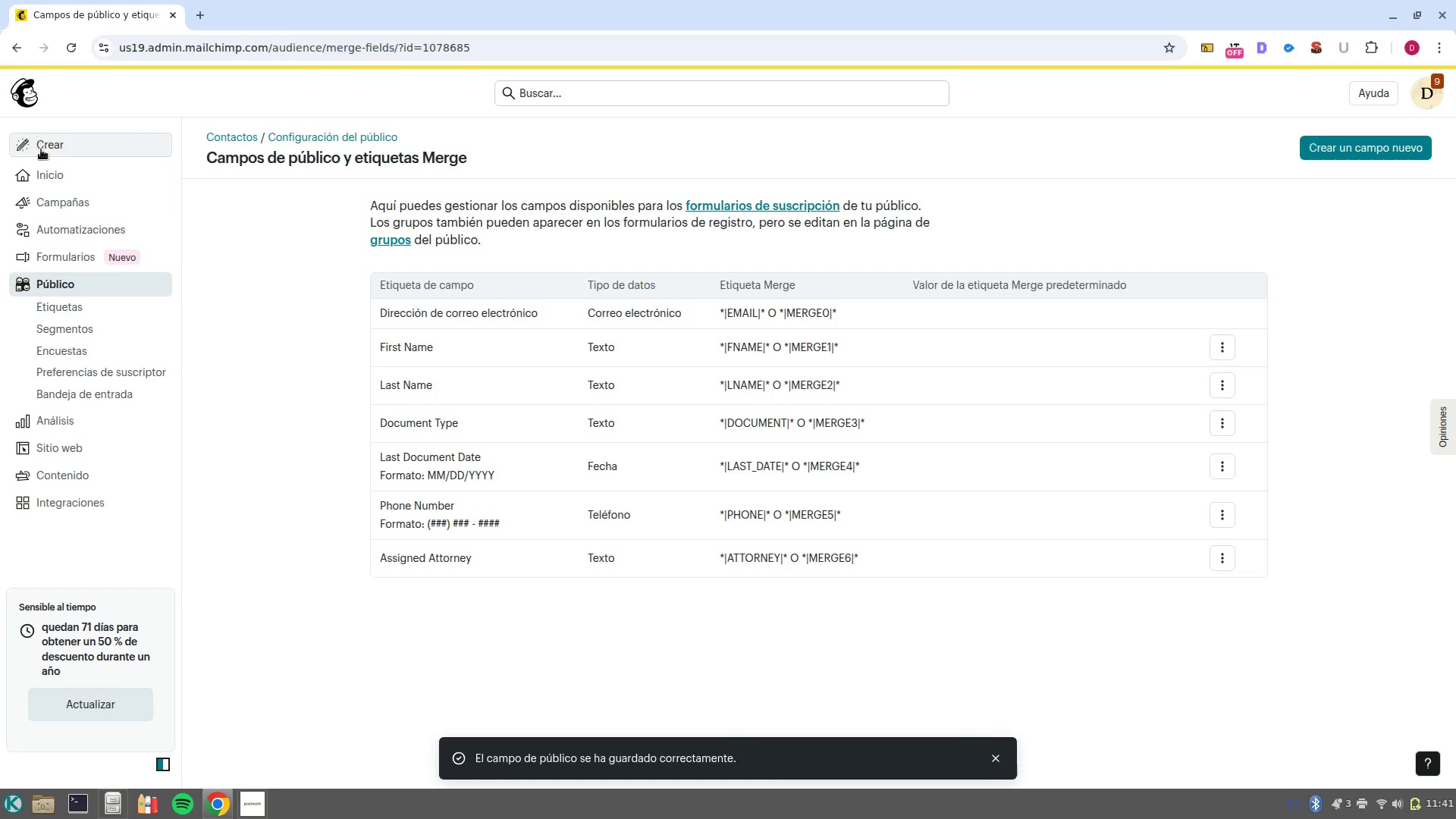 
left_click([86, 201])
 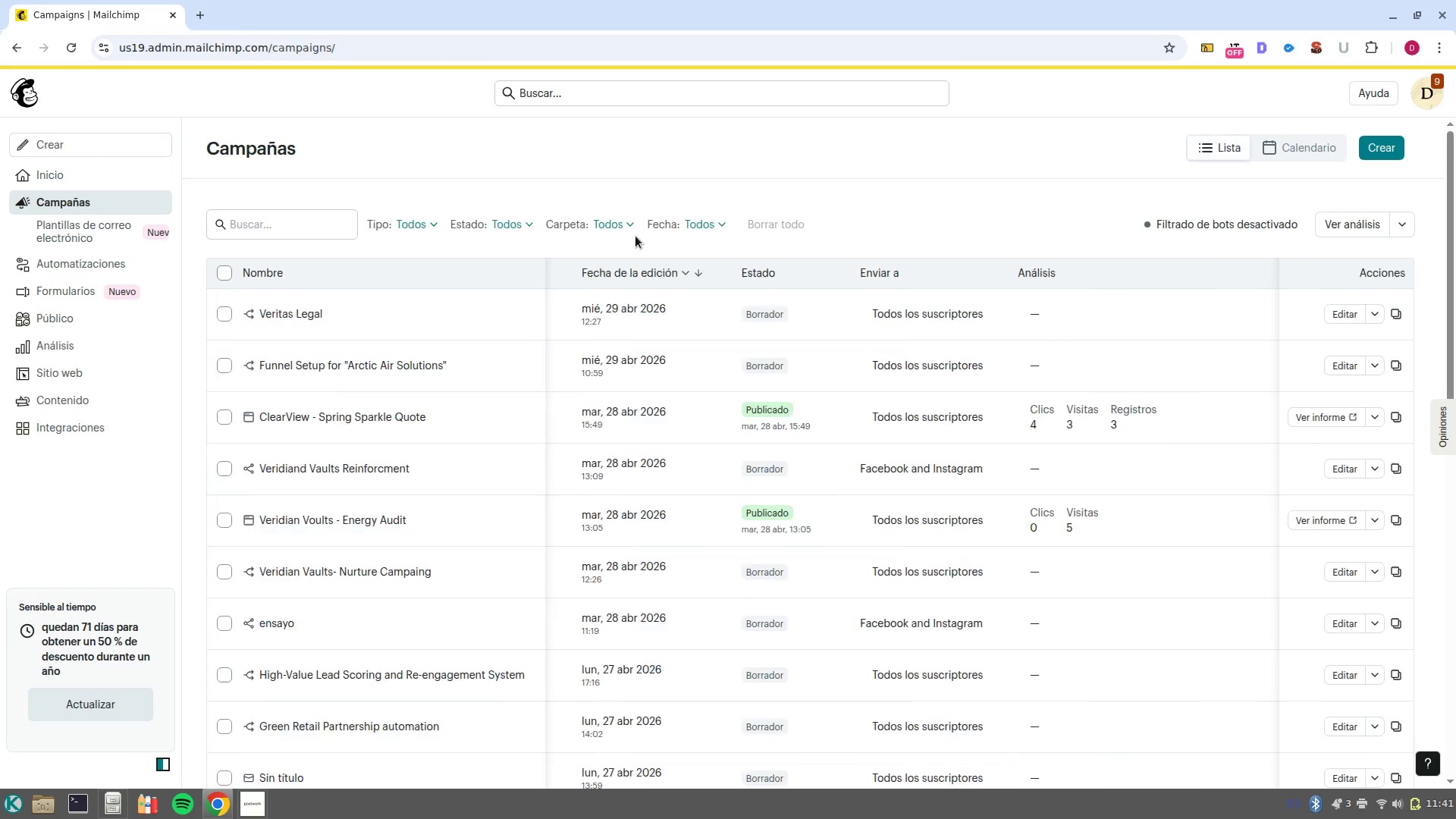 
left_click([312, 315])
 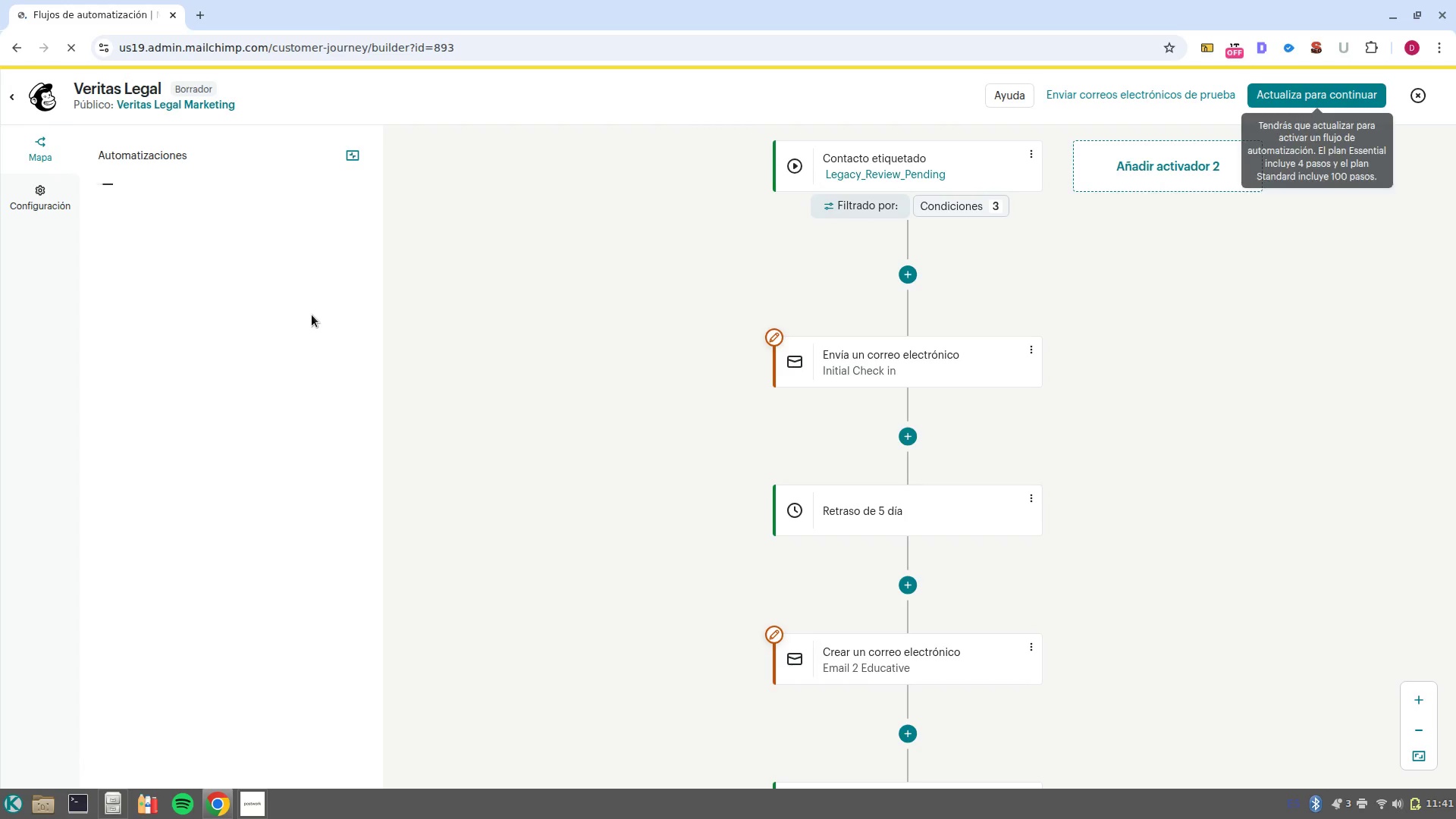 
wait(7.05)
 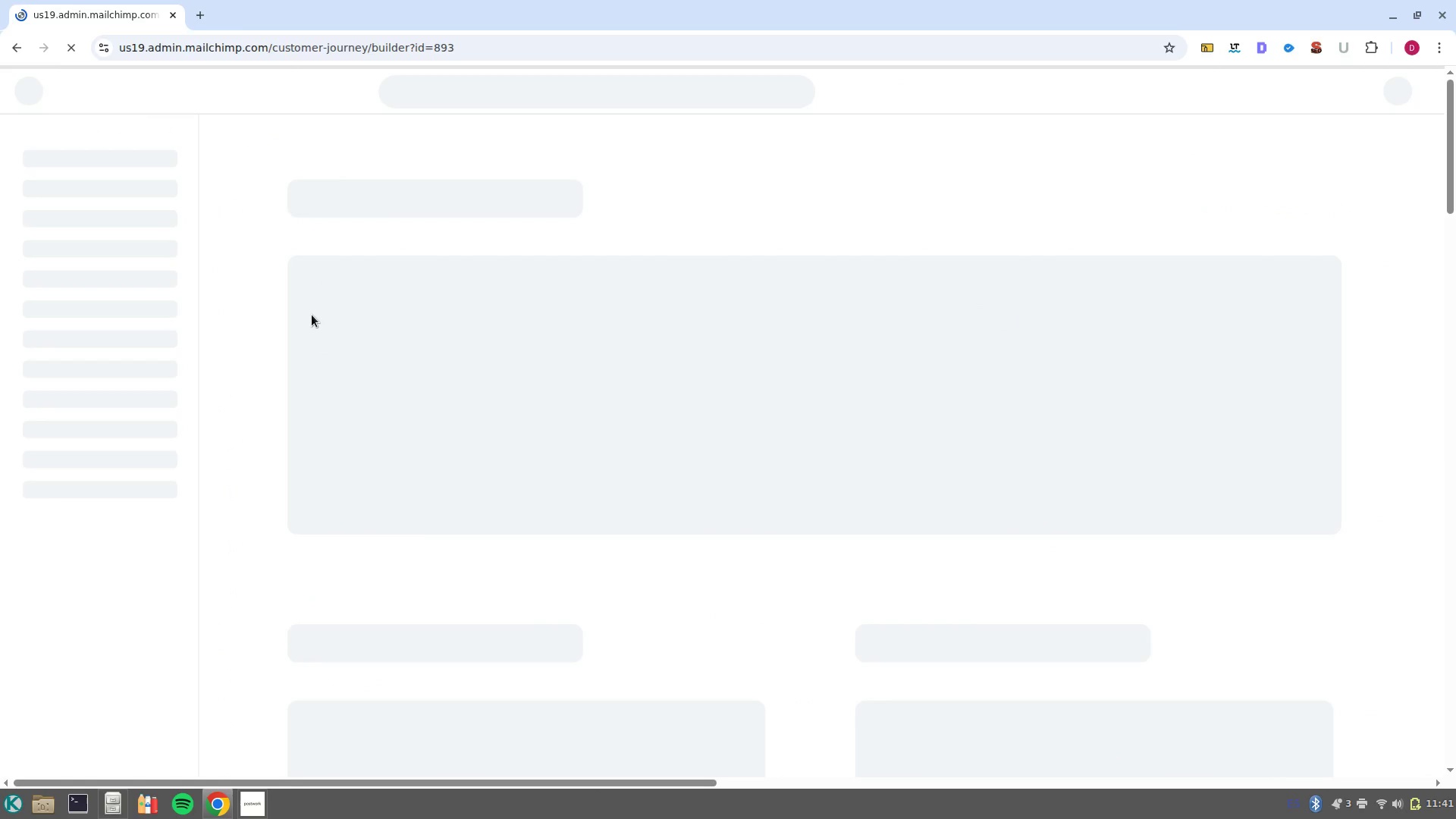 
left_click([961, 357])
 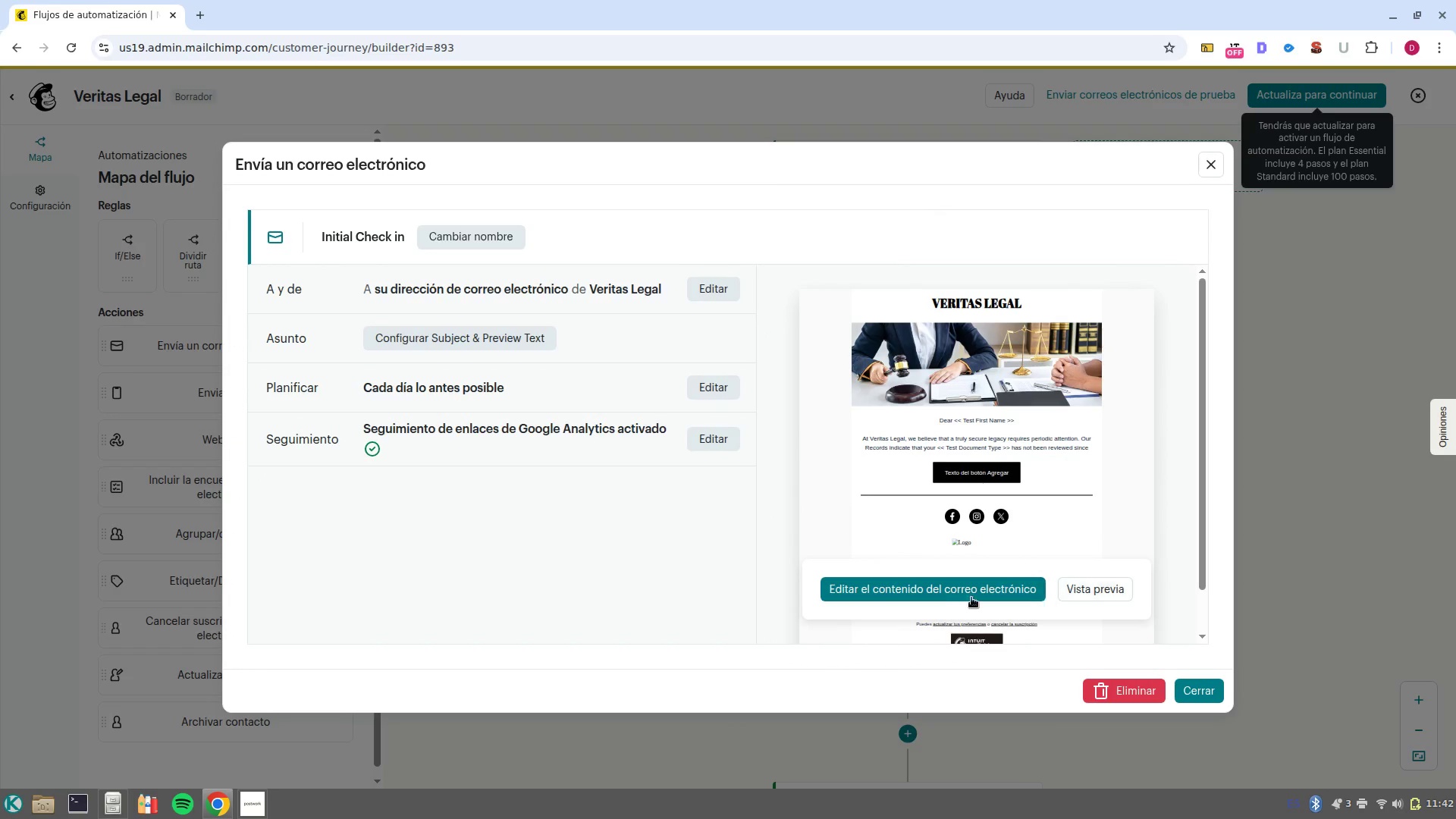 
left_click([937, 593])
 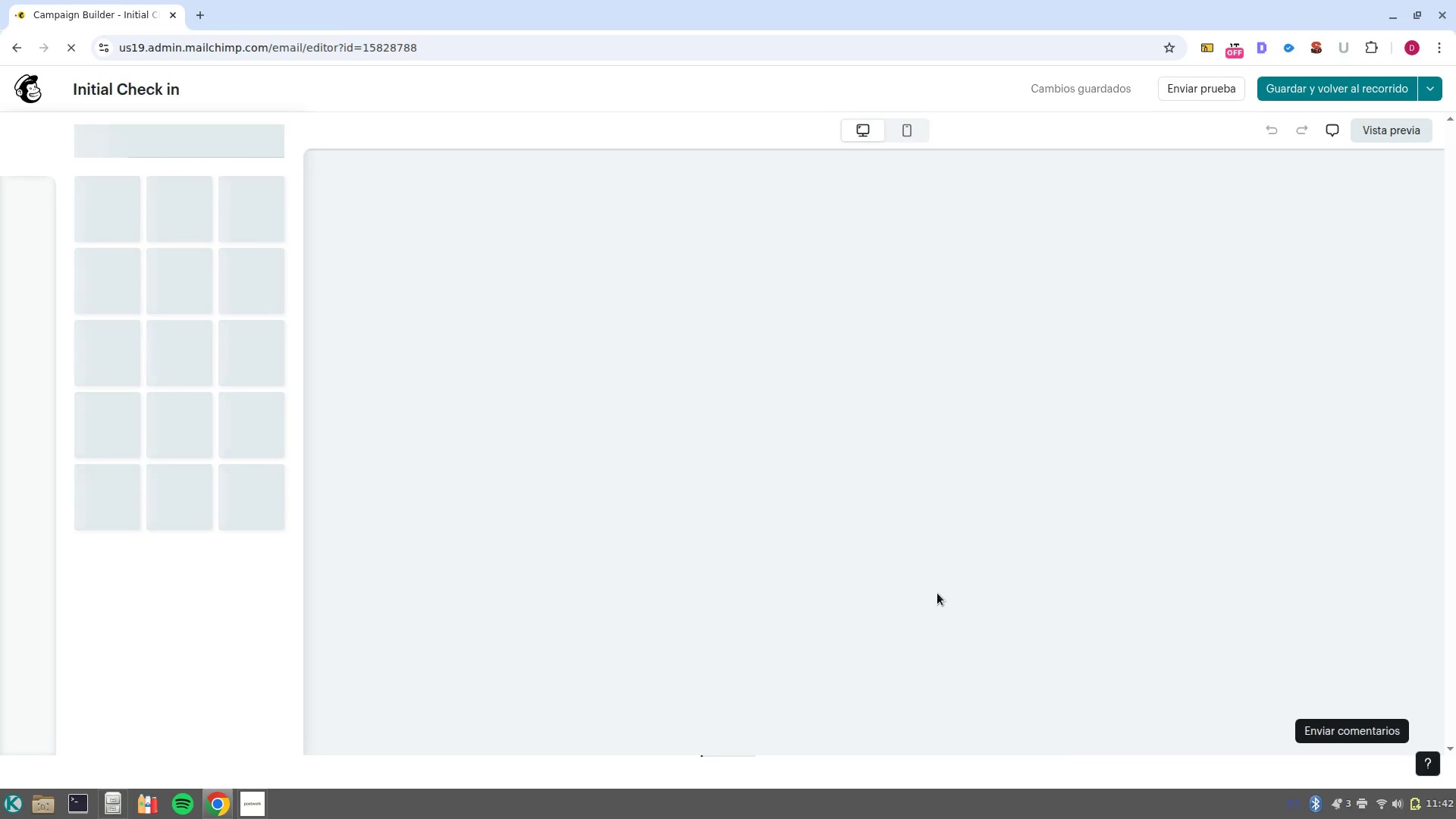 
wait(11.42)
 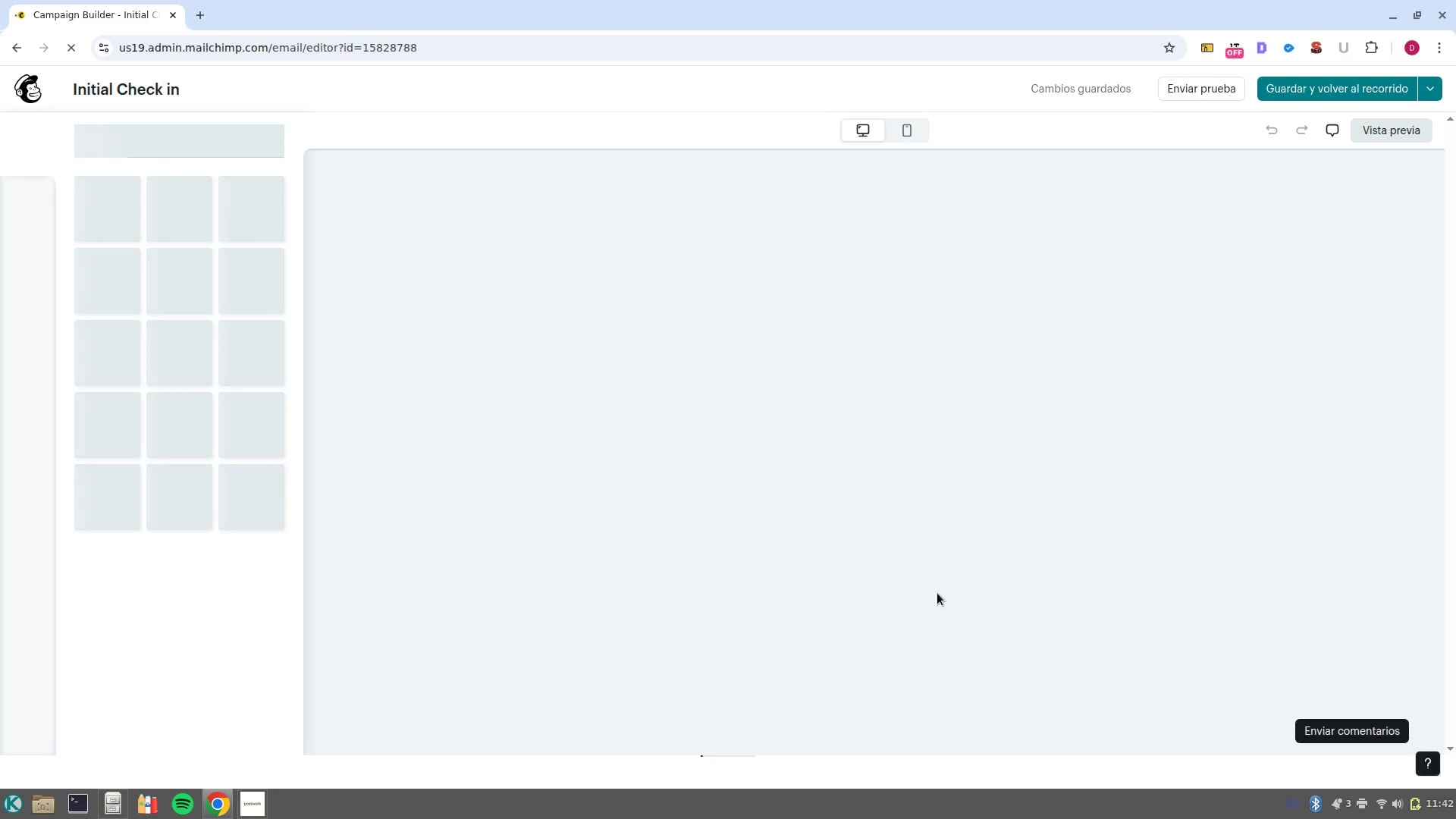 
left_click([1037, 466])
 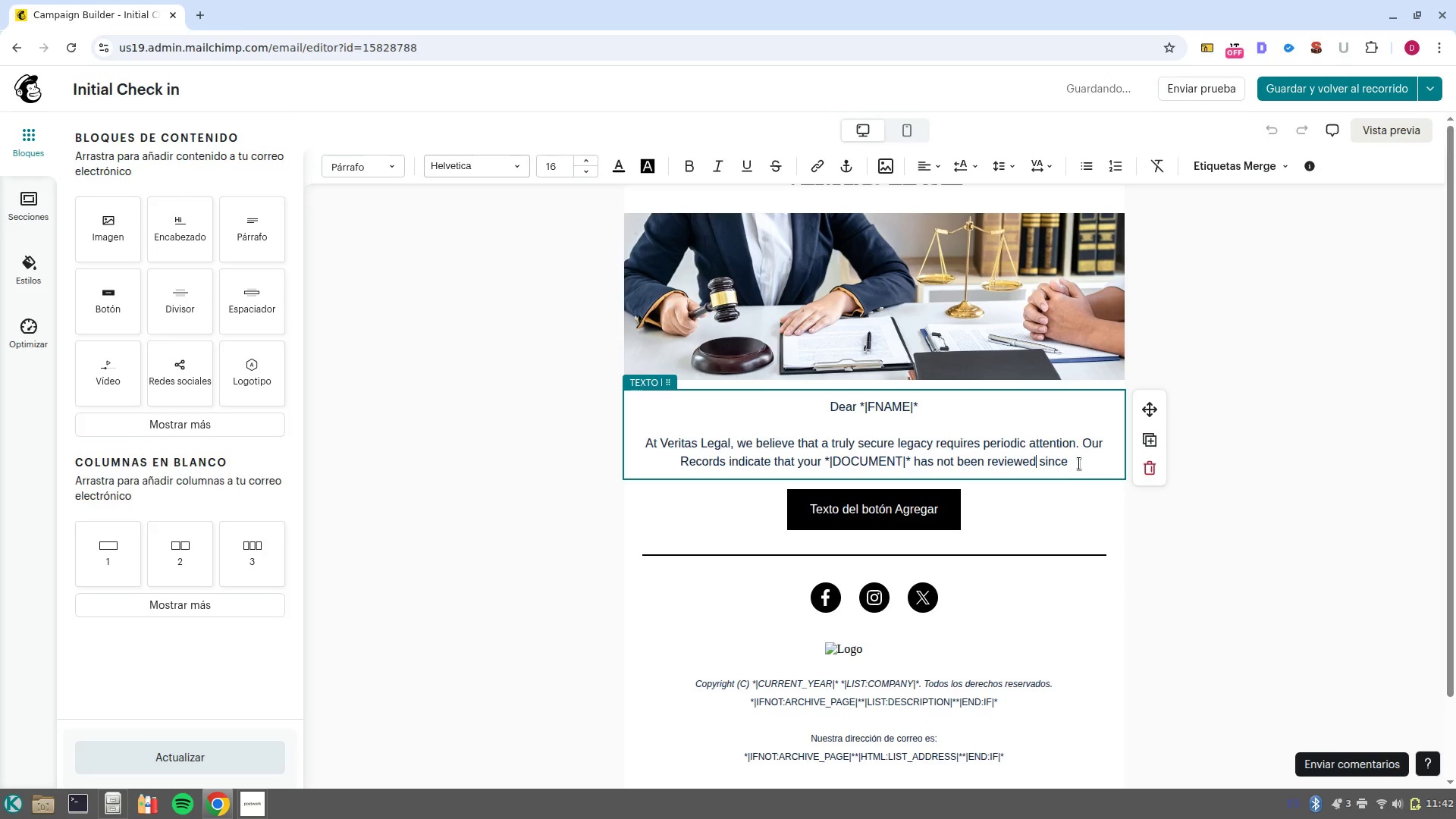 
left_click([1079, 463])
 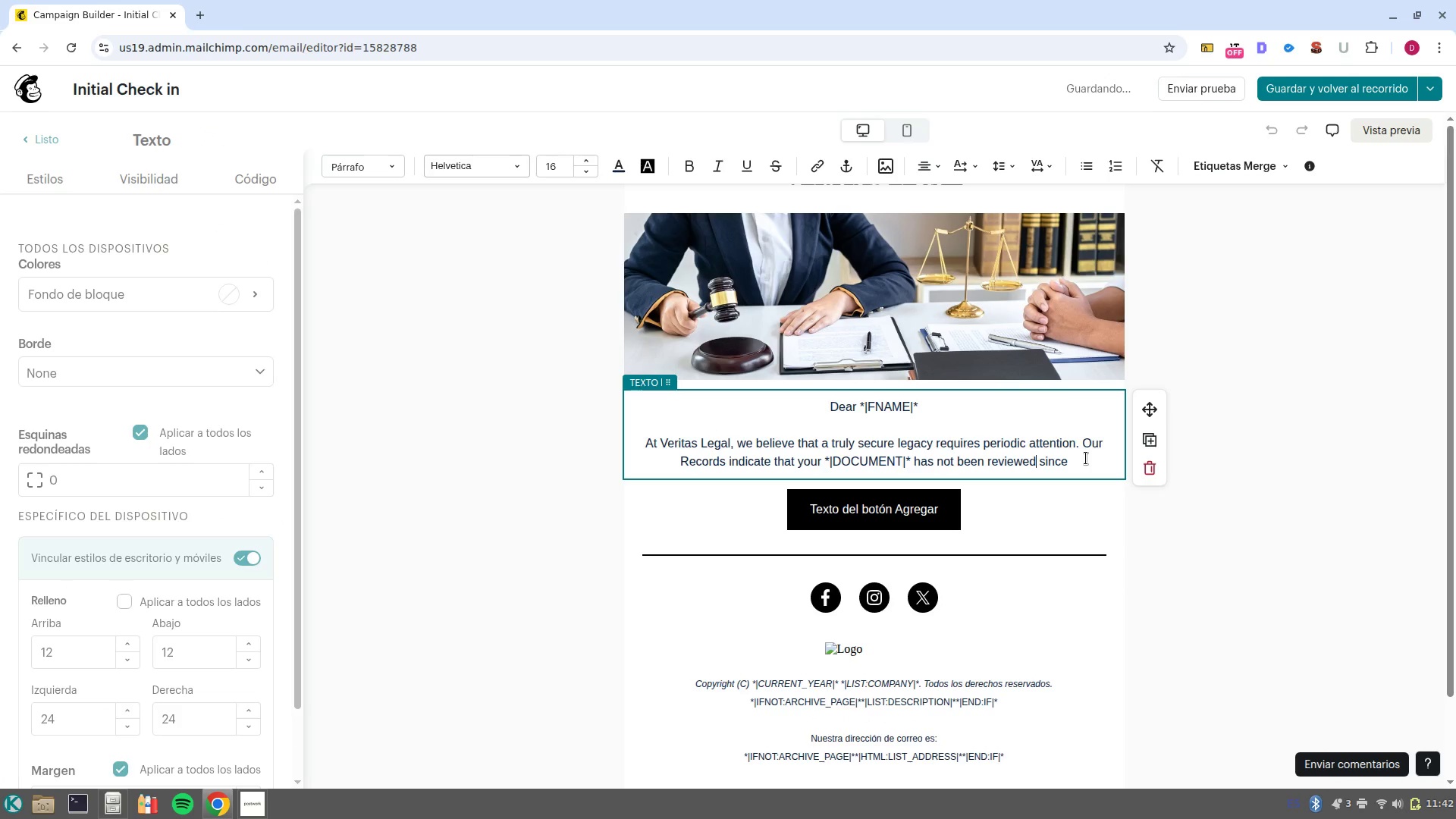 
left_click([1078, 458])
 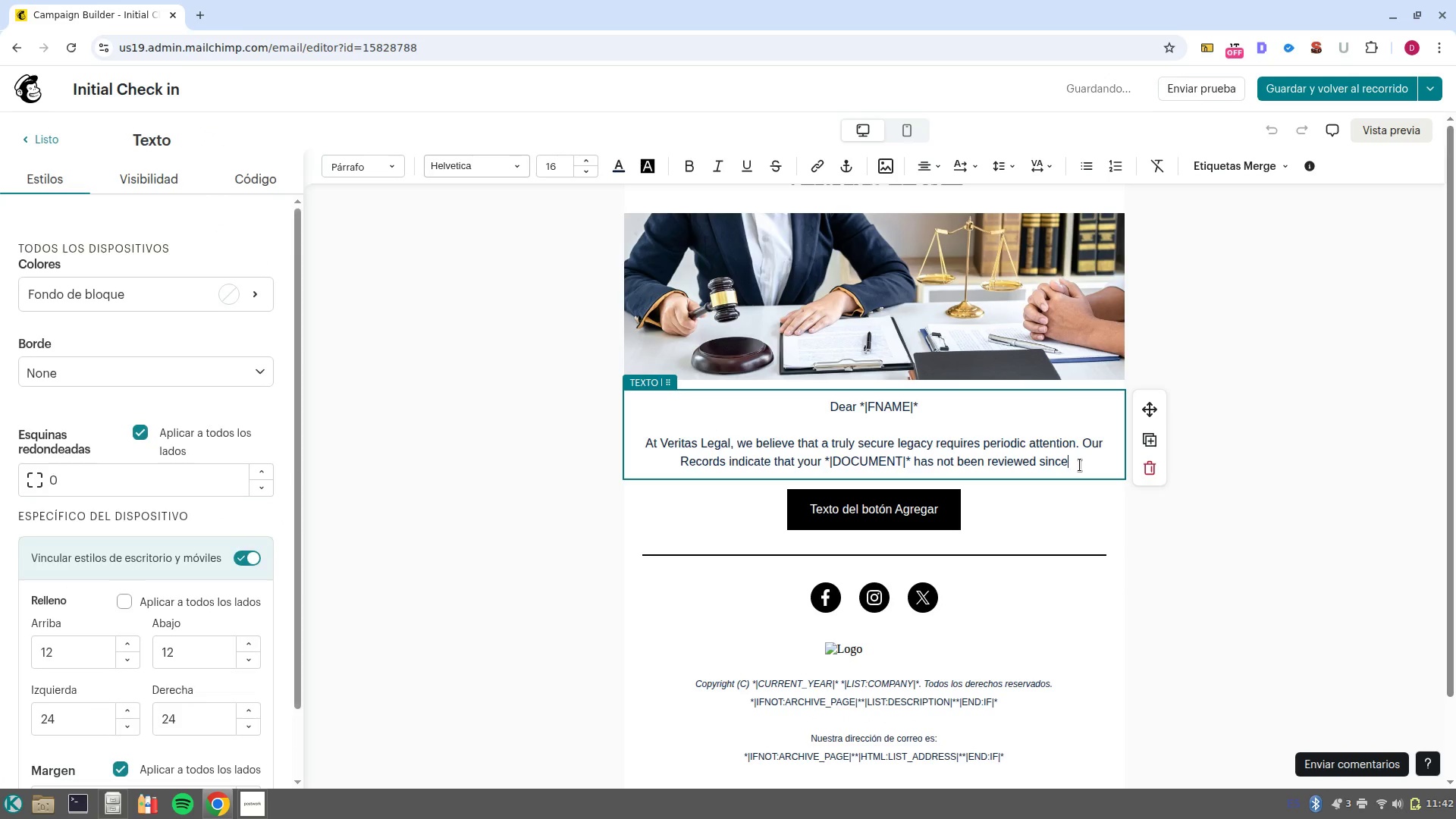 
key(Space)
 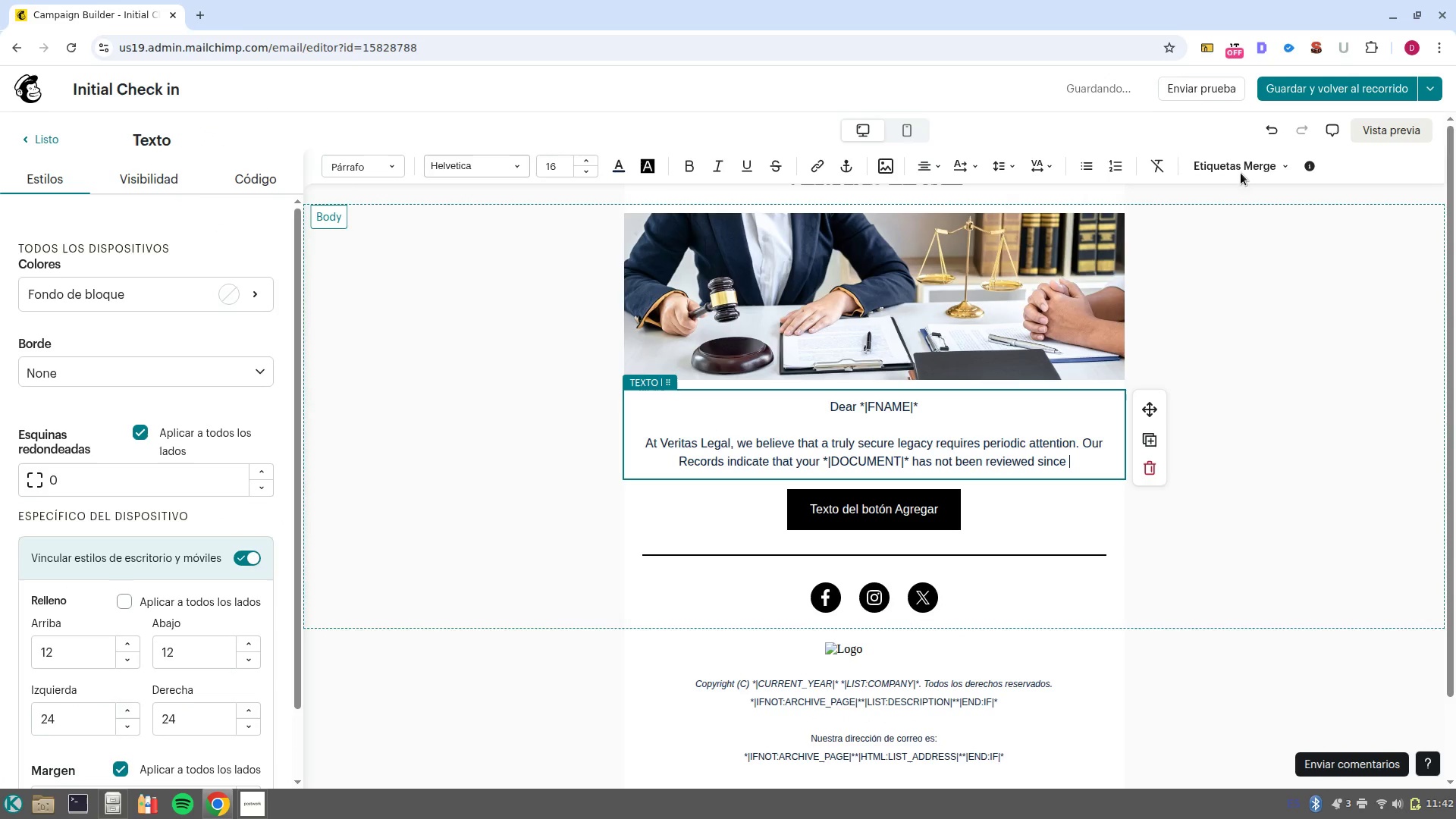 
left_click([1236, 165])
 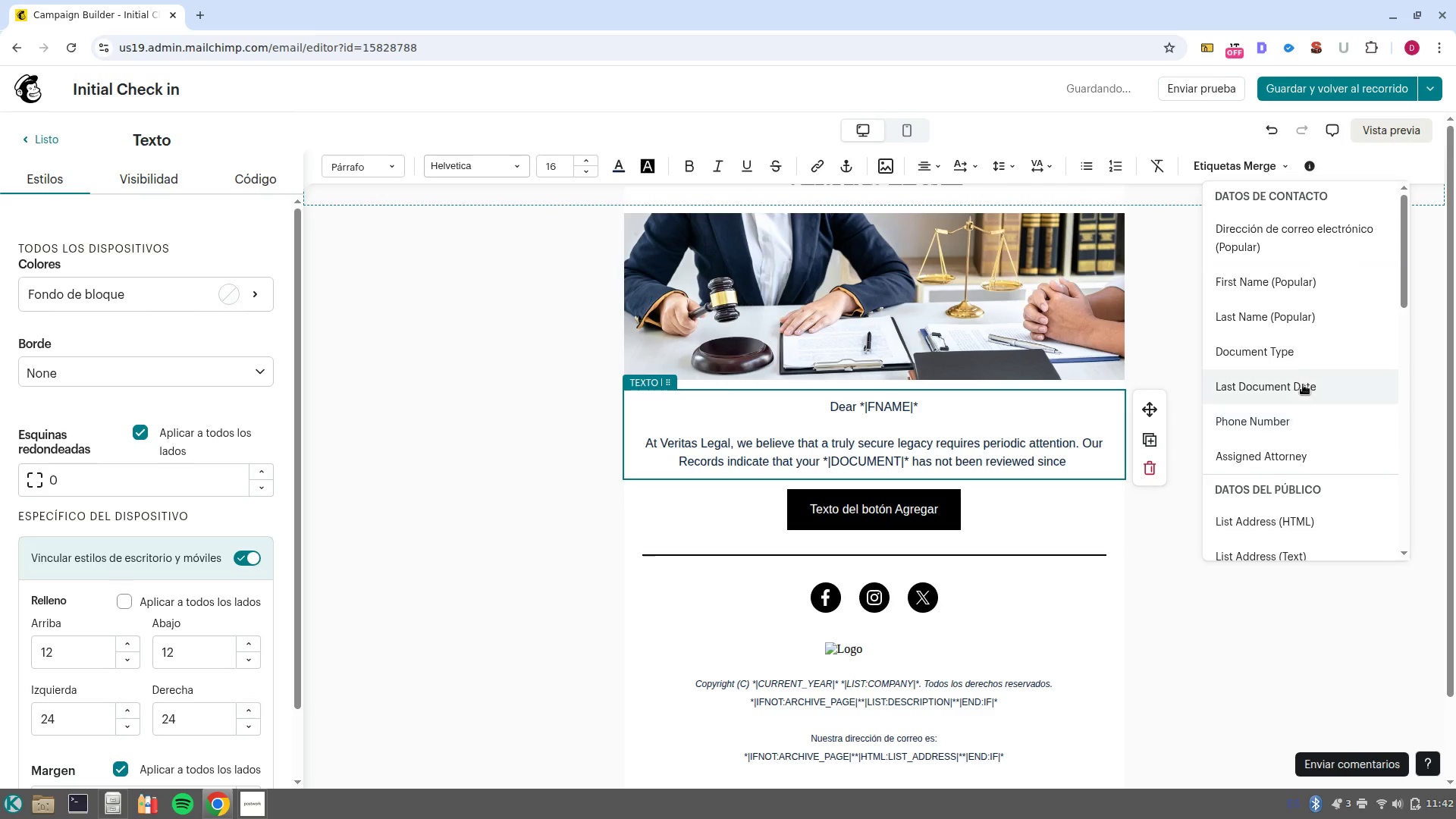 
left_click([1308, 388])
 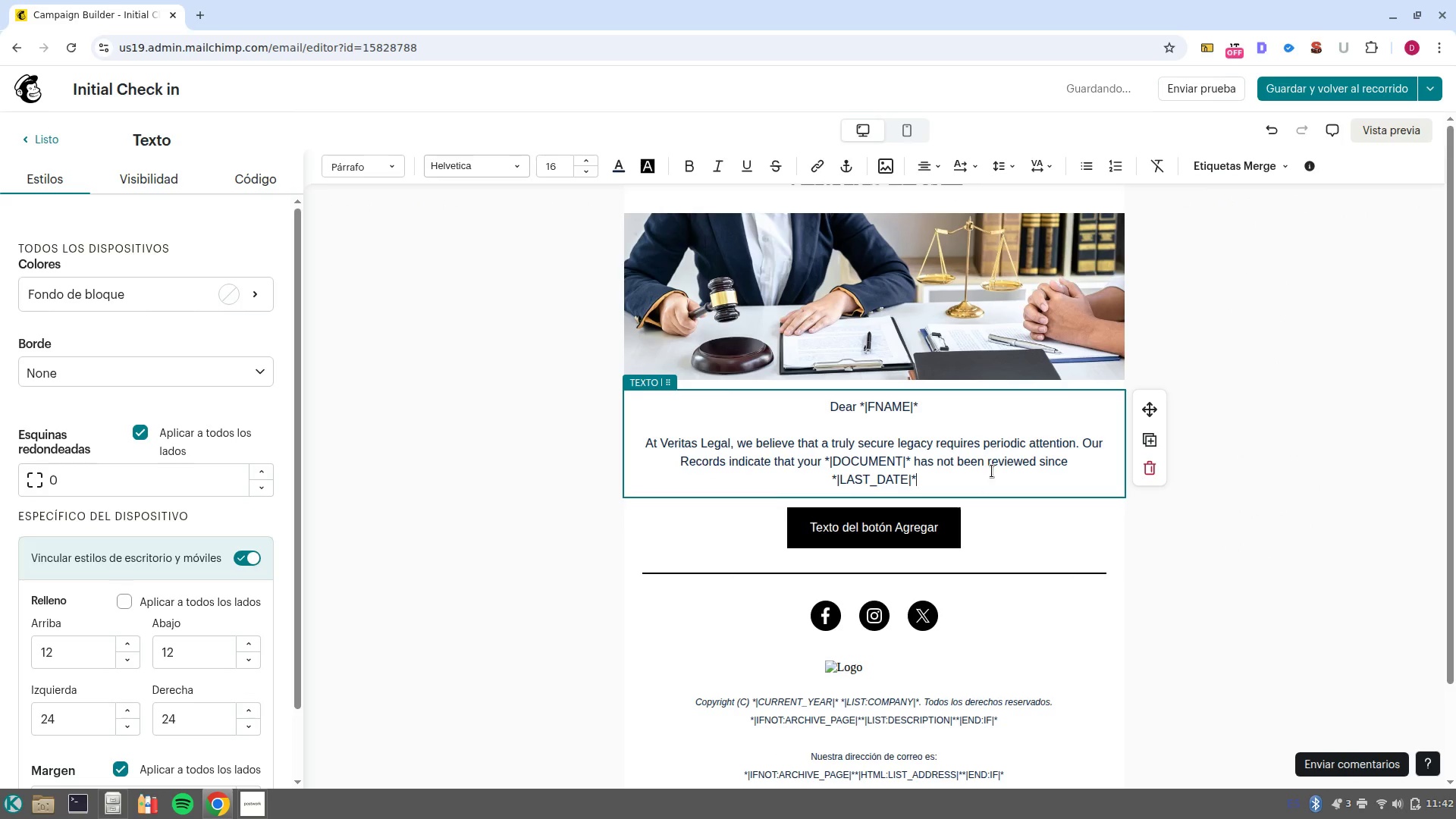 
left_click_drag(start_coordinate=[925, 484], to_coordinate=[808, 482])
 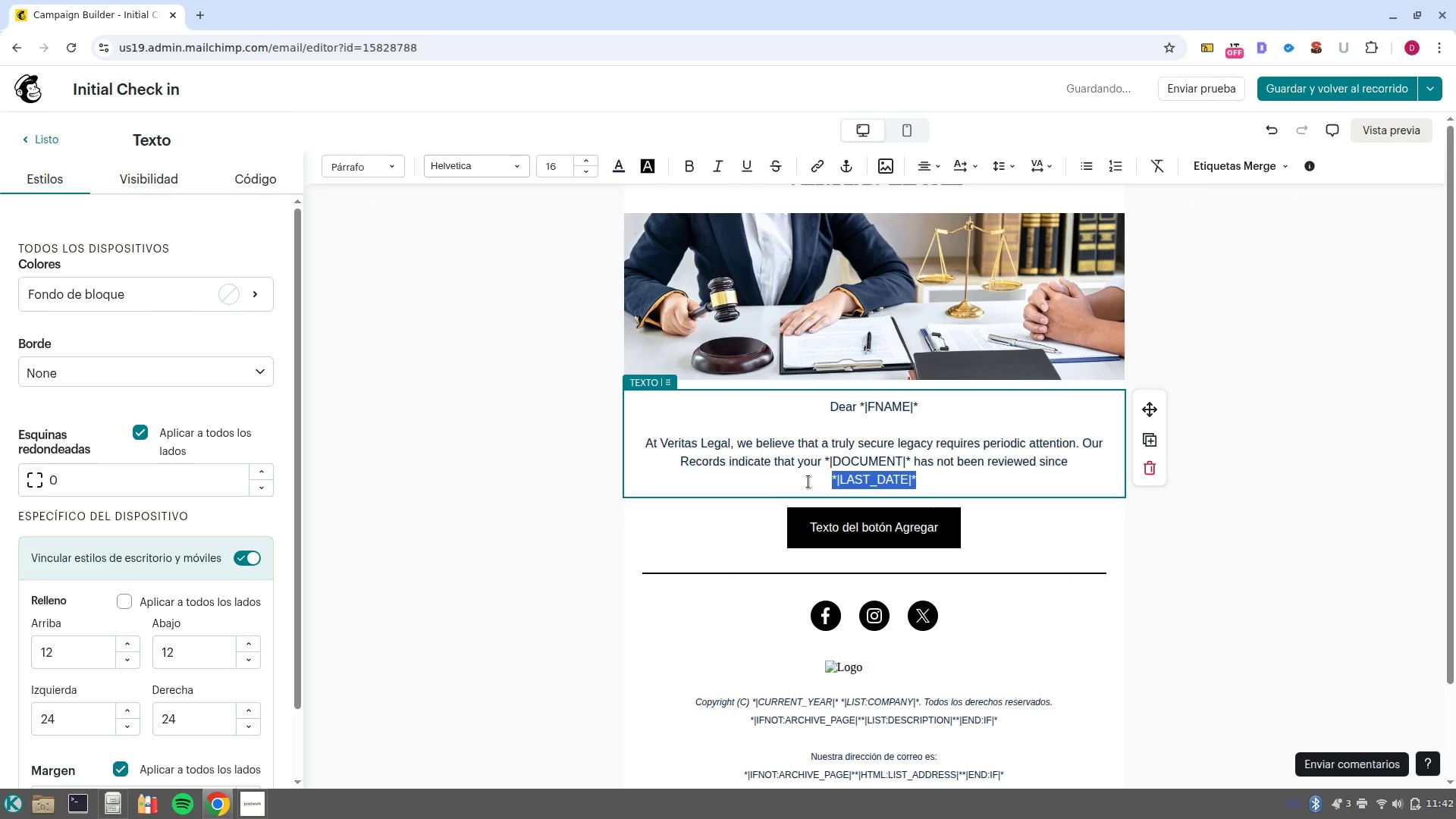 
key(Control+B)
 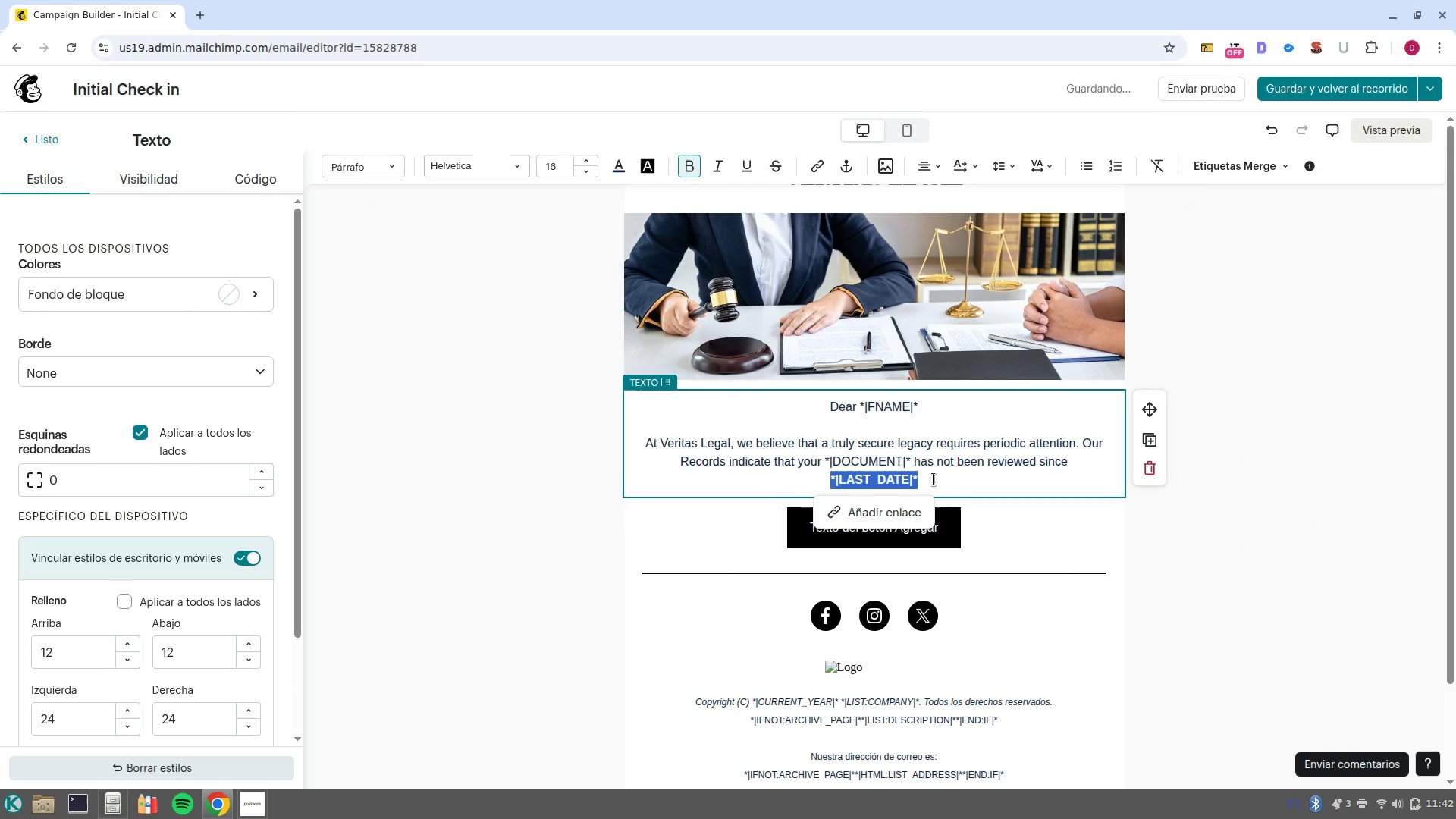 
left_click([934, 479])
 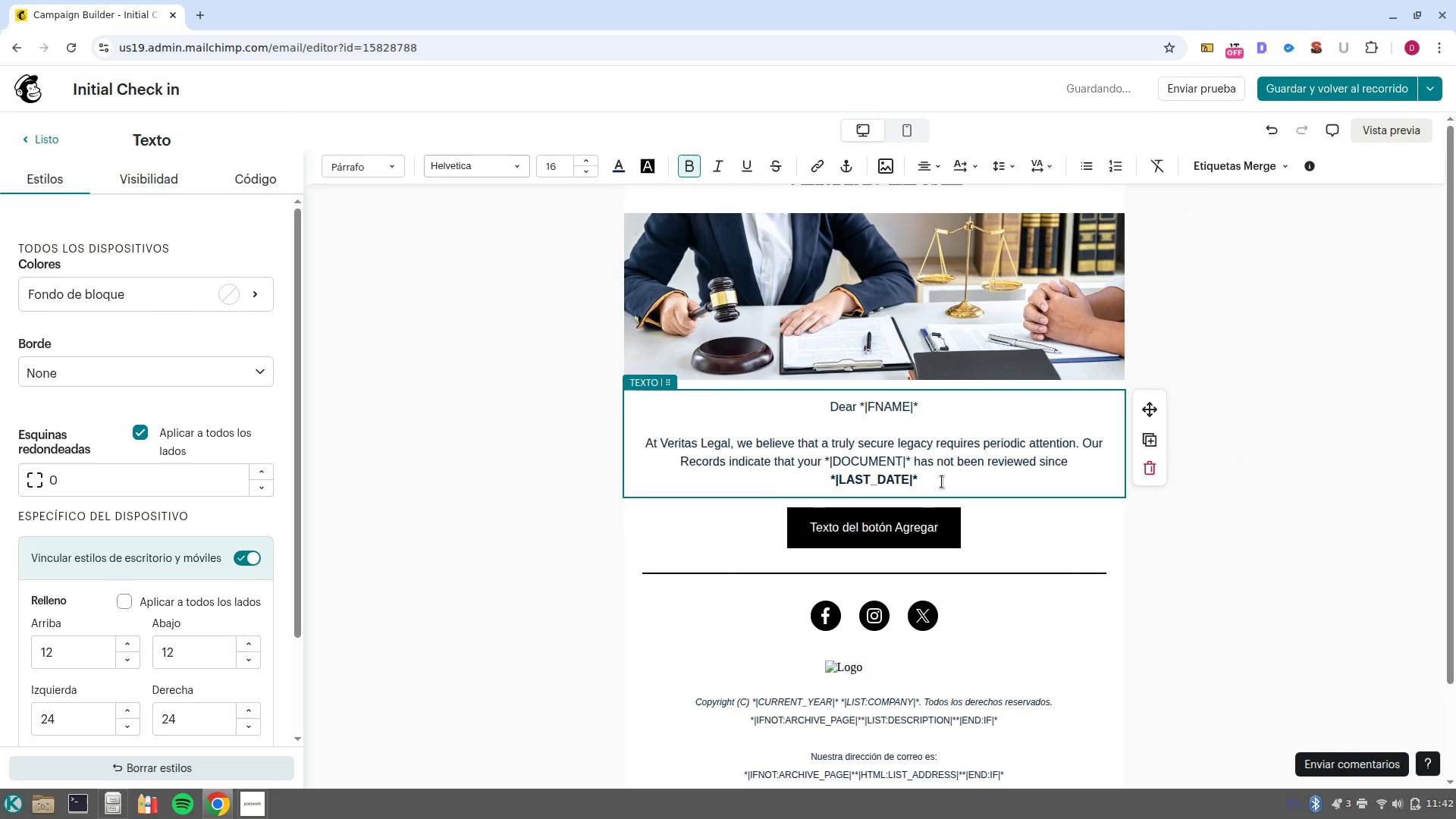 
key(NumpadEnter)
 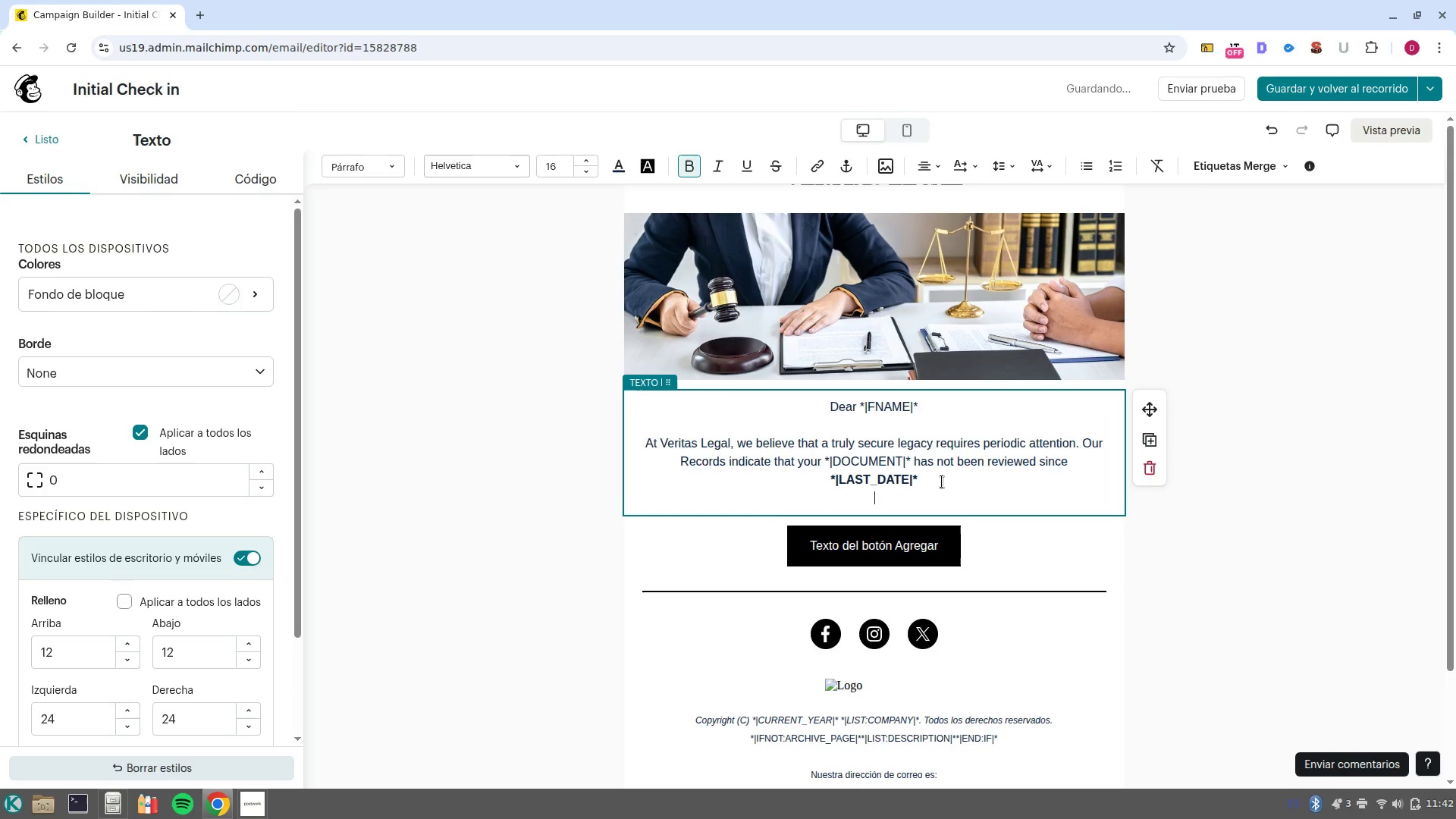 
key(NumpadEnter)
 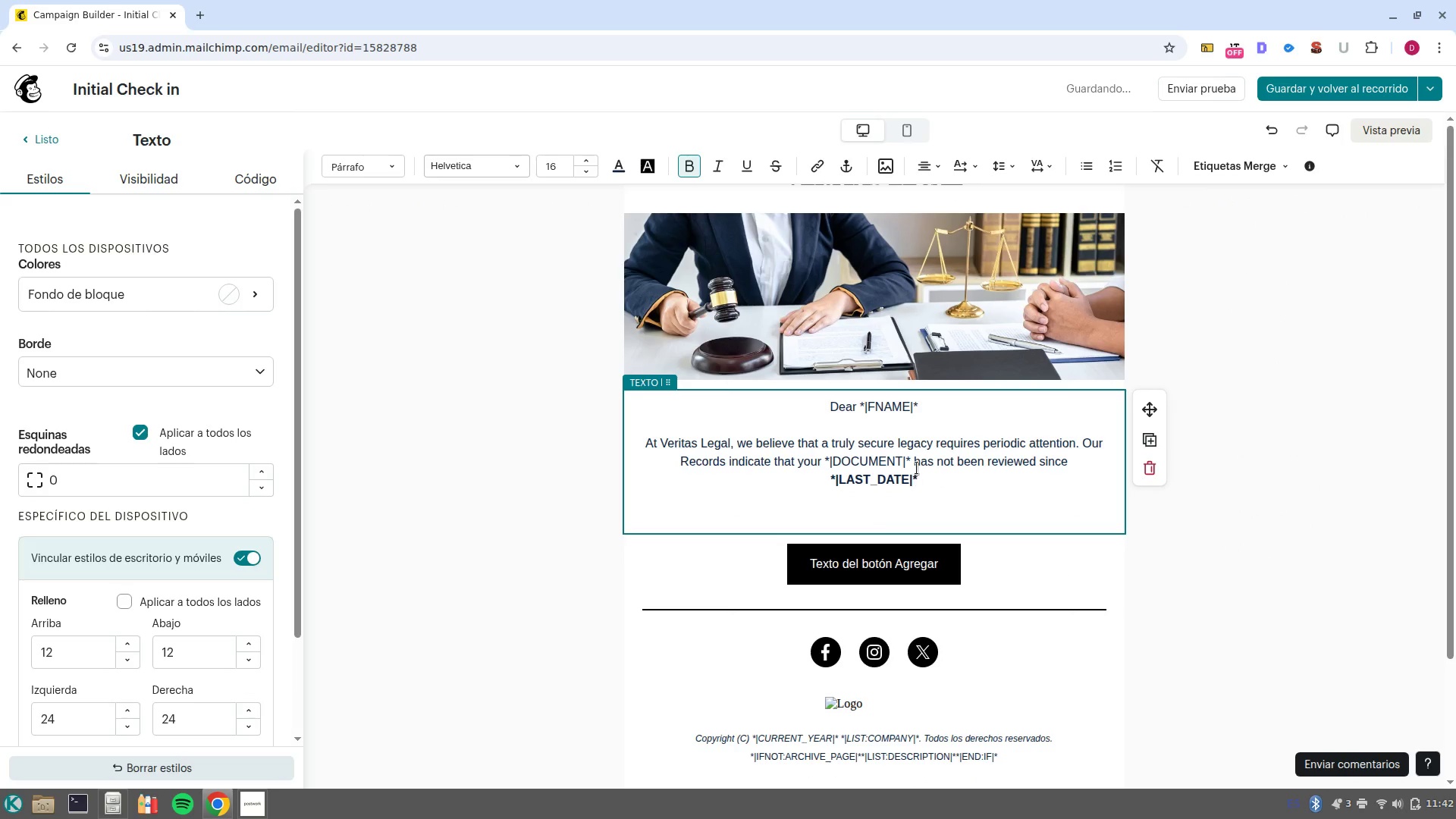 
left_click_drag(start_coordinate=[917, 459], to_coordinate=[824, 464])
 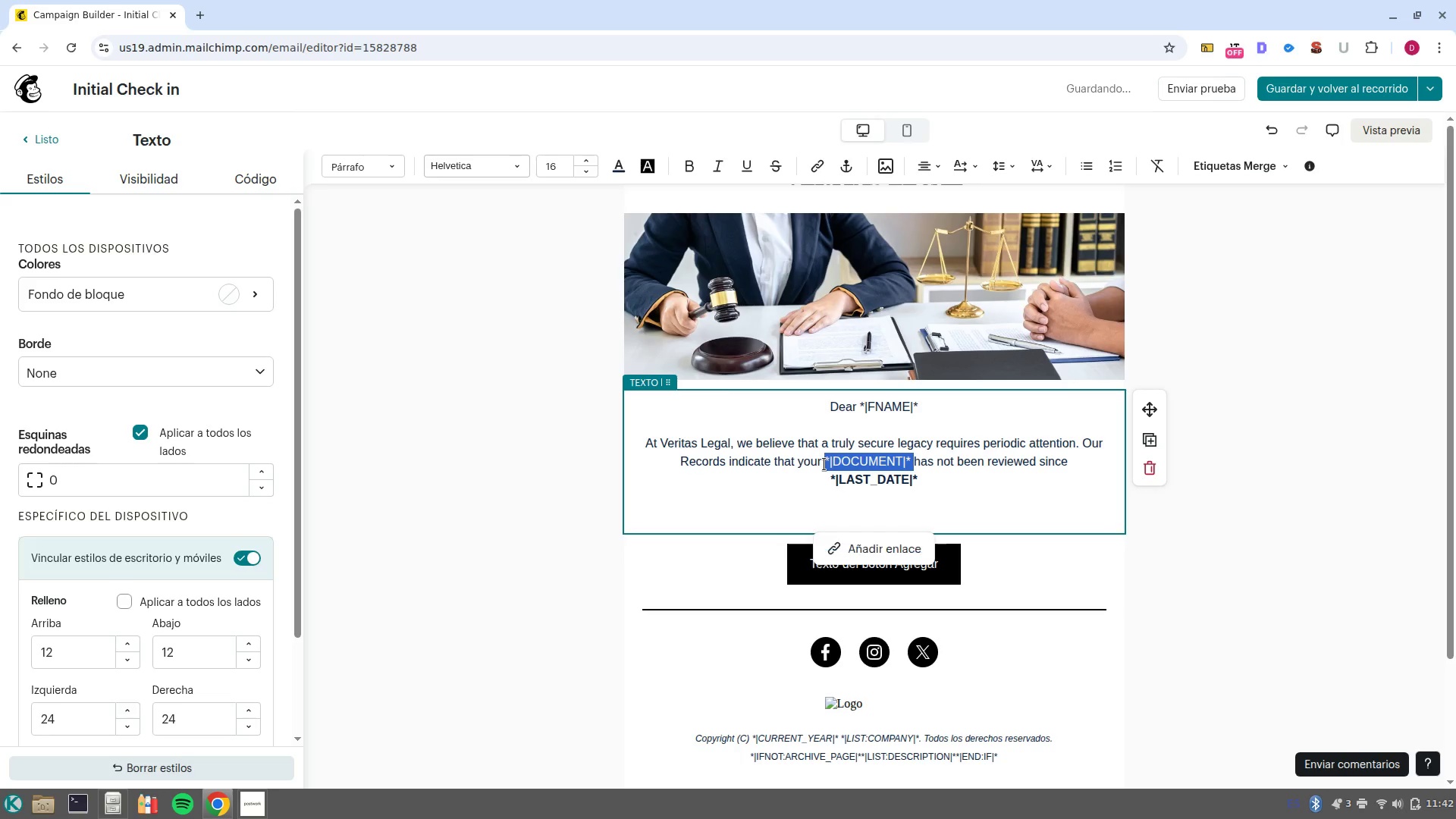 
key(Control+B)
 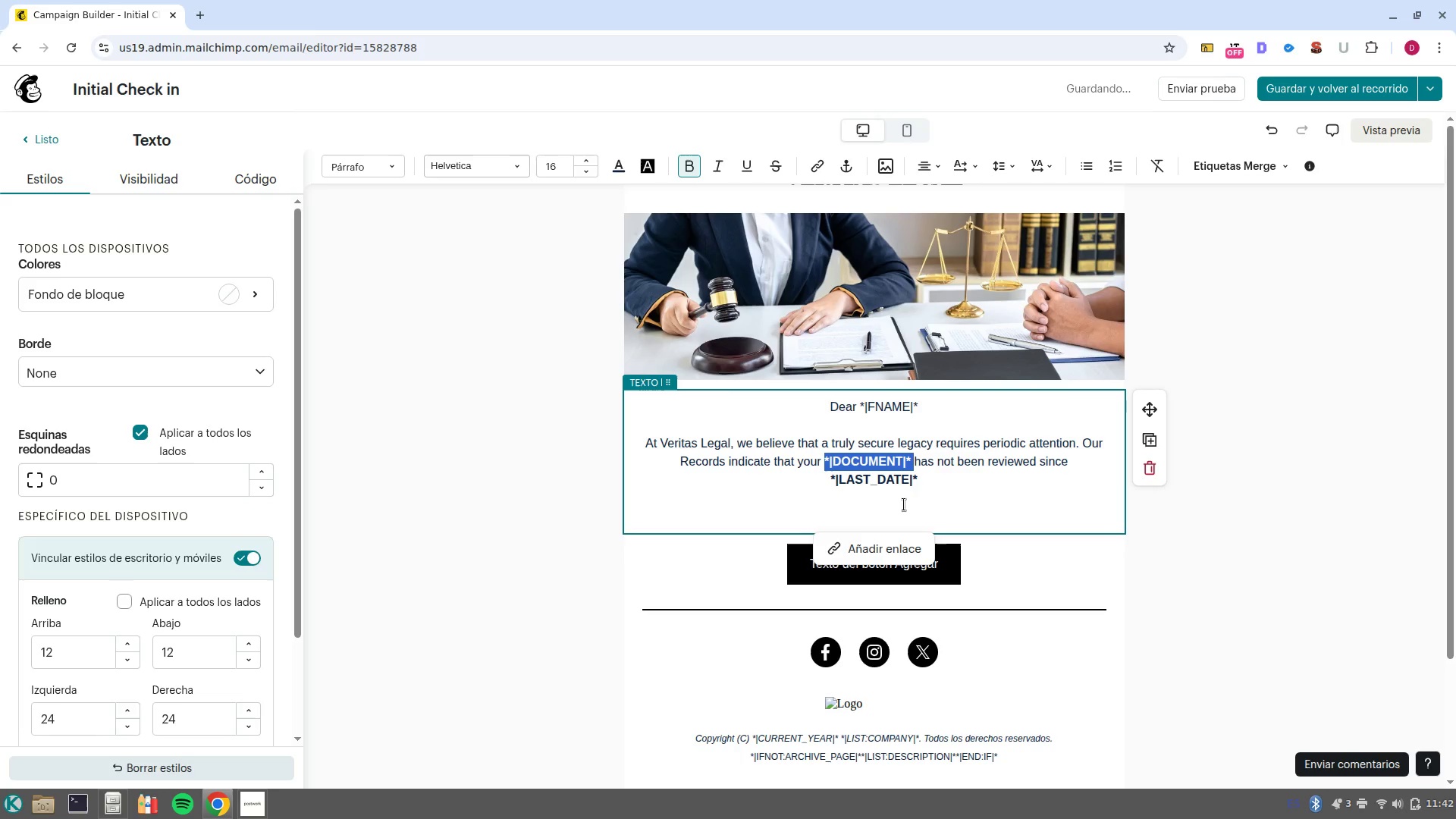 
left_click([894, 508])
 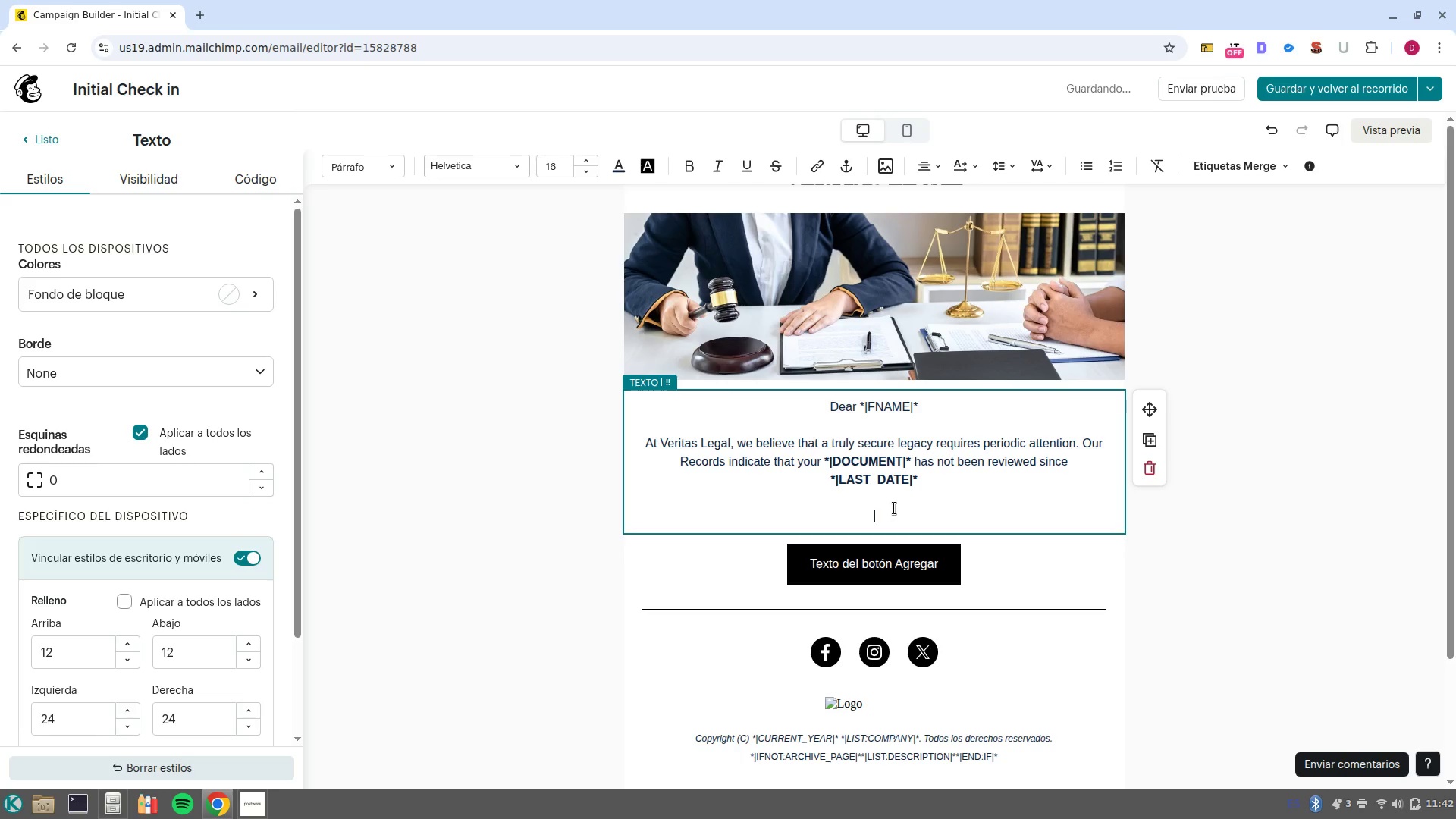 
type(Life )
 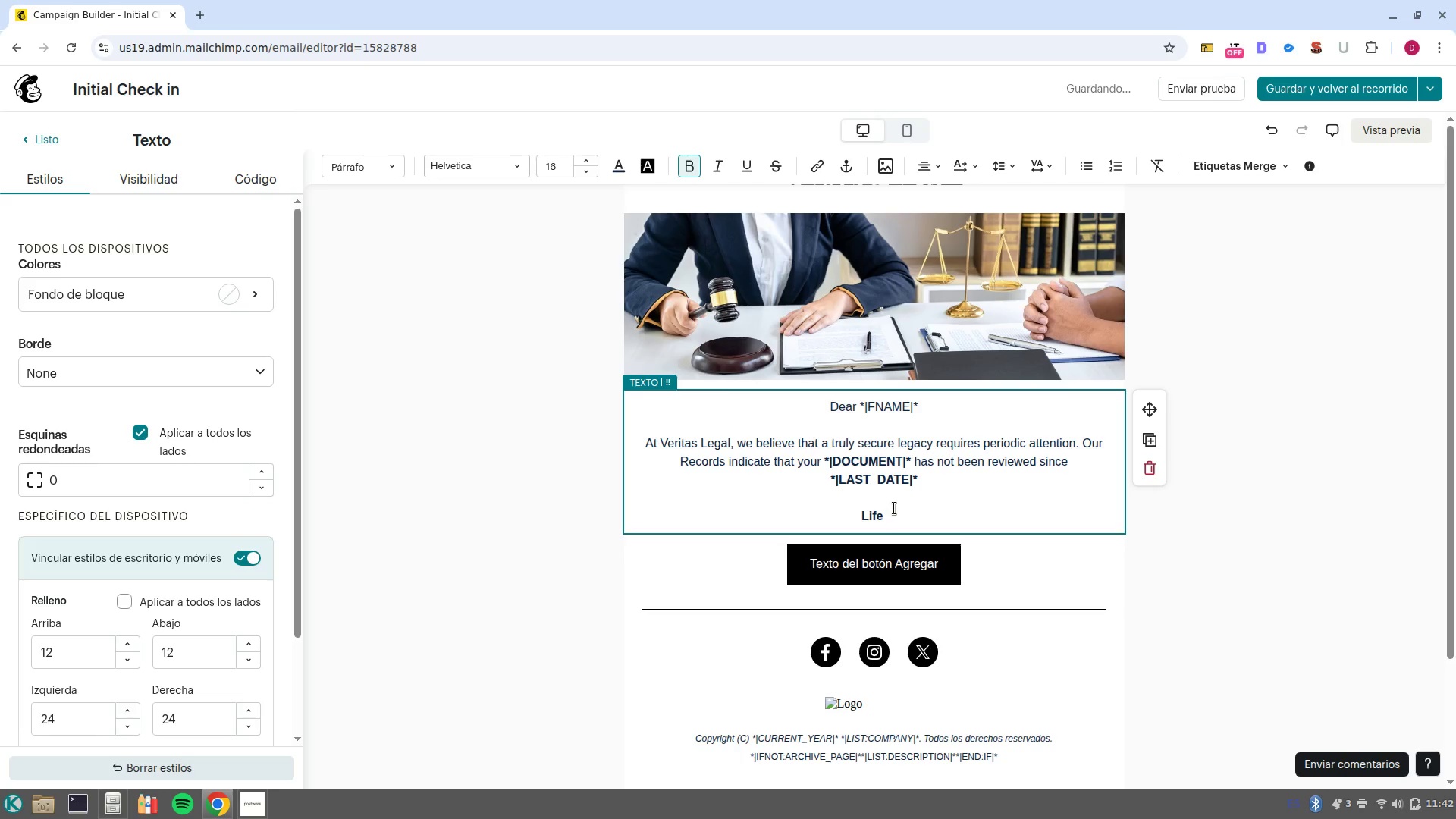 
key(Shift+ArrowUp)
 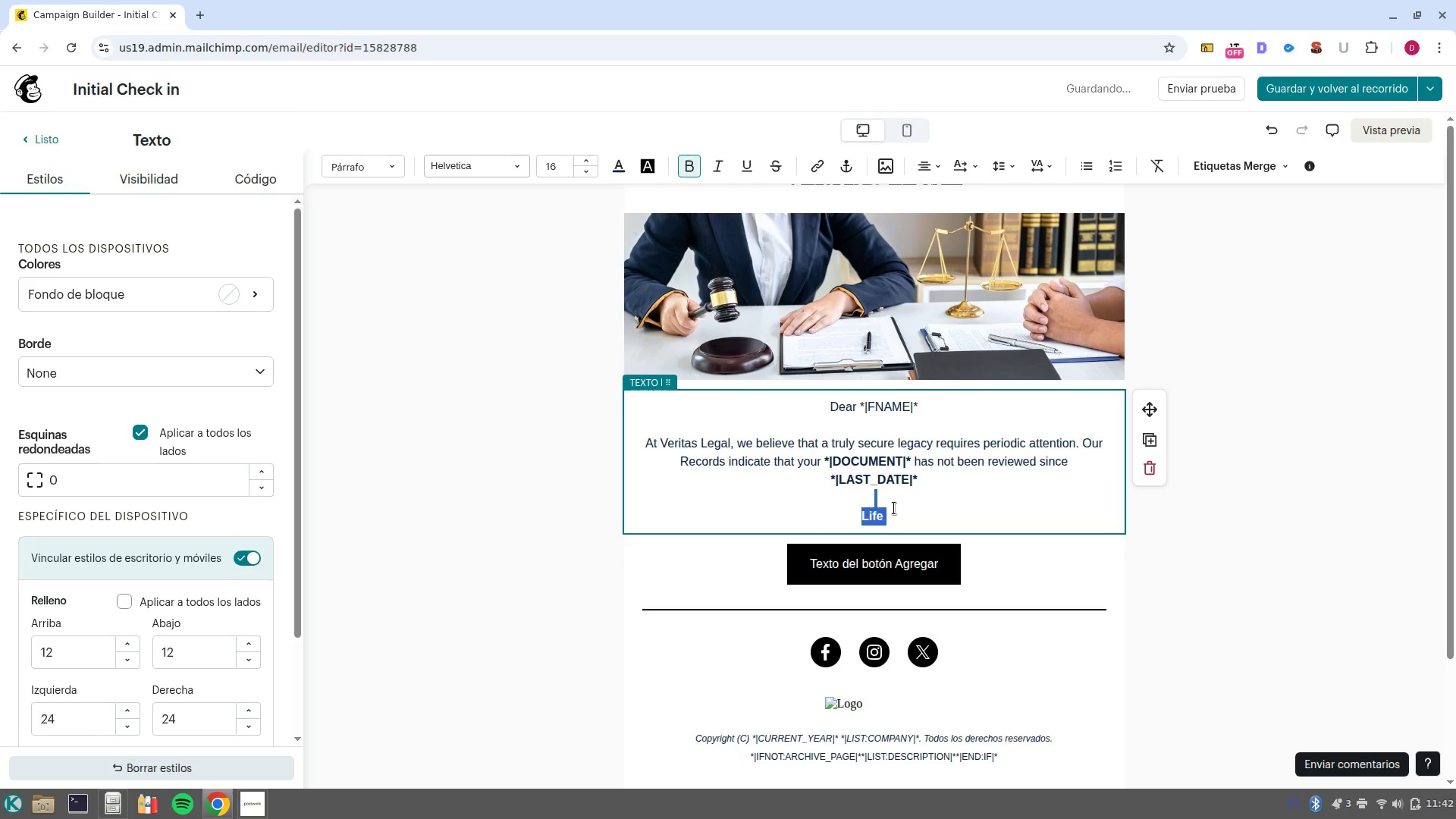 
key(Control+B)
 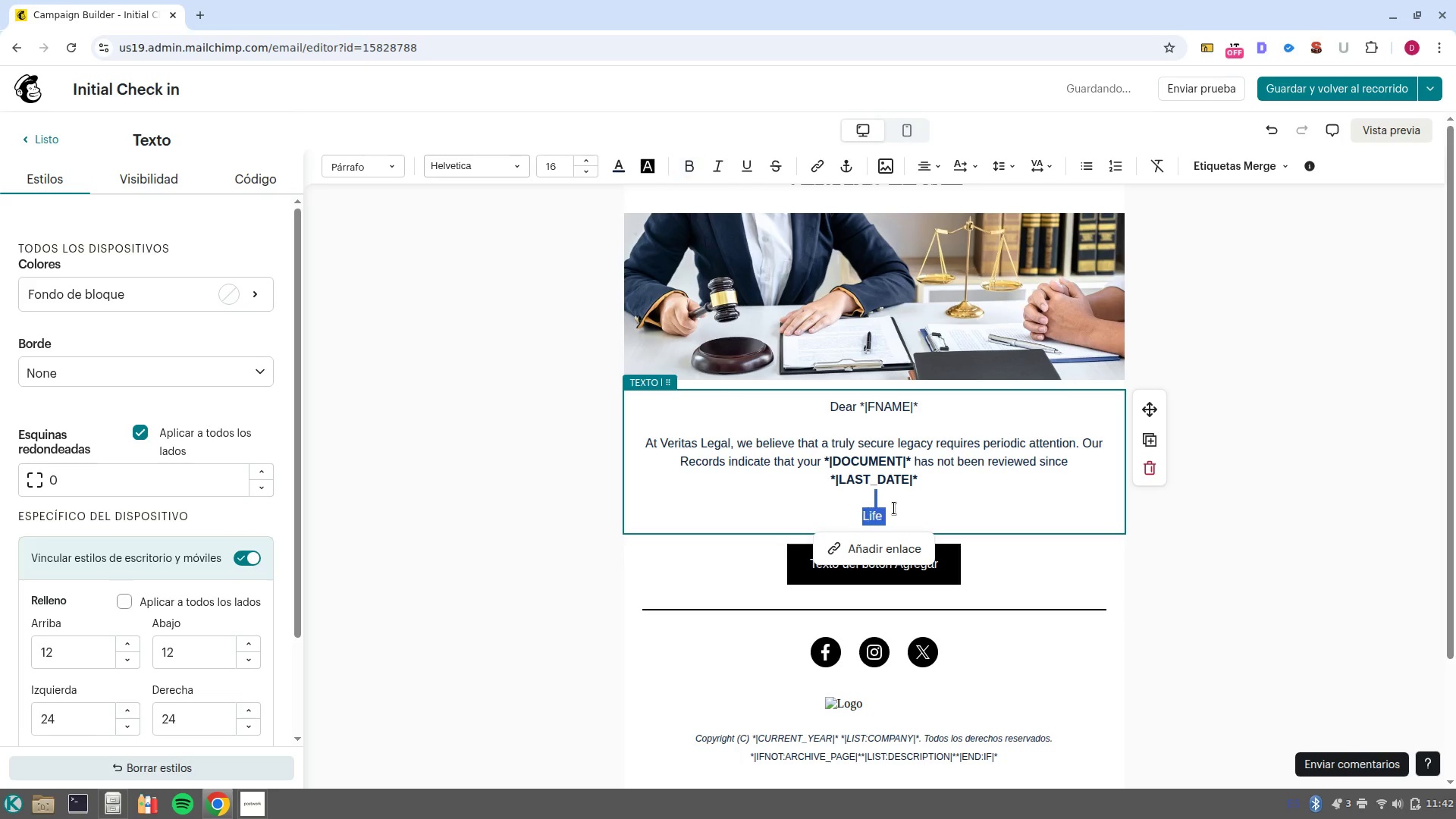 
key(ArrowRight)
 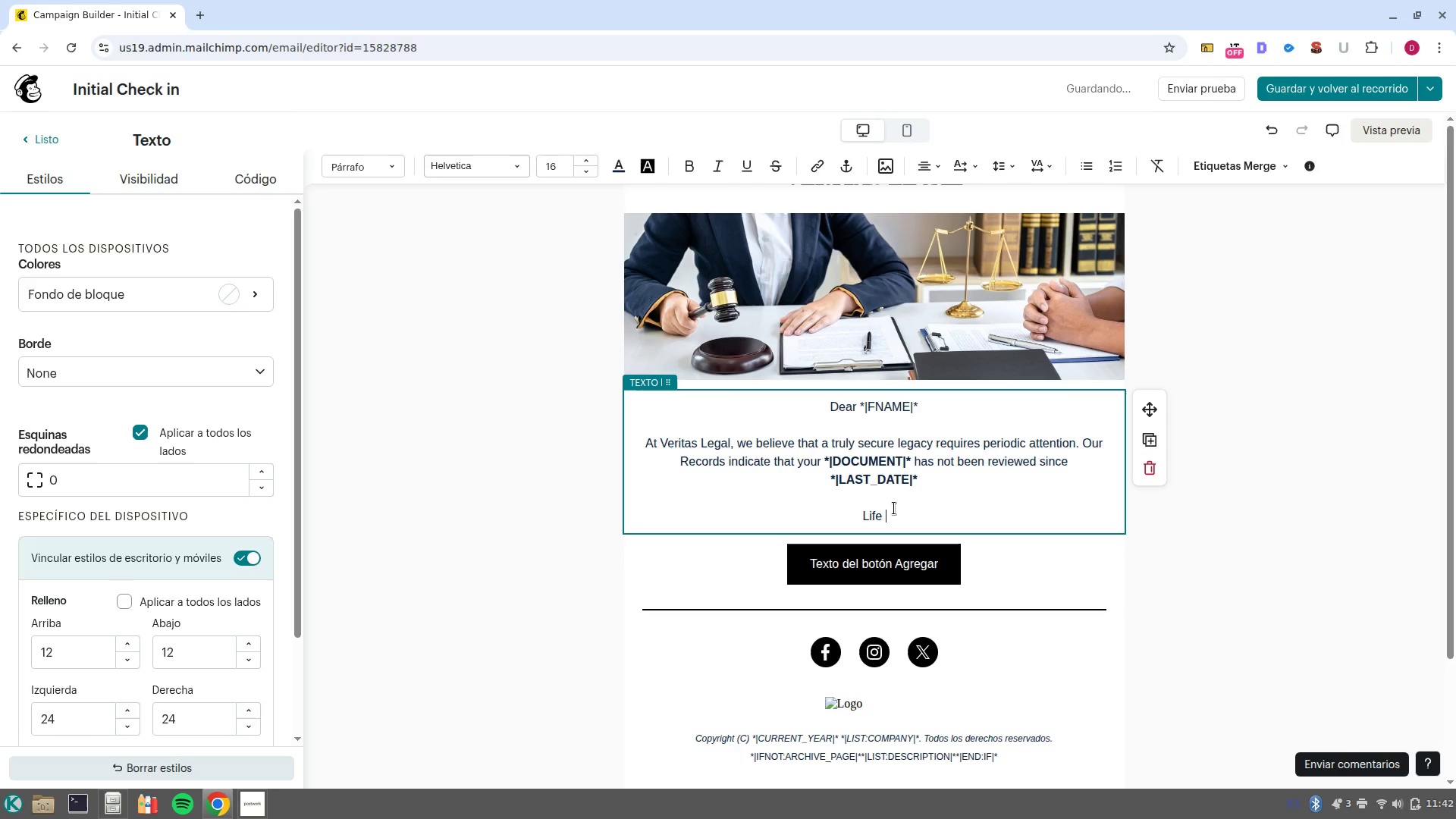 
type(changes quickly/marriages, births, or shifts in taz laws can all impact the effectiveness of your existing legfa)
key(Backspace)
key(Backspace)
type(al documents. We are reaching out to ensure that your current plan still reflects your exact whishes and prvides the highest level of protection for your family.)
 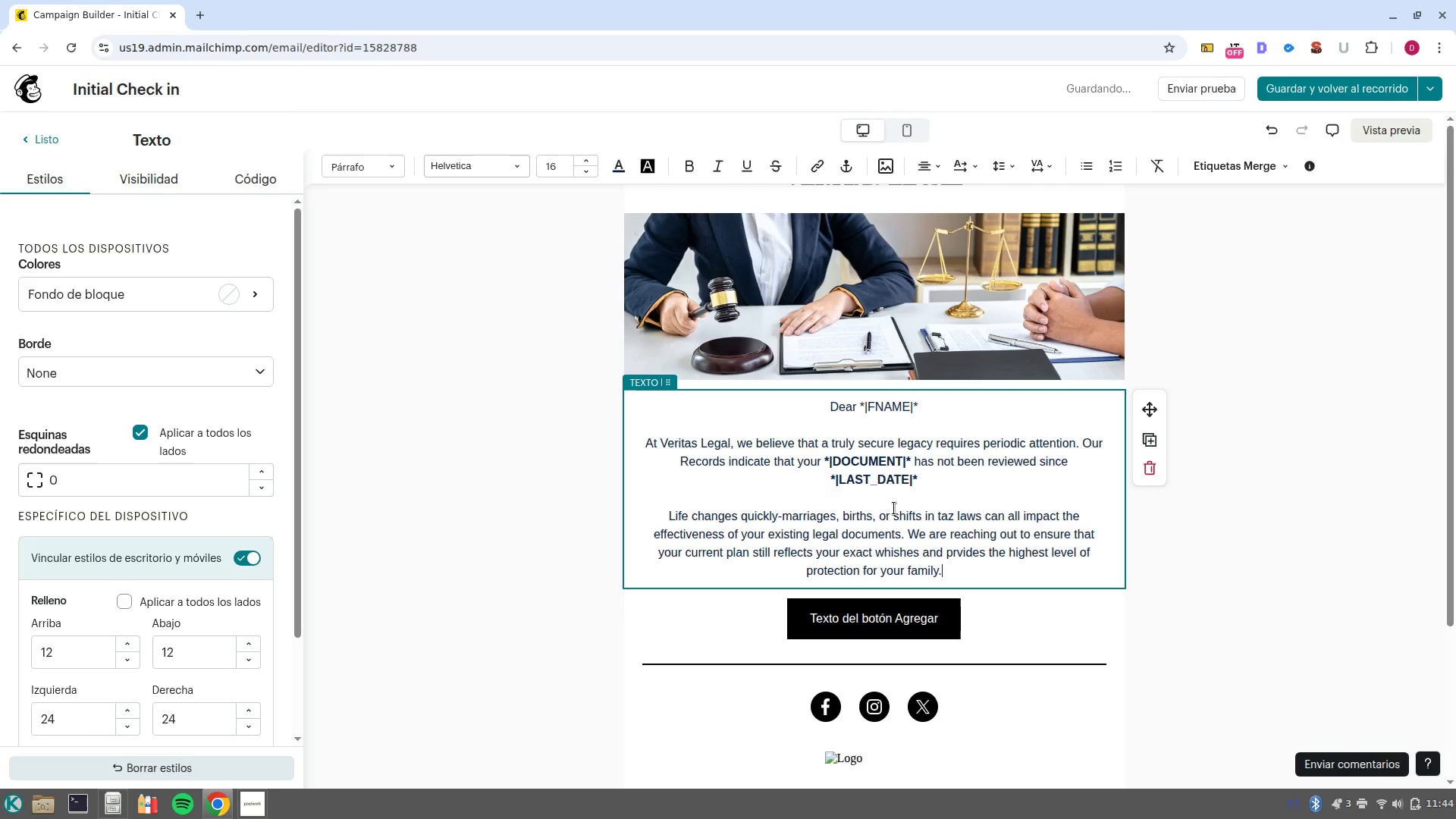 
wait(8.86)
 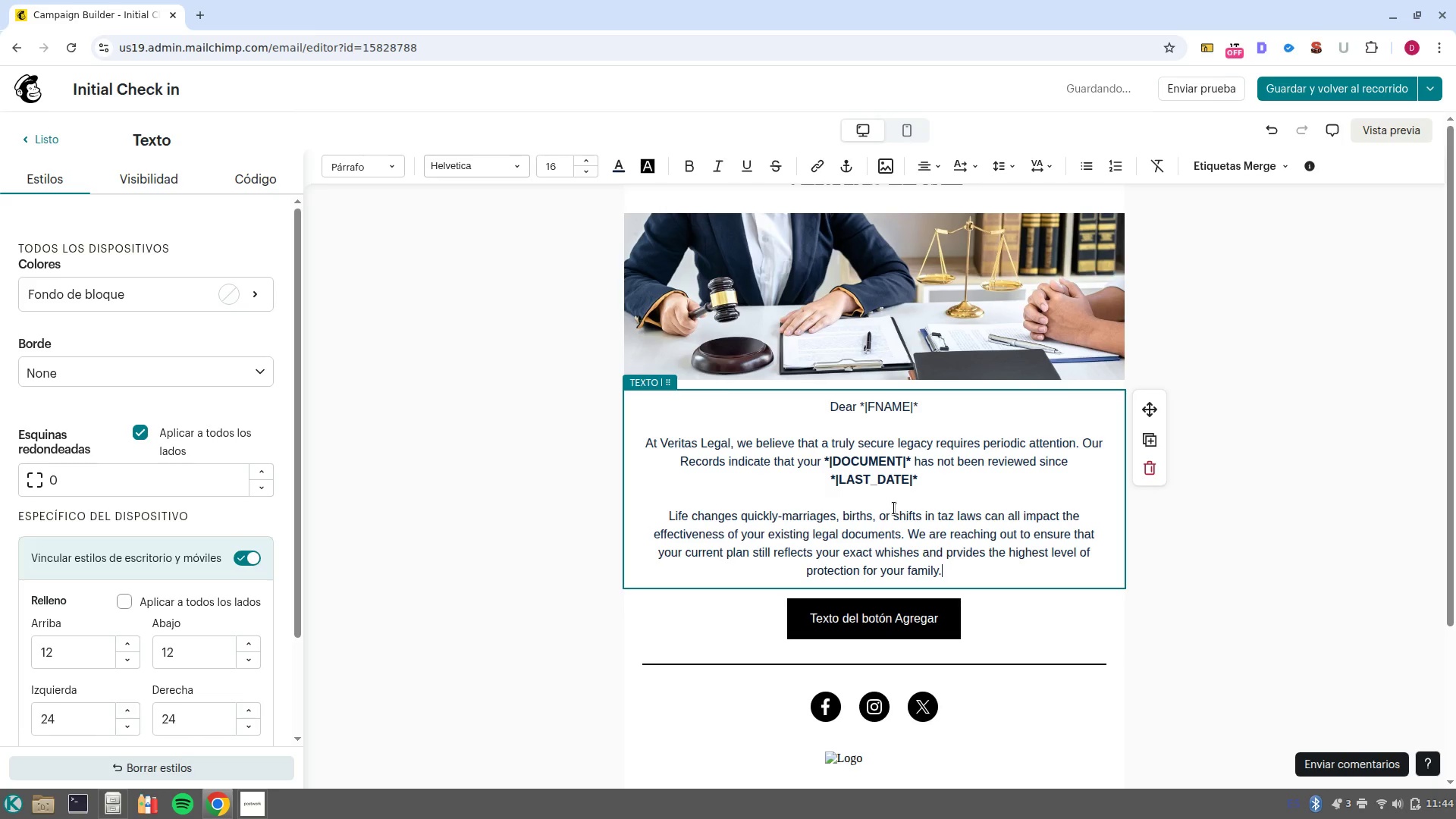 
key(NumpadEnter)
 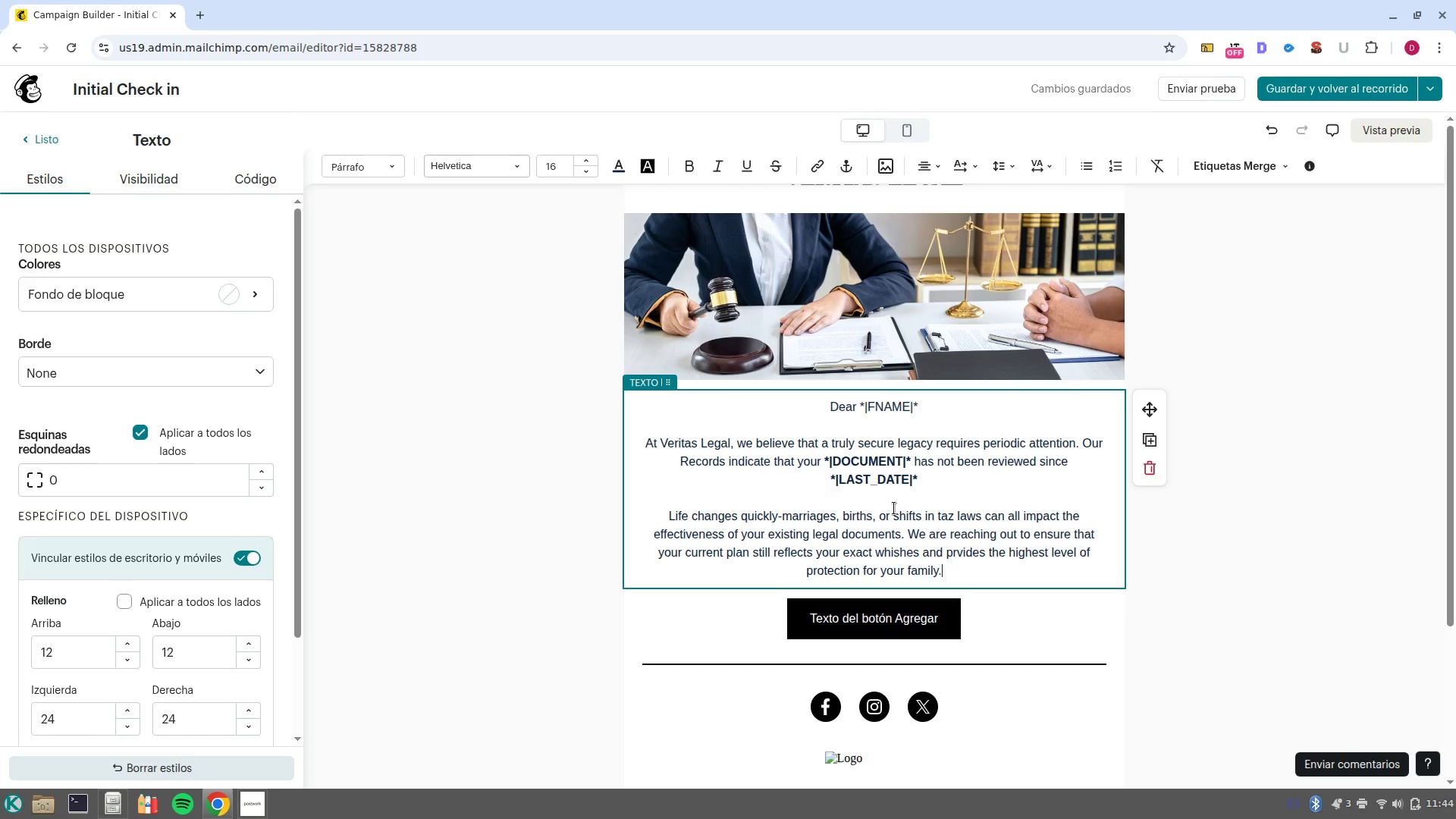 
key(NumpadEnter)
 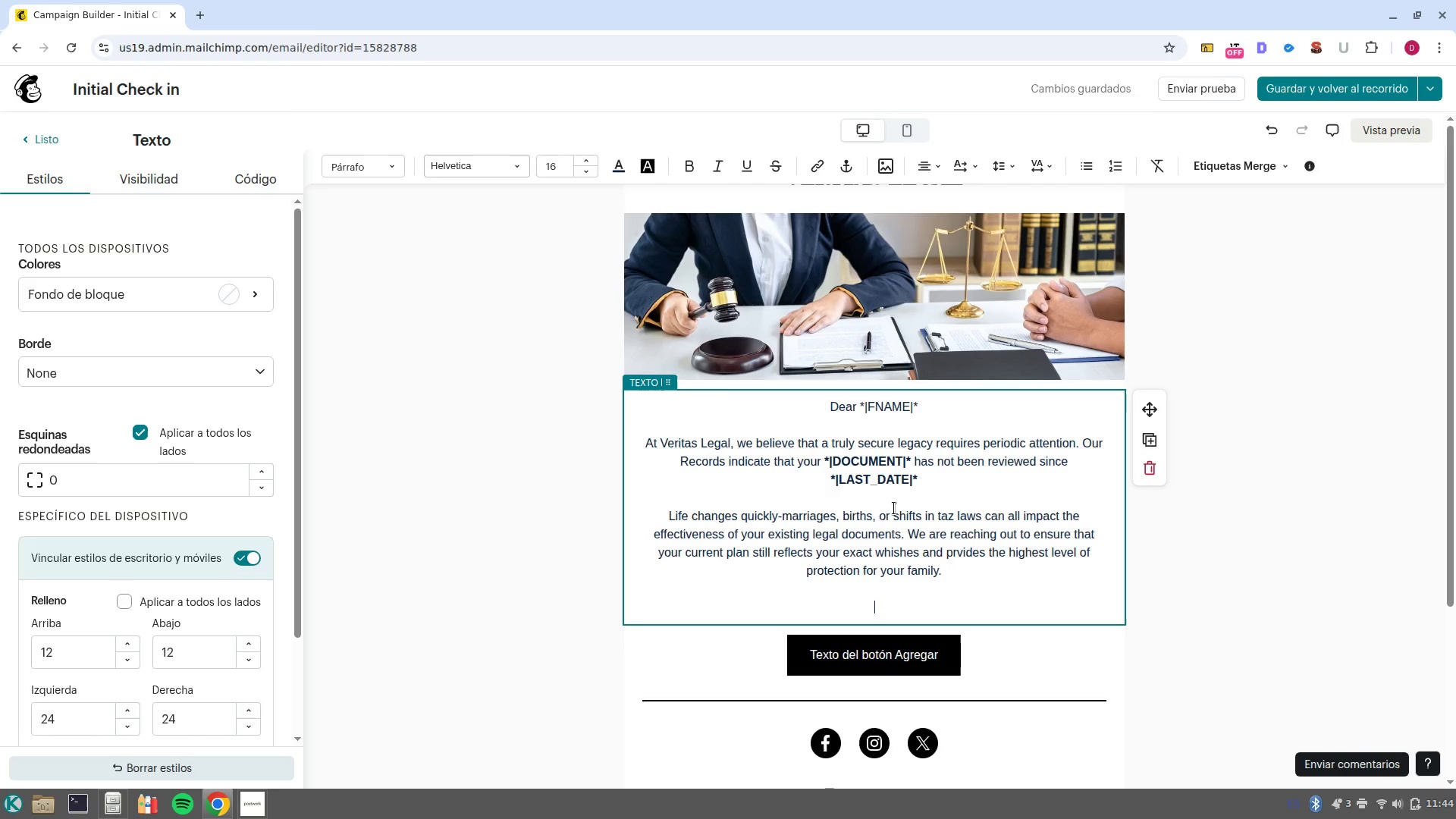 
wait(5.44)
 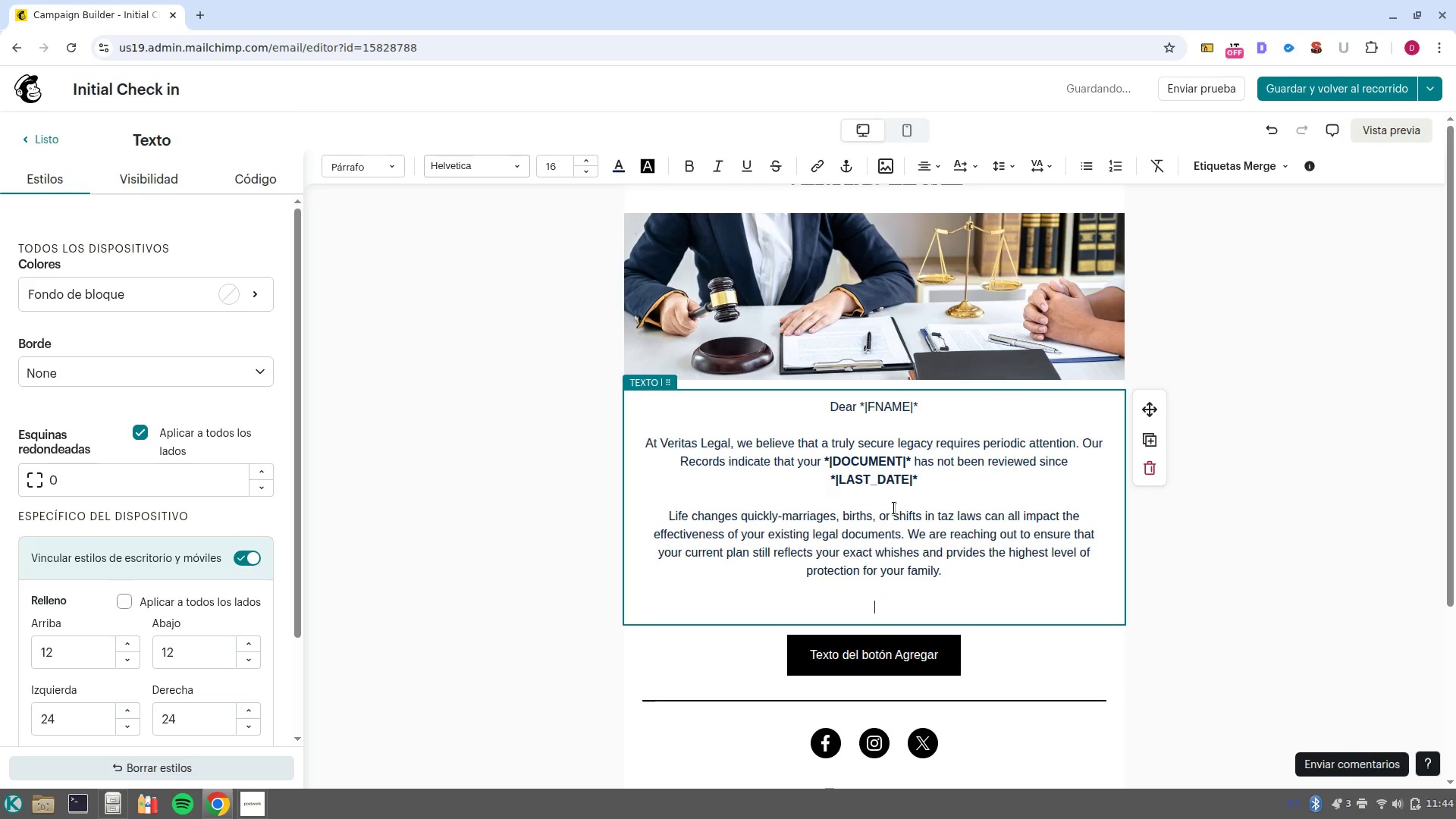 
key(Backspace)
 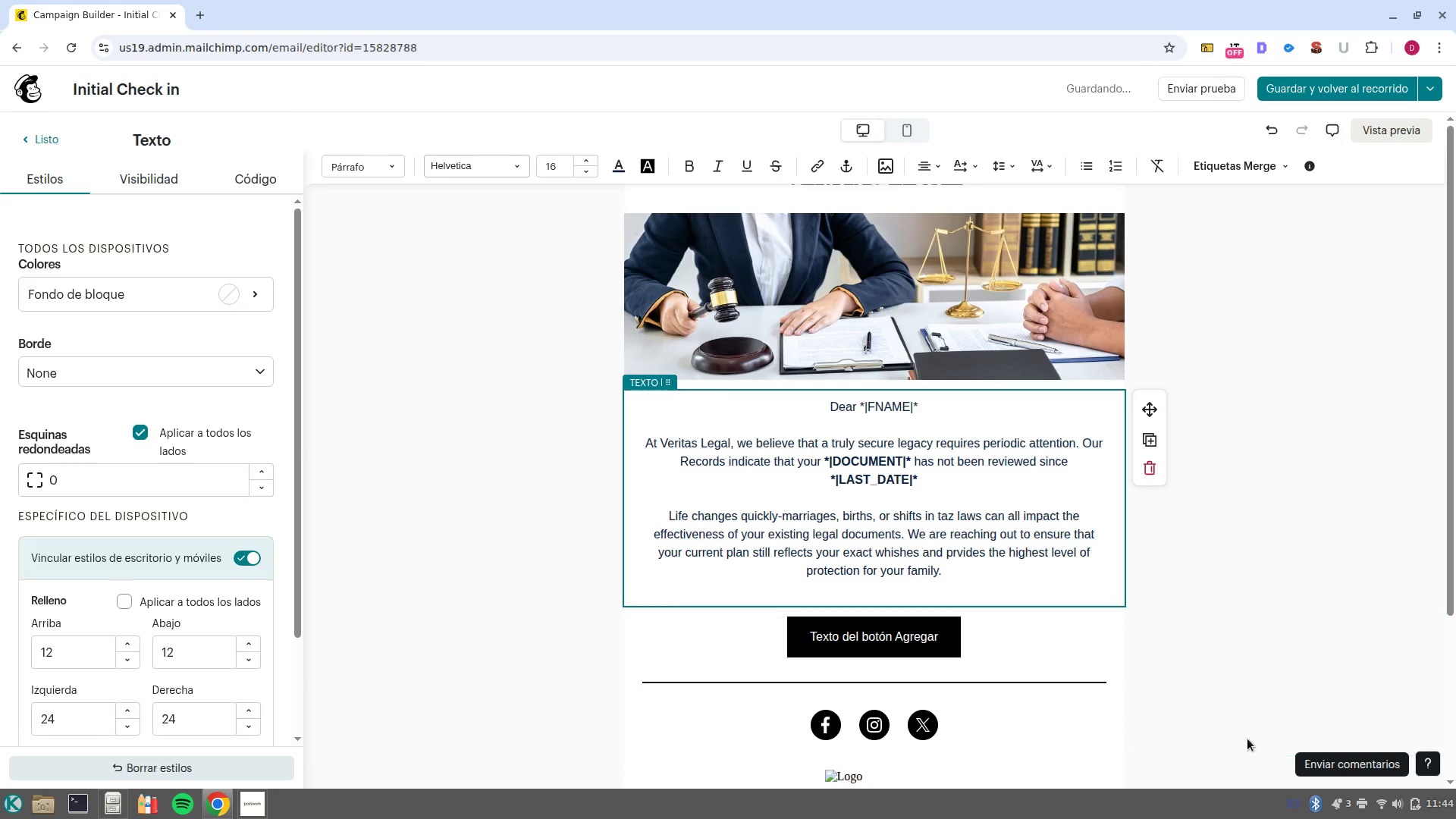 
left_click([937, 622])
 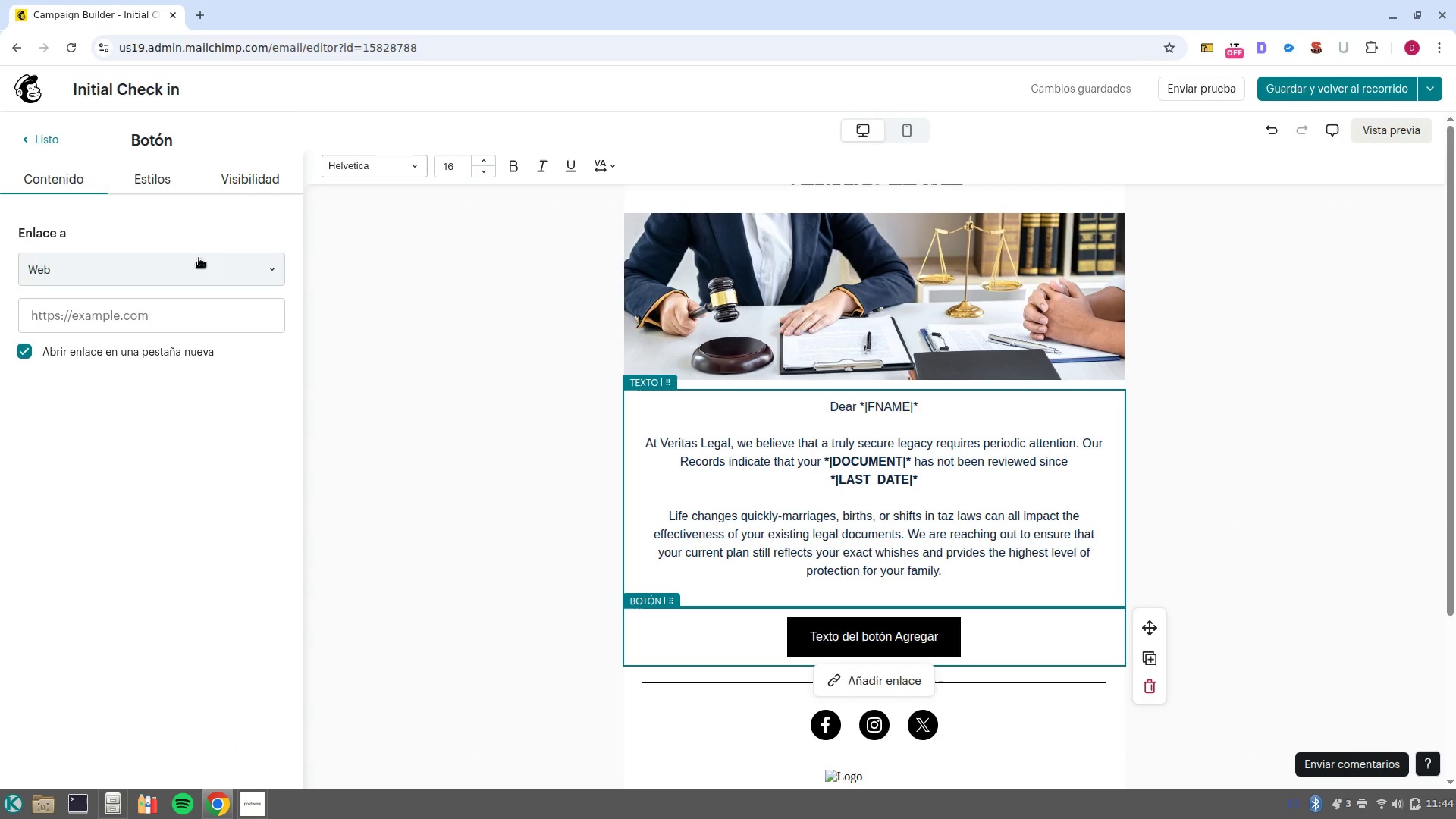 
left_click([153, 180])
 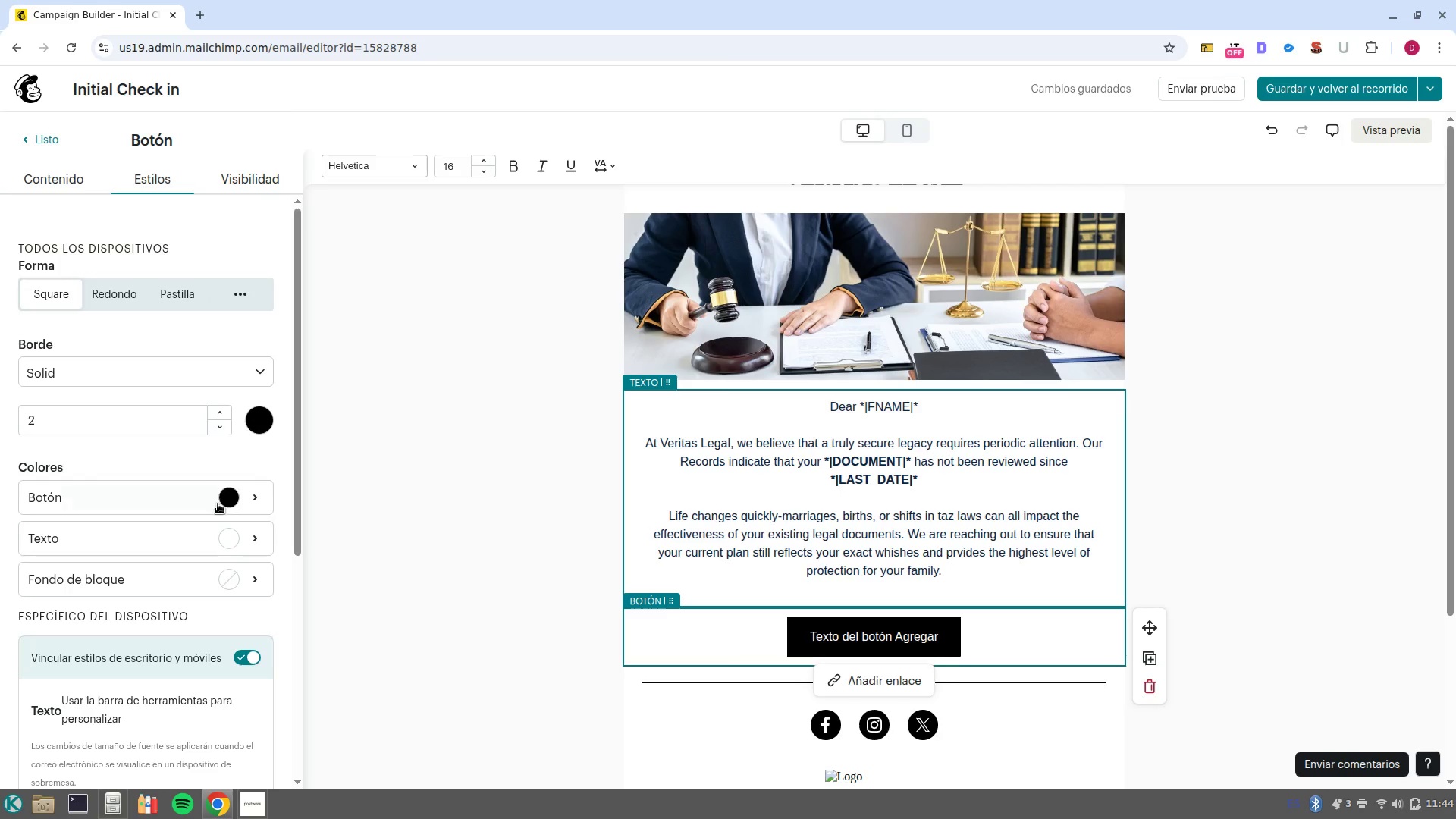 
left_click([234, 503])
 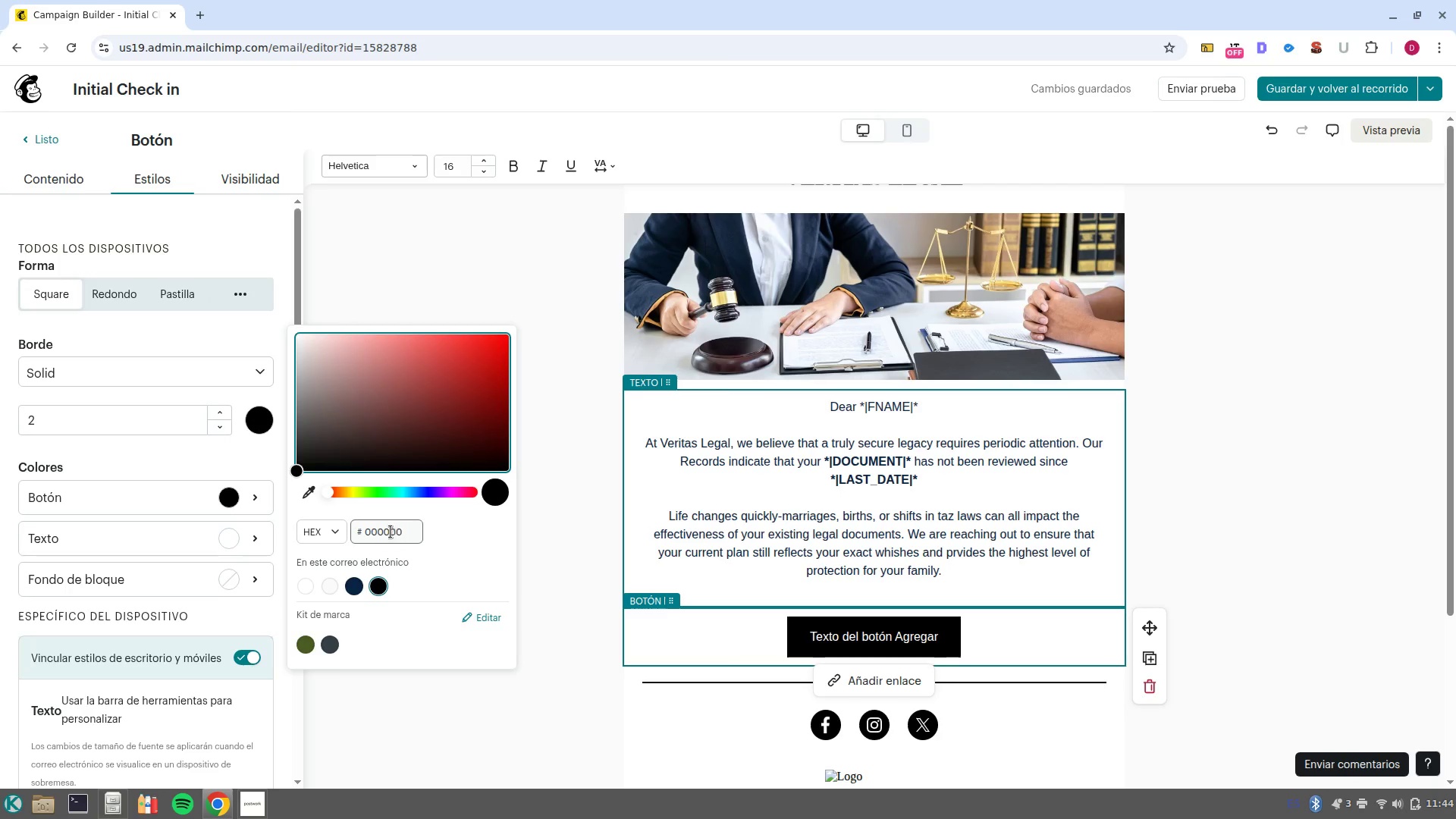 
double_click([387, 533])
 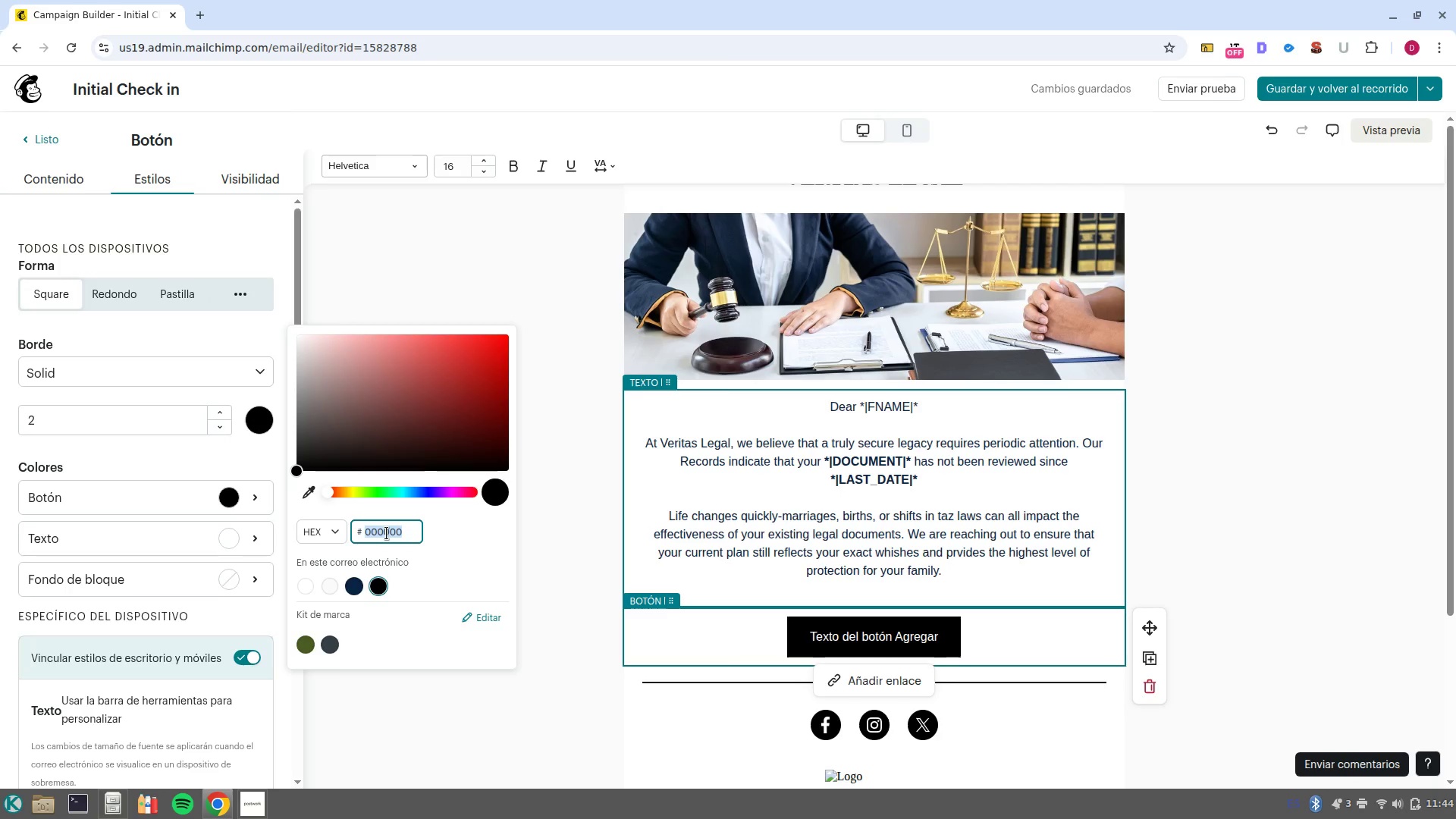 
triple_click([387, 533])
 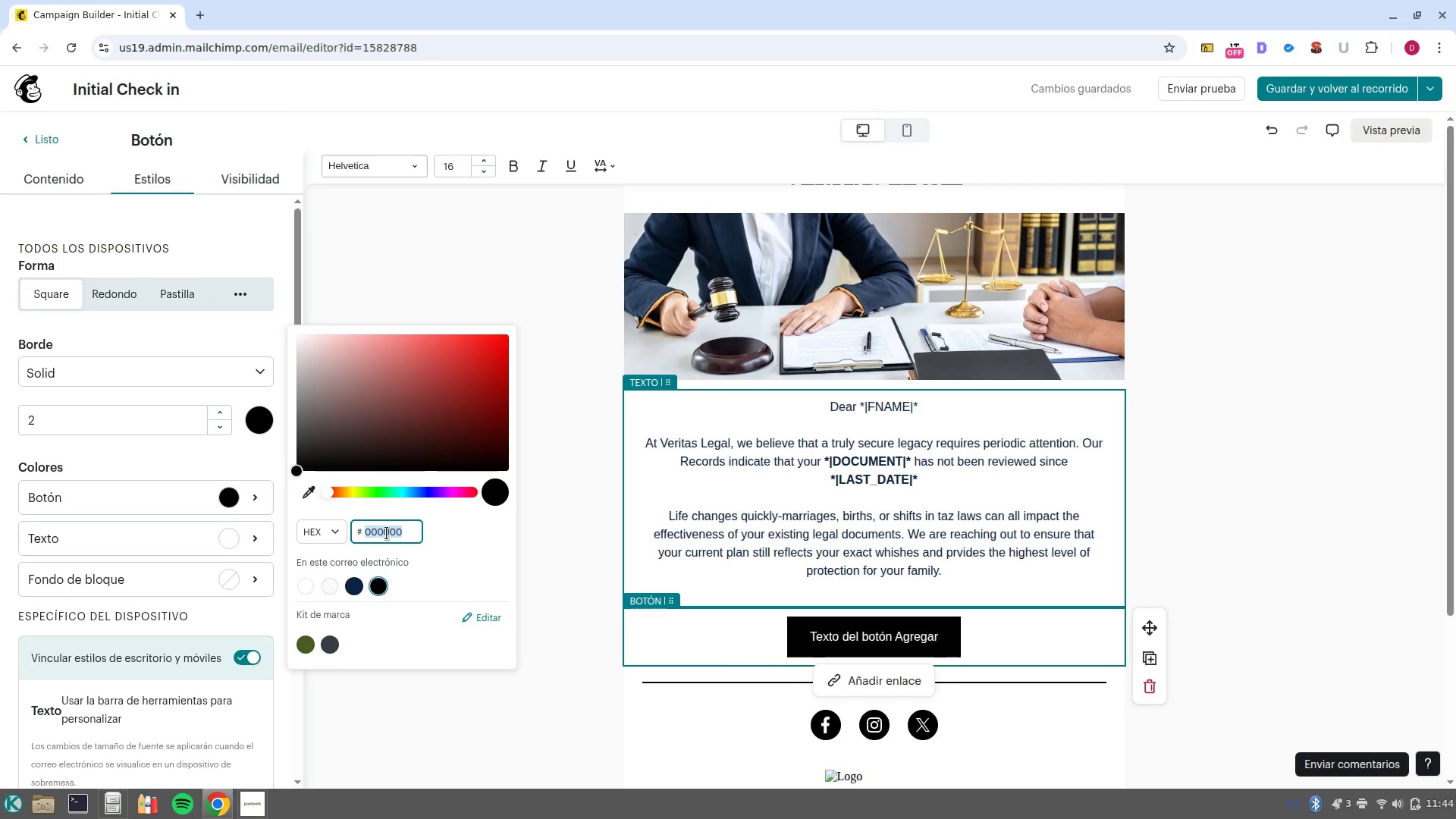 
type(9e7e38)
 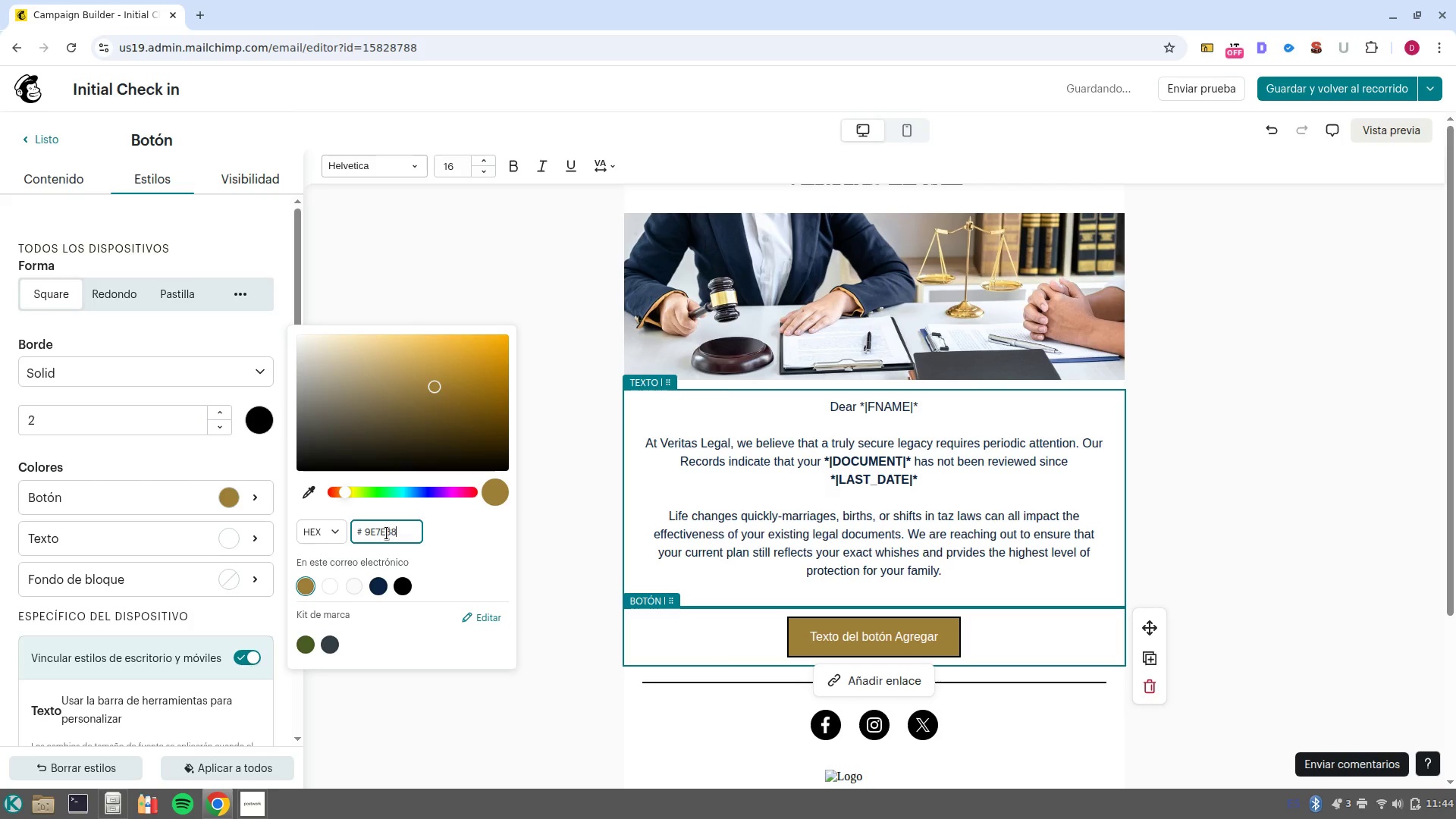 
left_click([394, 538])
 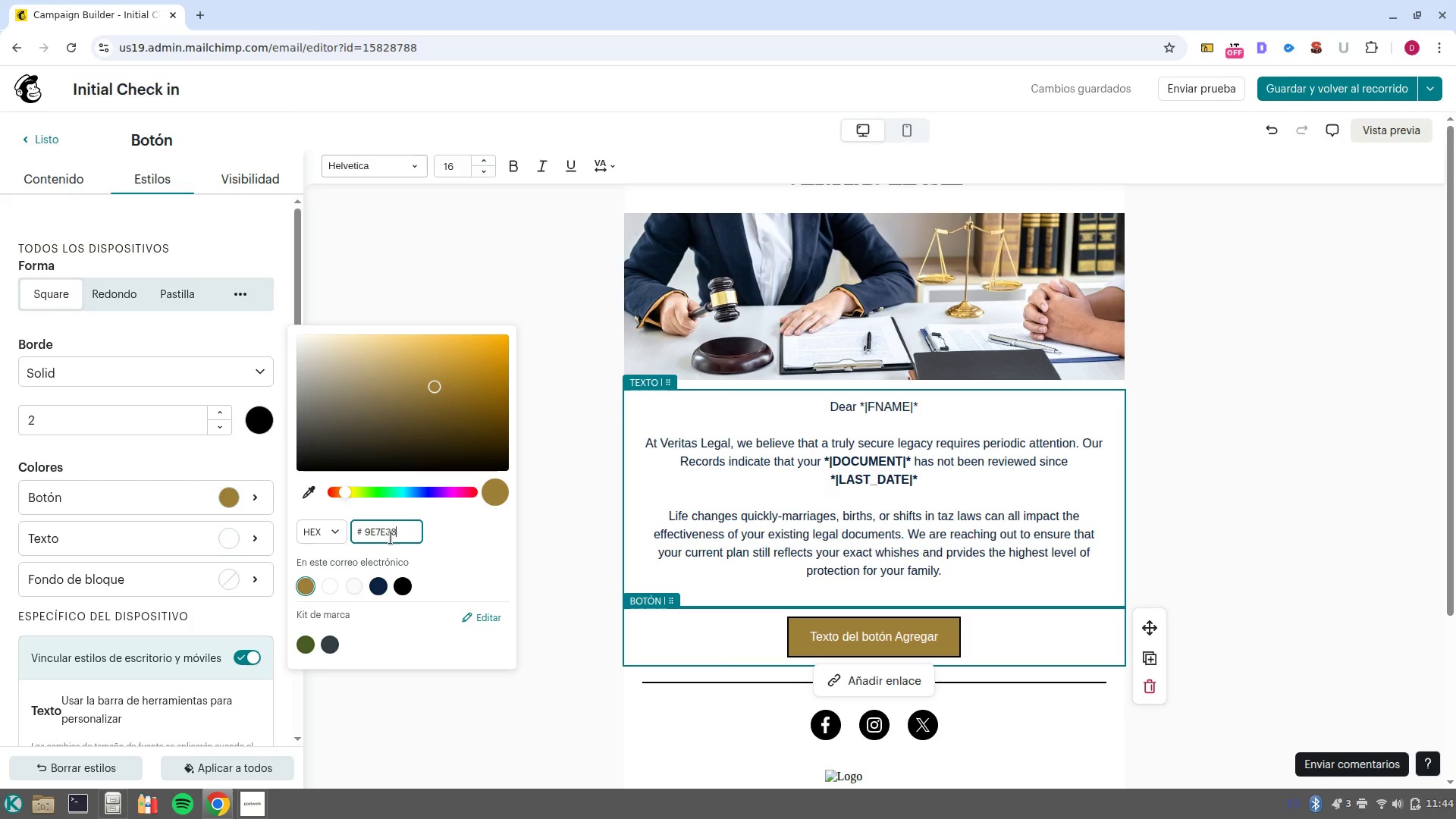 
left_click([391, 538])
 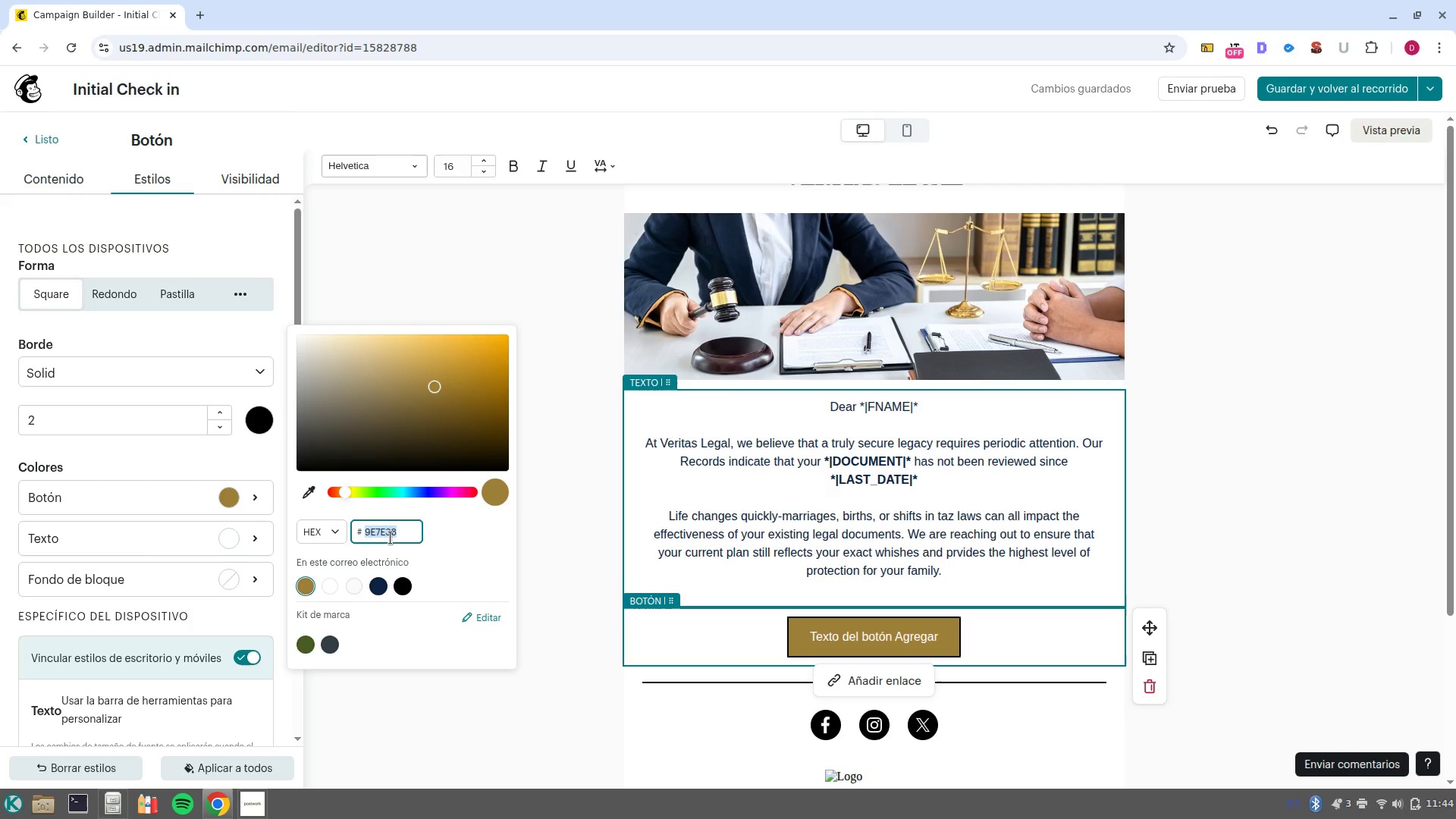 
double_click([391, 538])
 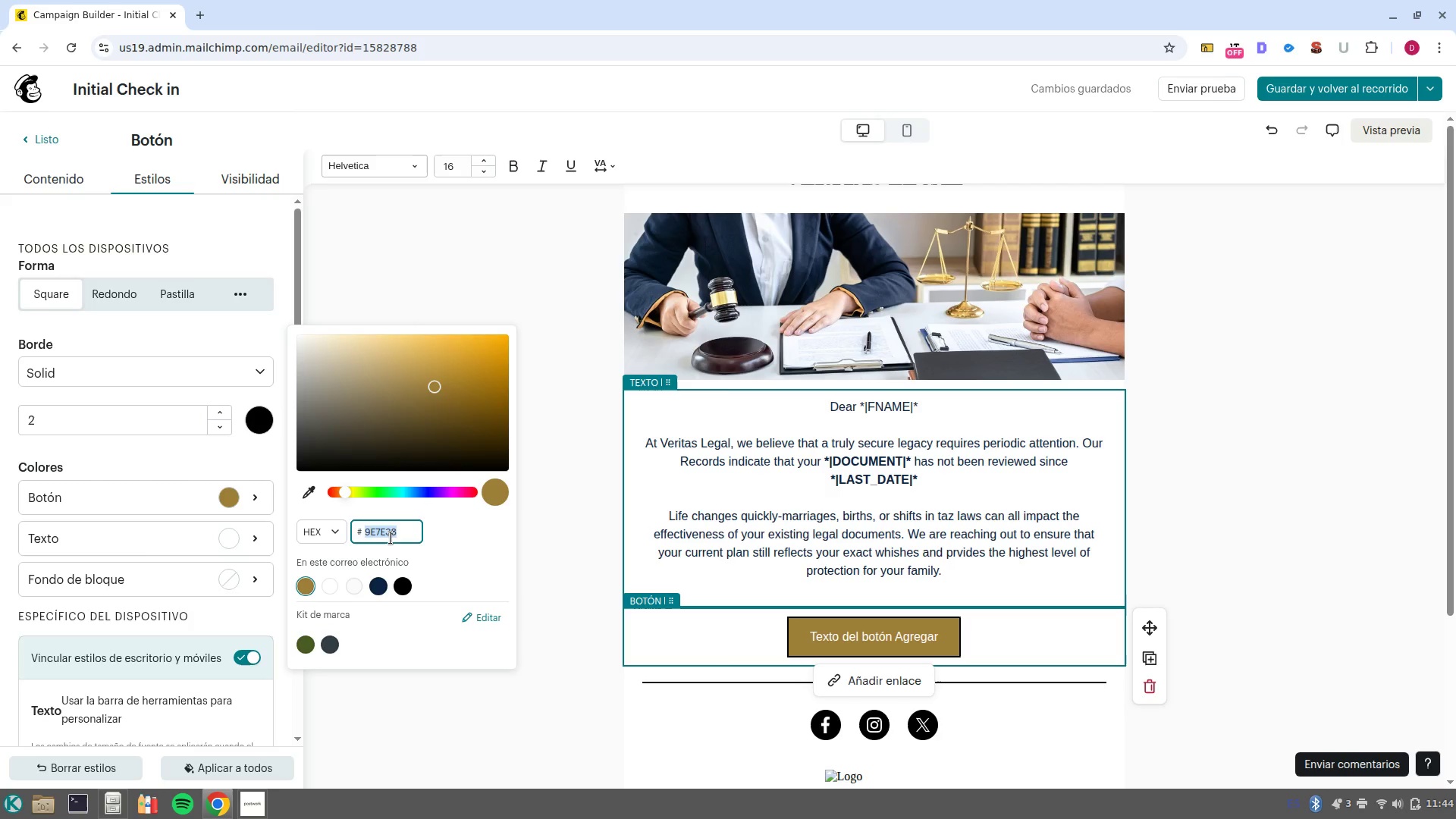 
key(Control+C)
 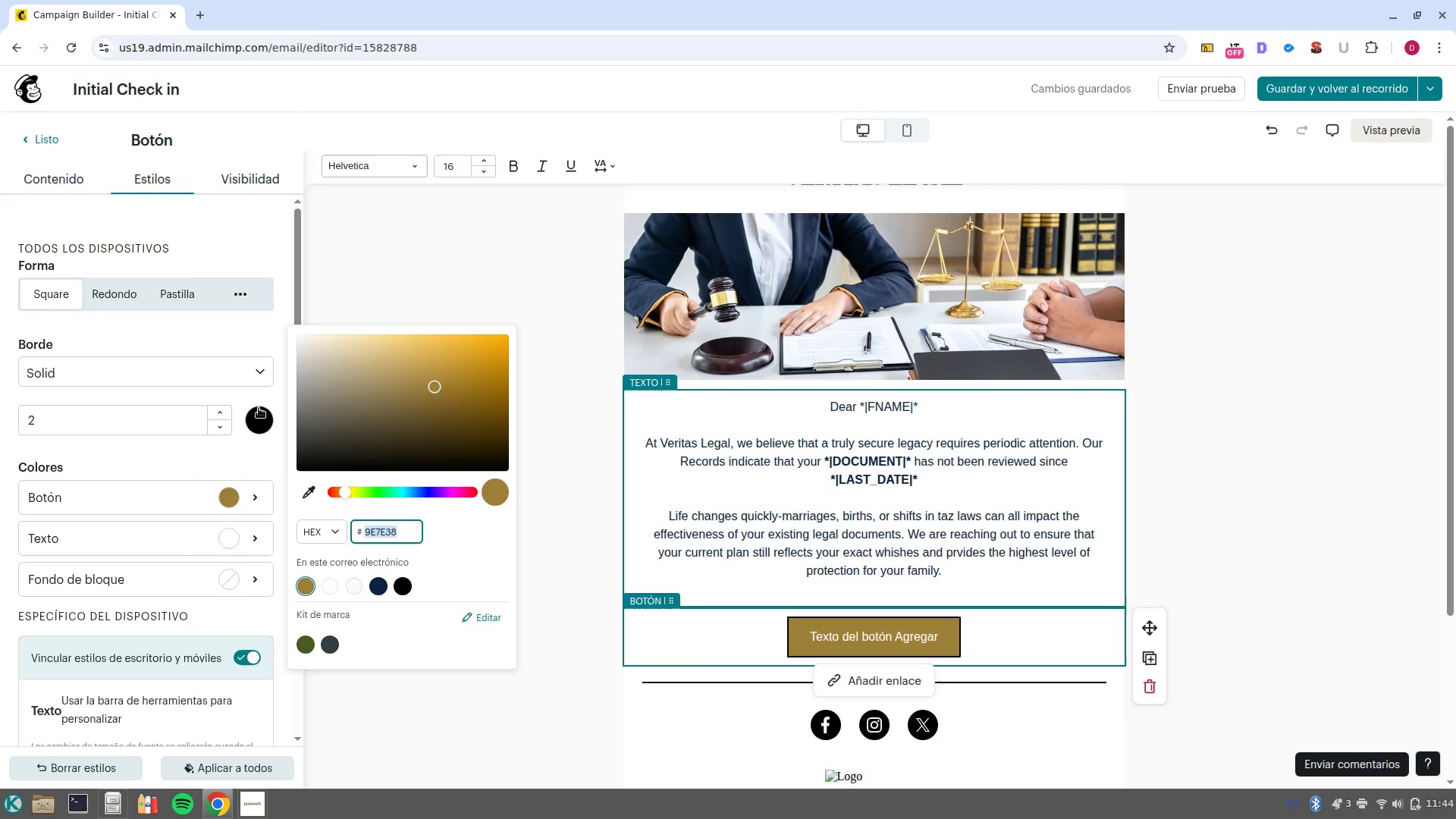 
left_click([259, 418])
 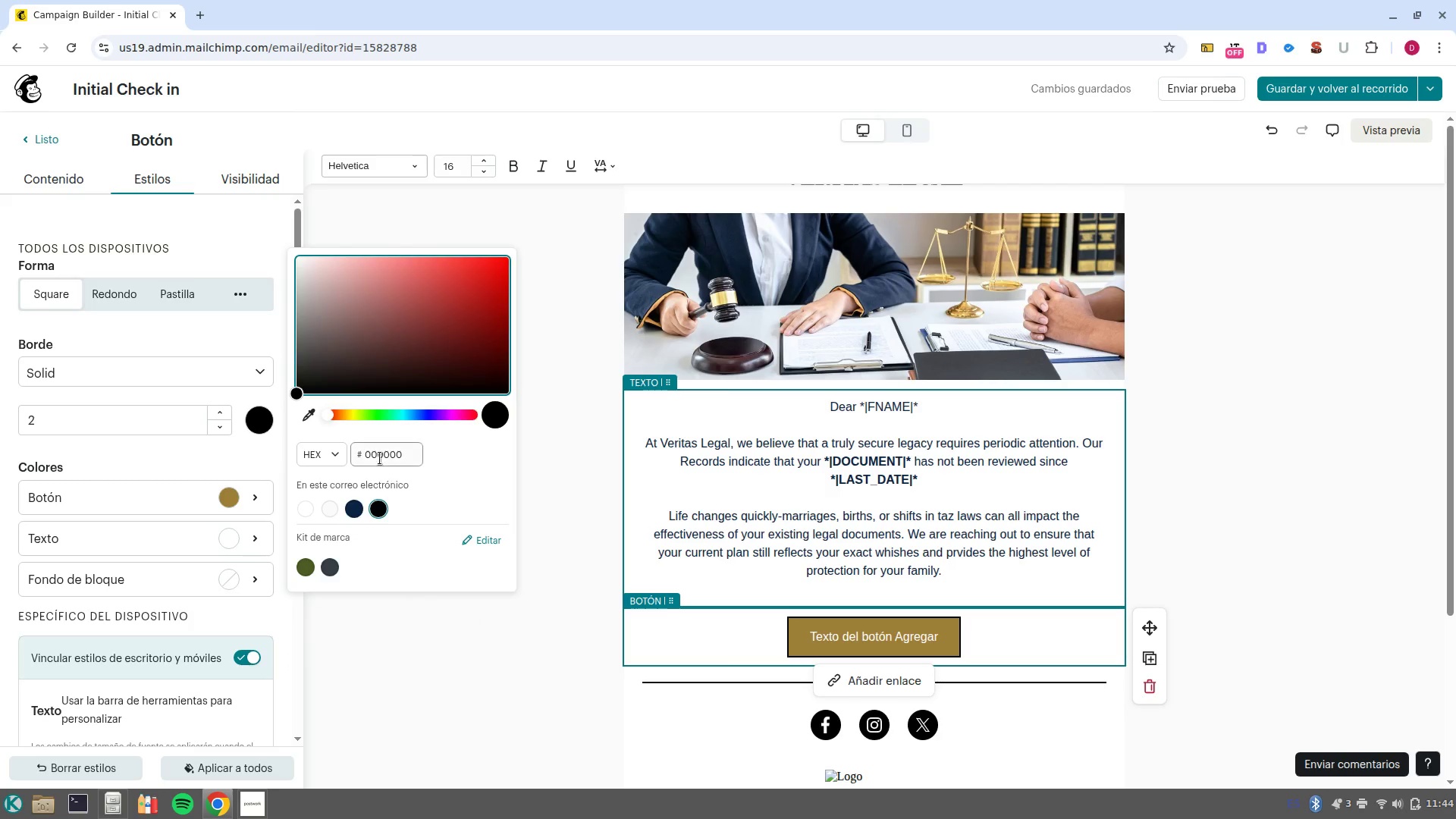 
double_click([380, 458])
 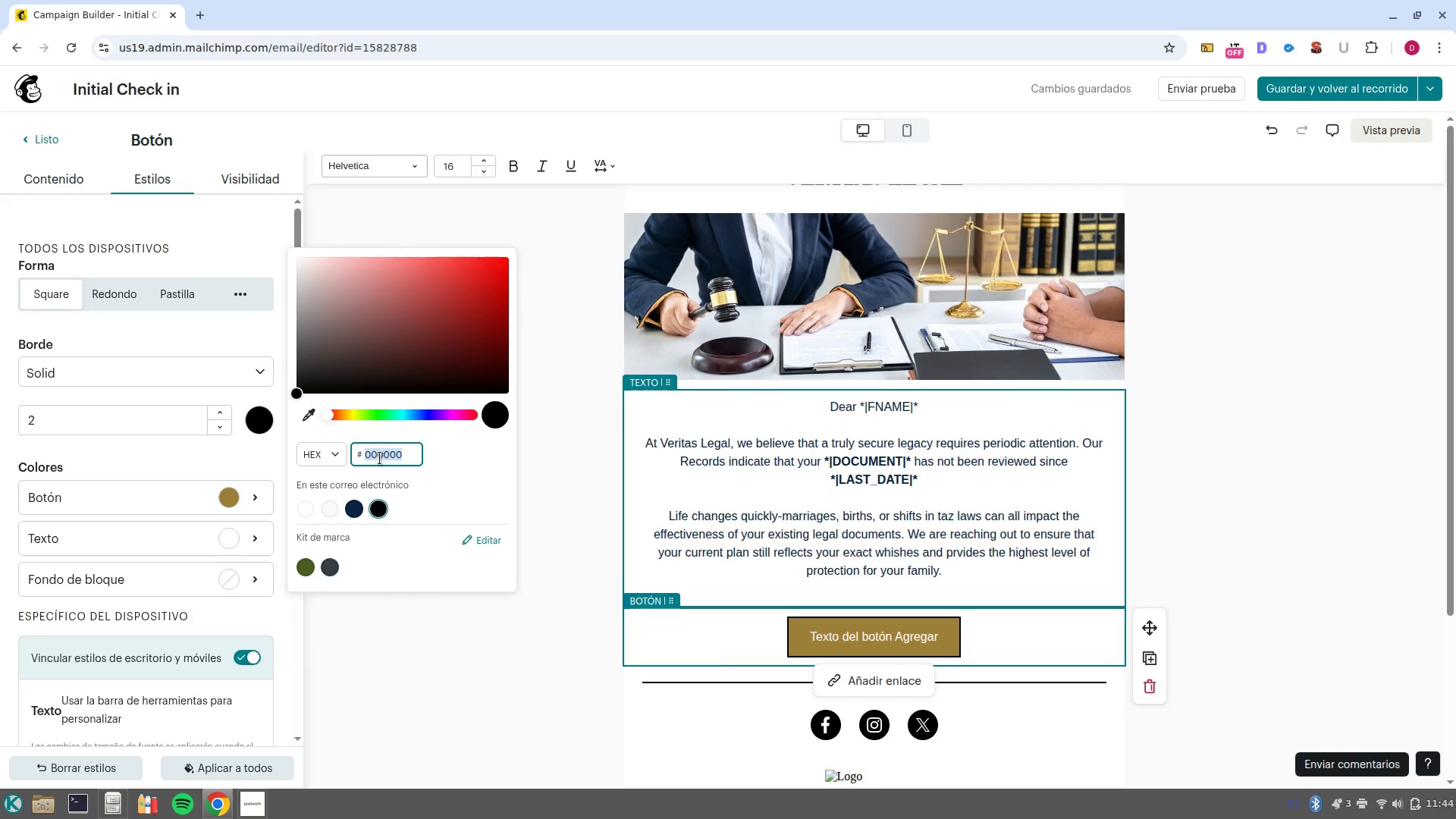 
key(Control+V)
 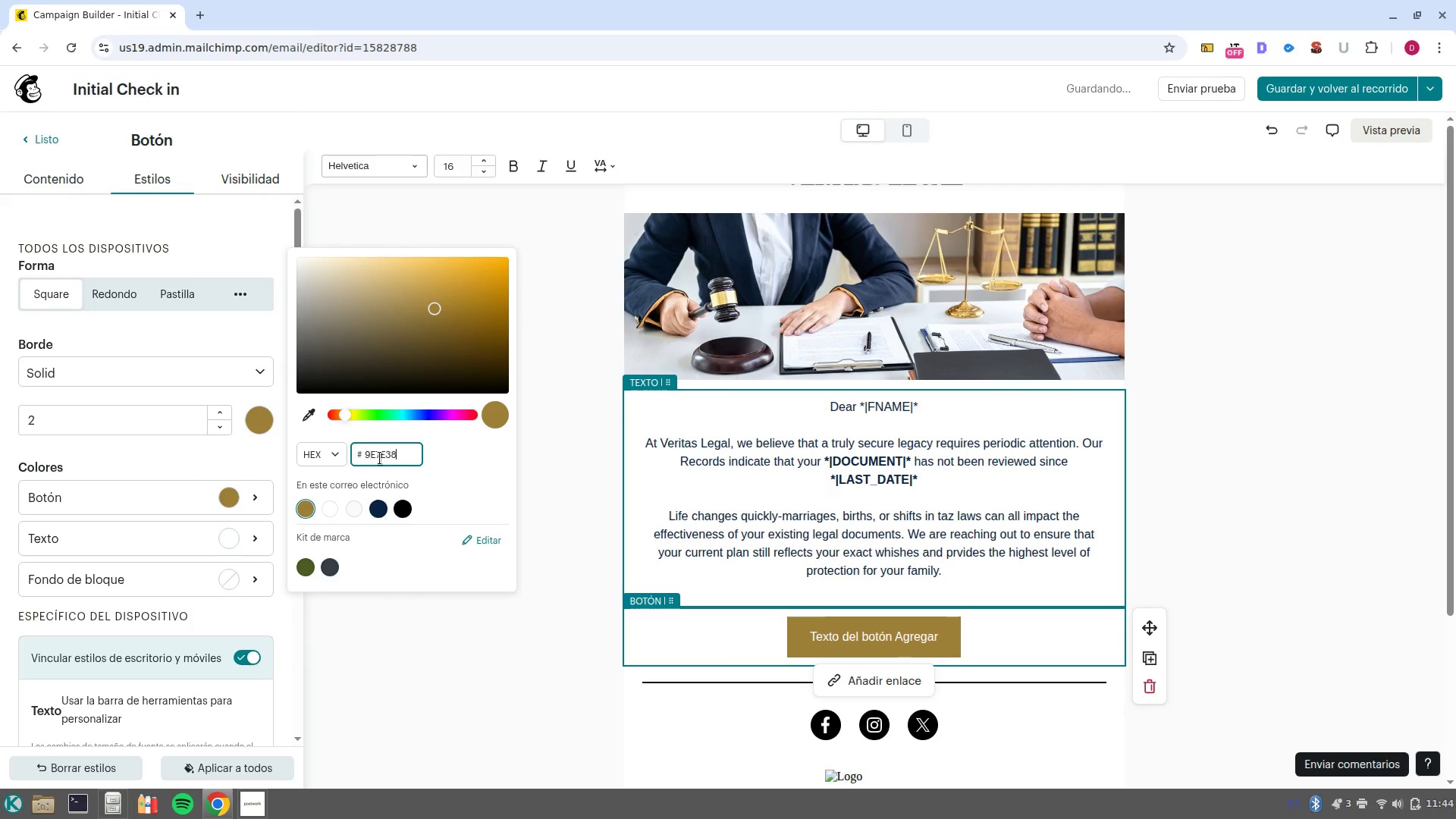 
key(NumpadEnter)
 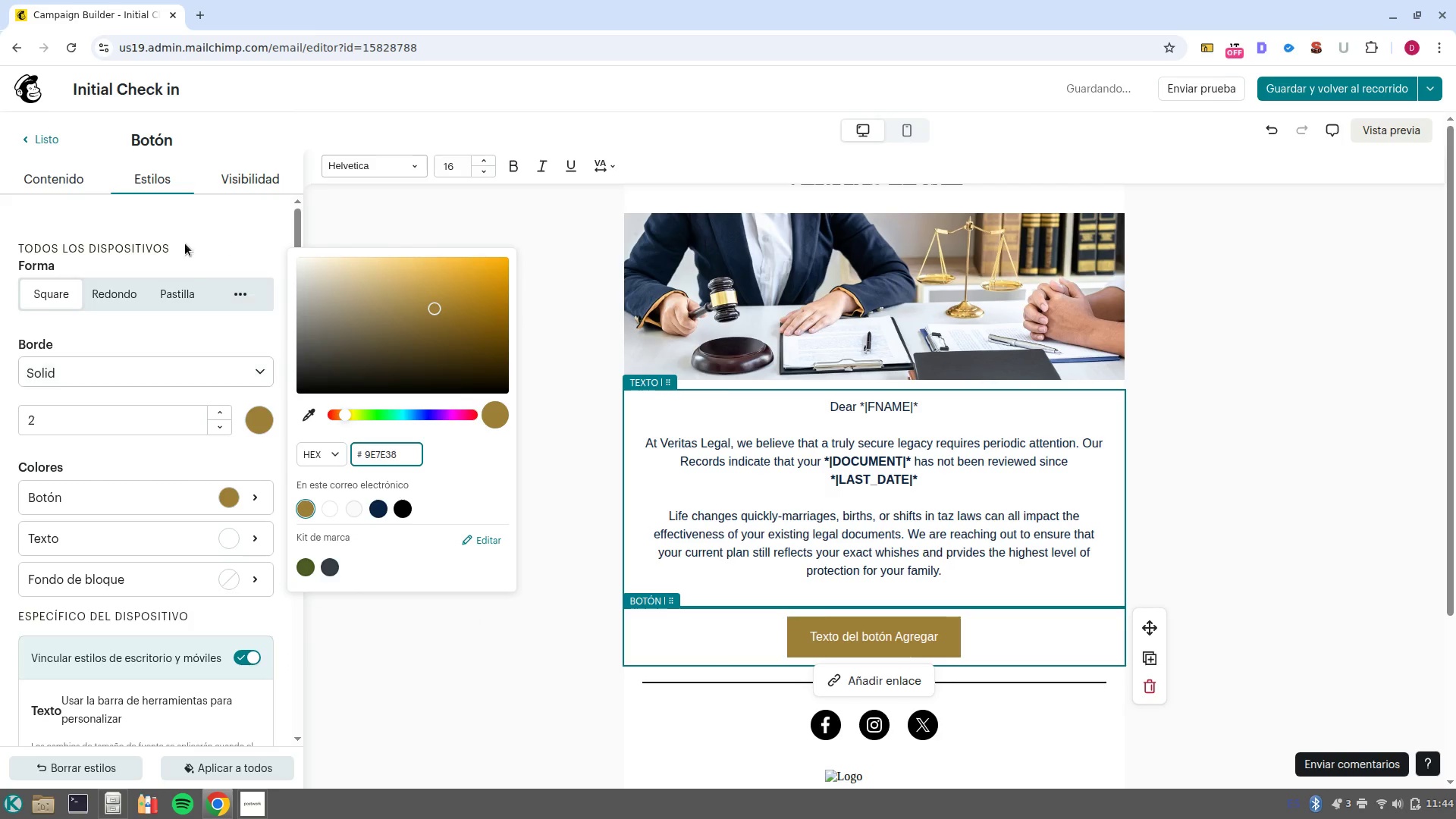 
left_click([107, 289])
 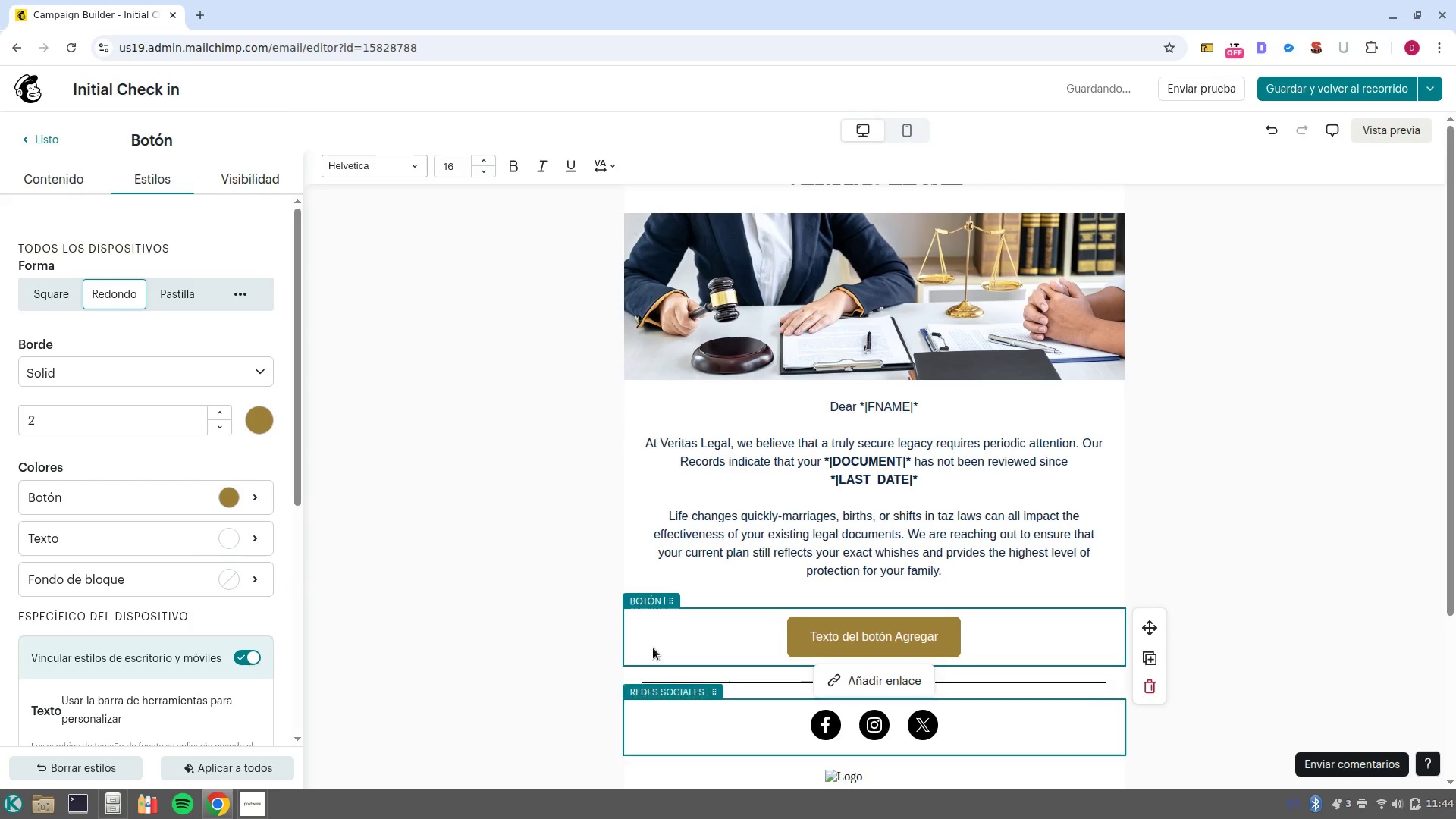 
left_click([900, 682])
 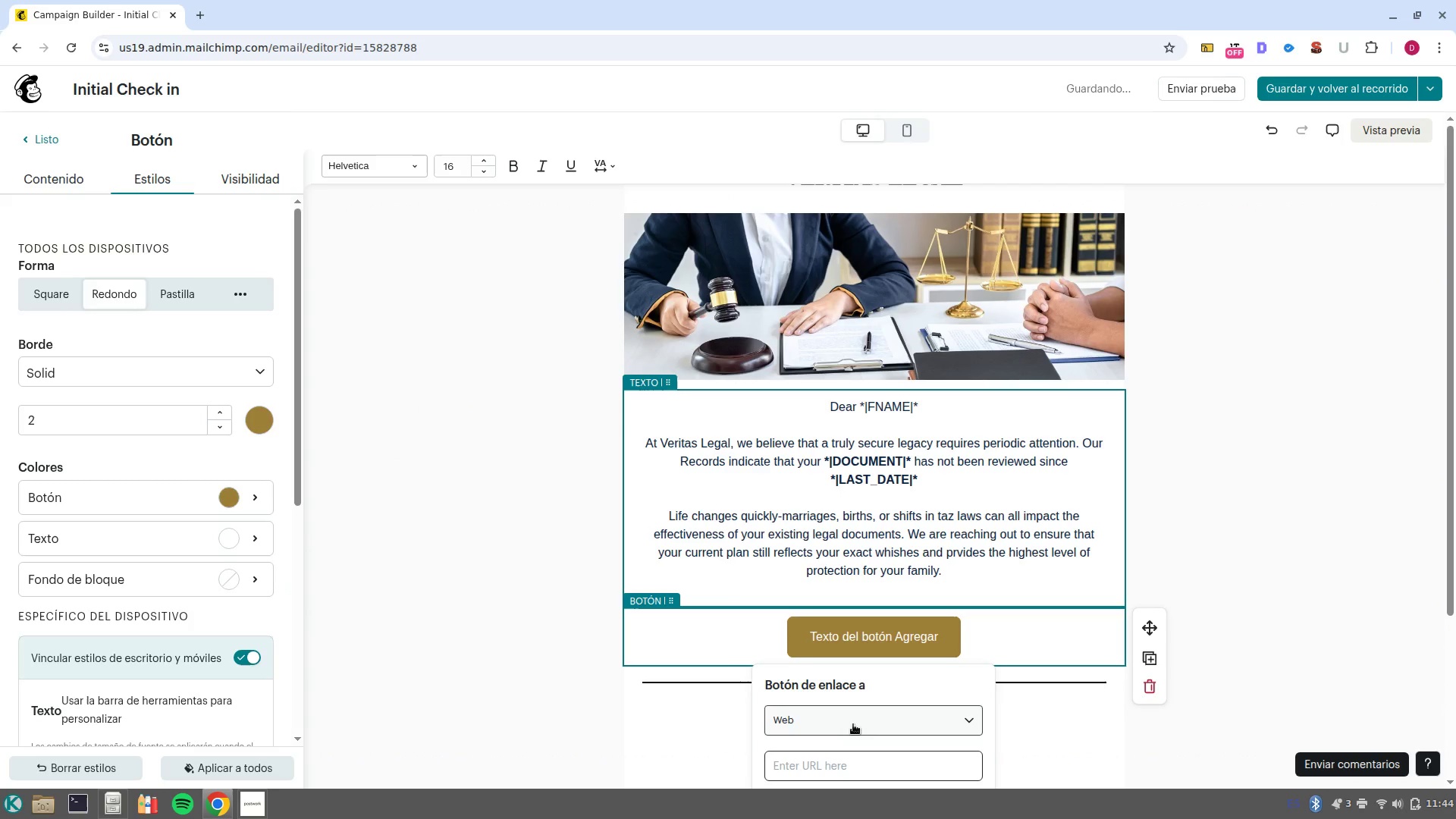 
scroll: coordinate [862, 739], scroll_direction: down, amount: 2.0
 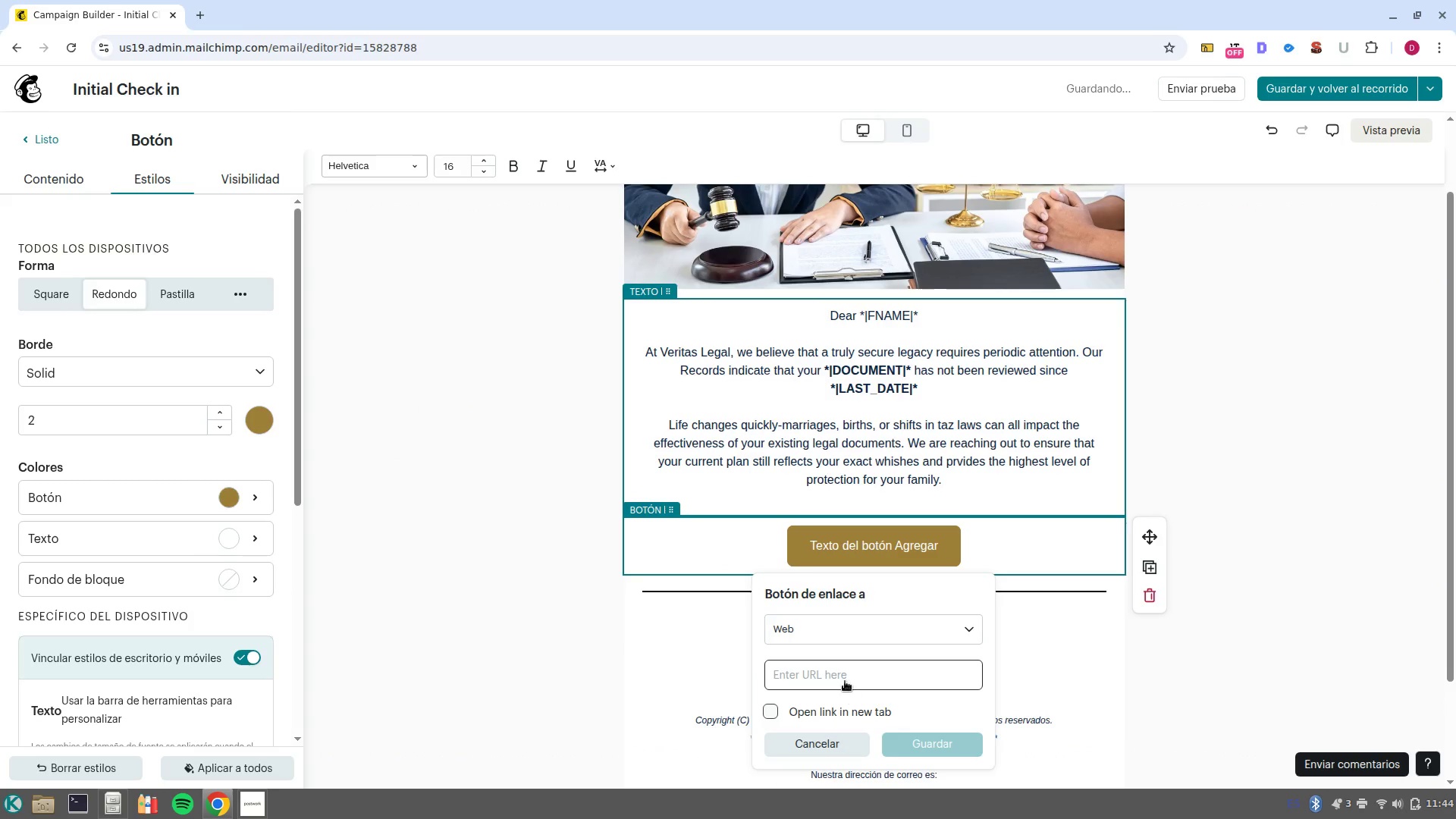 
left_click([840, 670])
 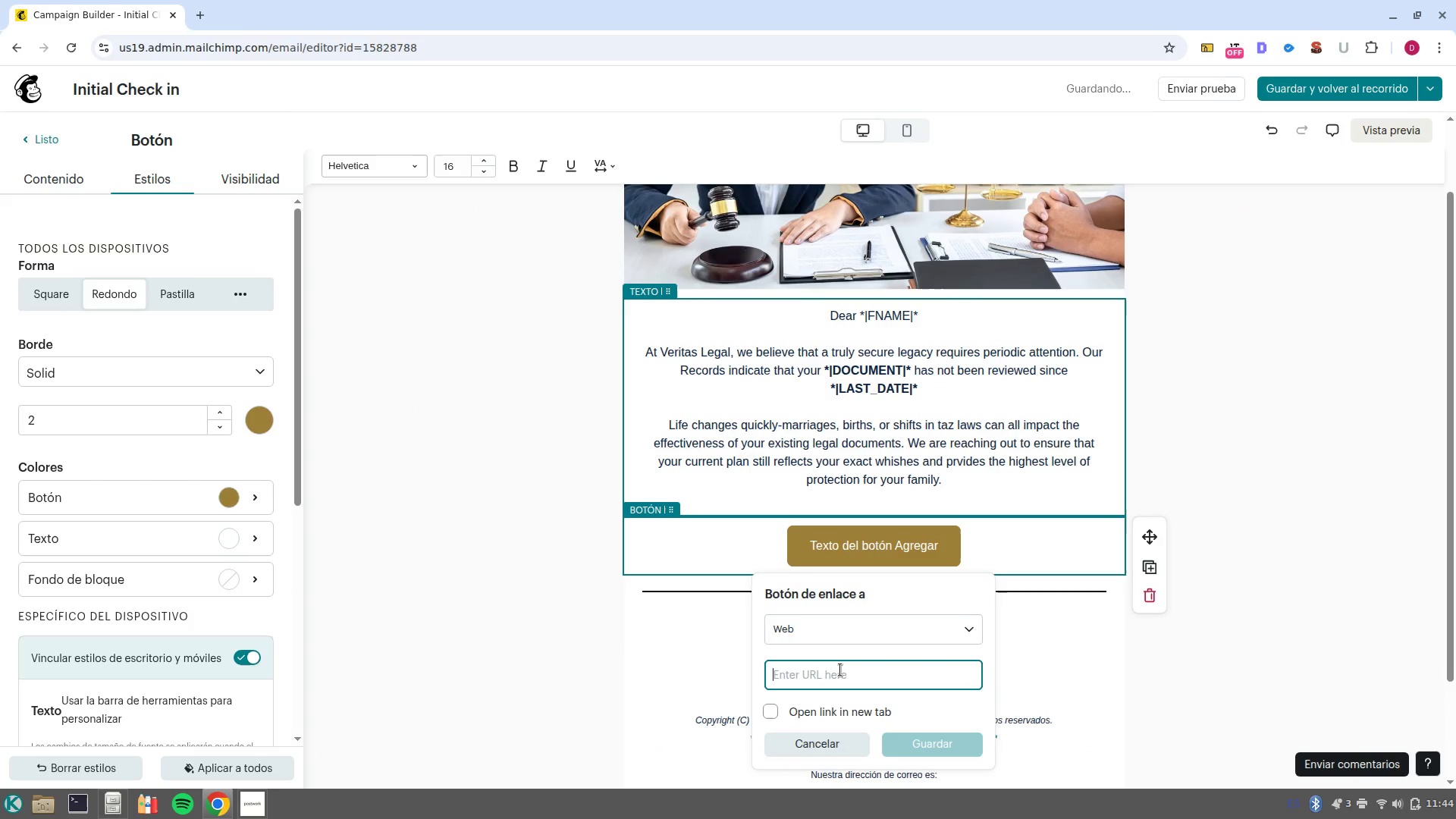 
type(www.google.com)
 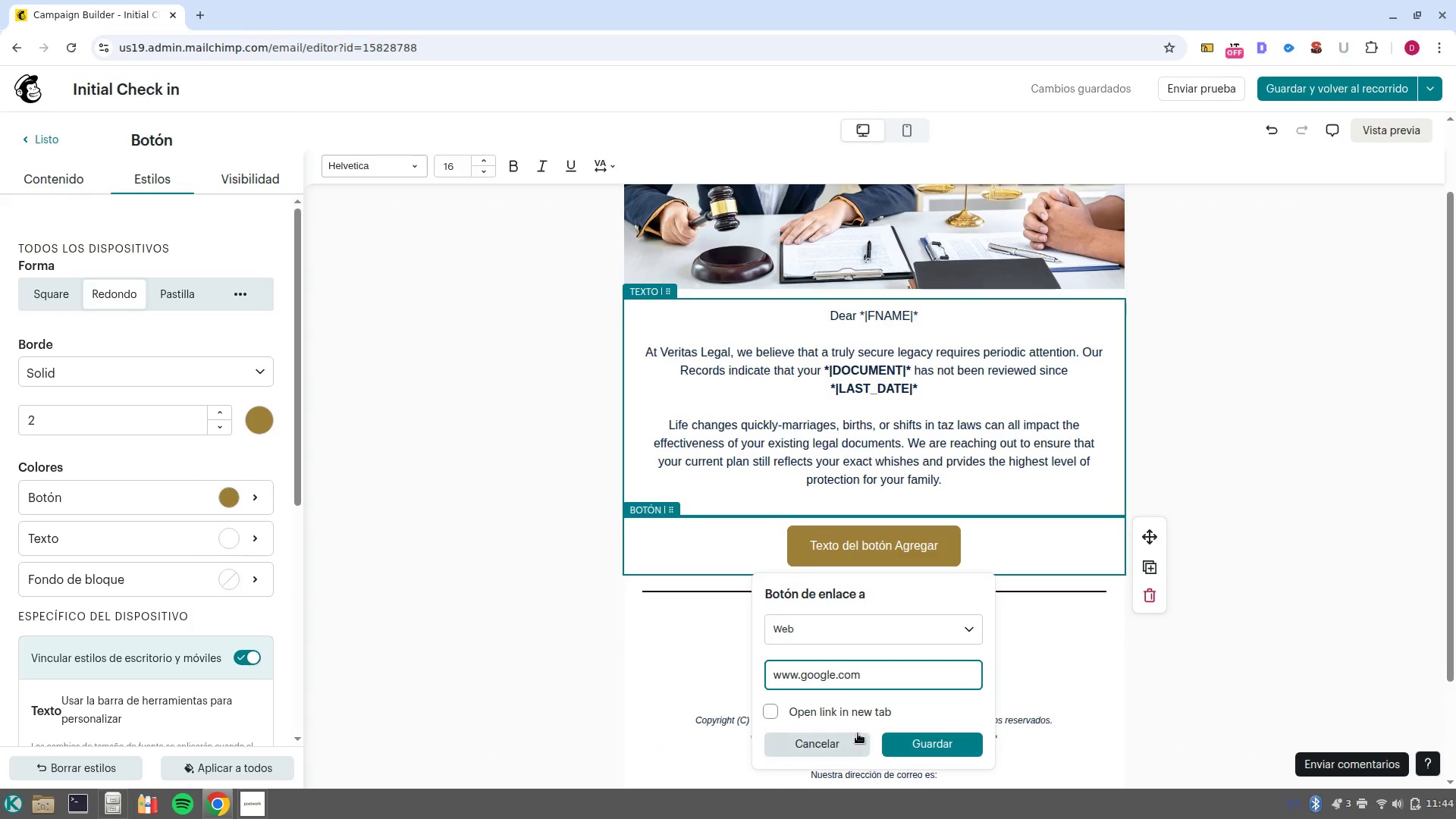 
left_click([866, 713])
 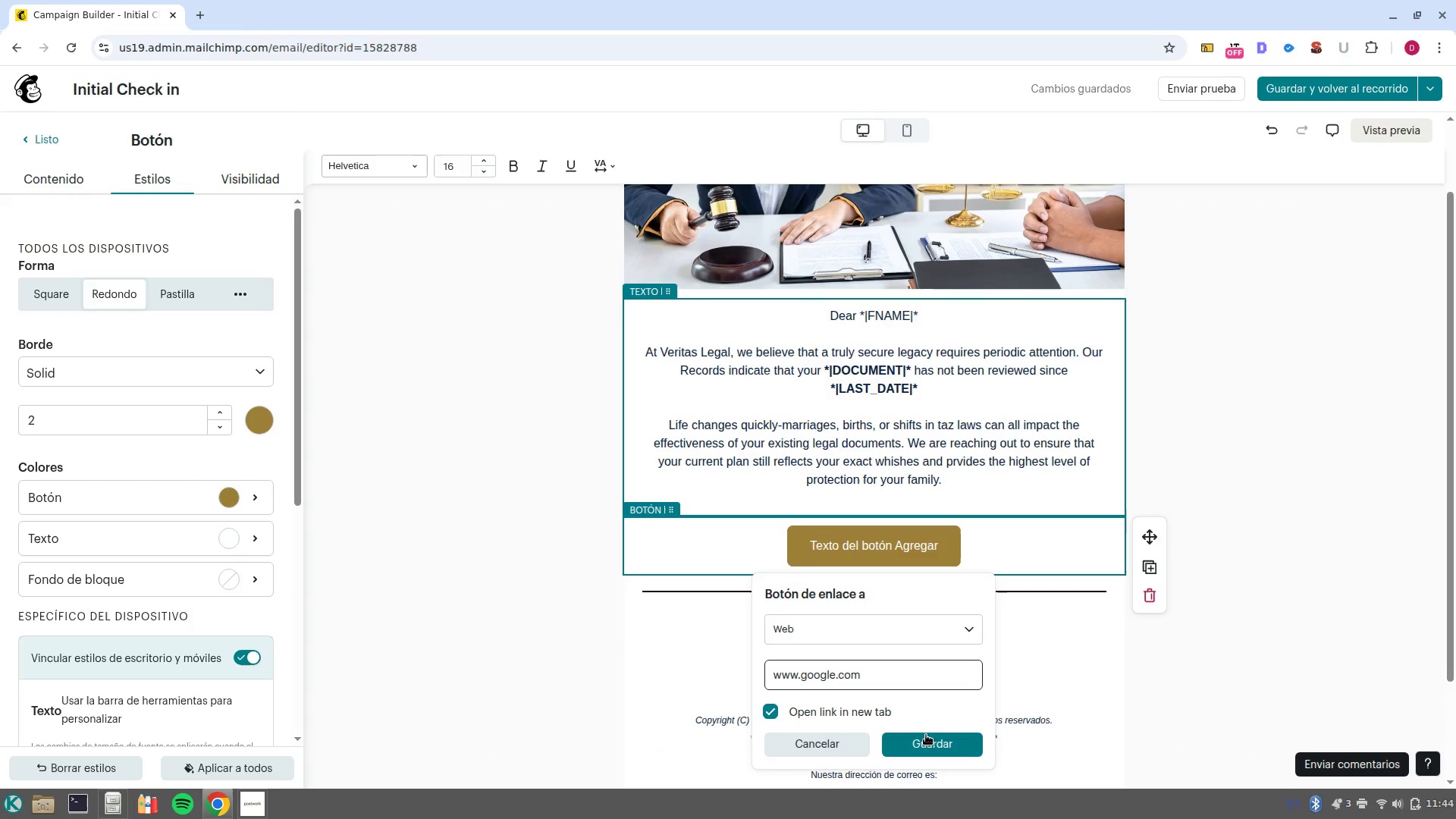 
left_click([926, 735])
 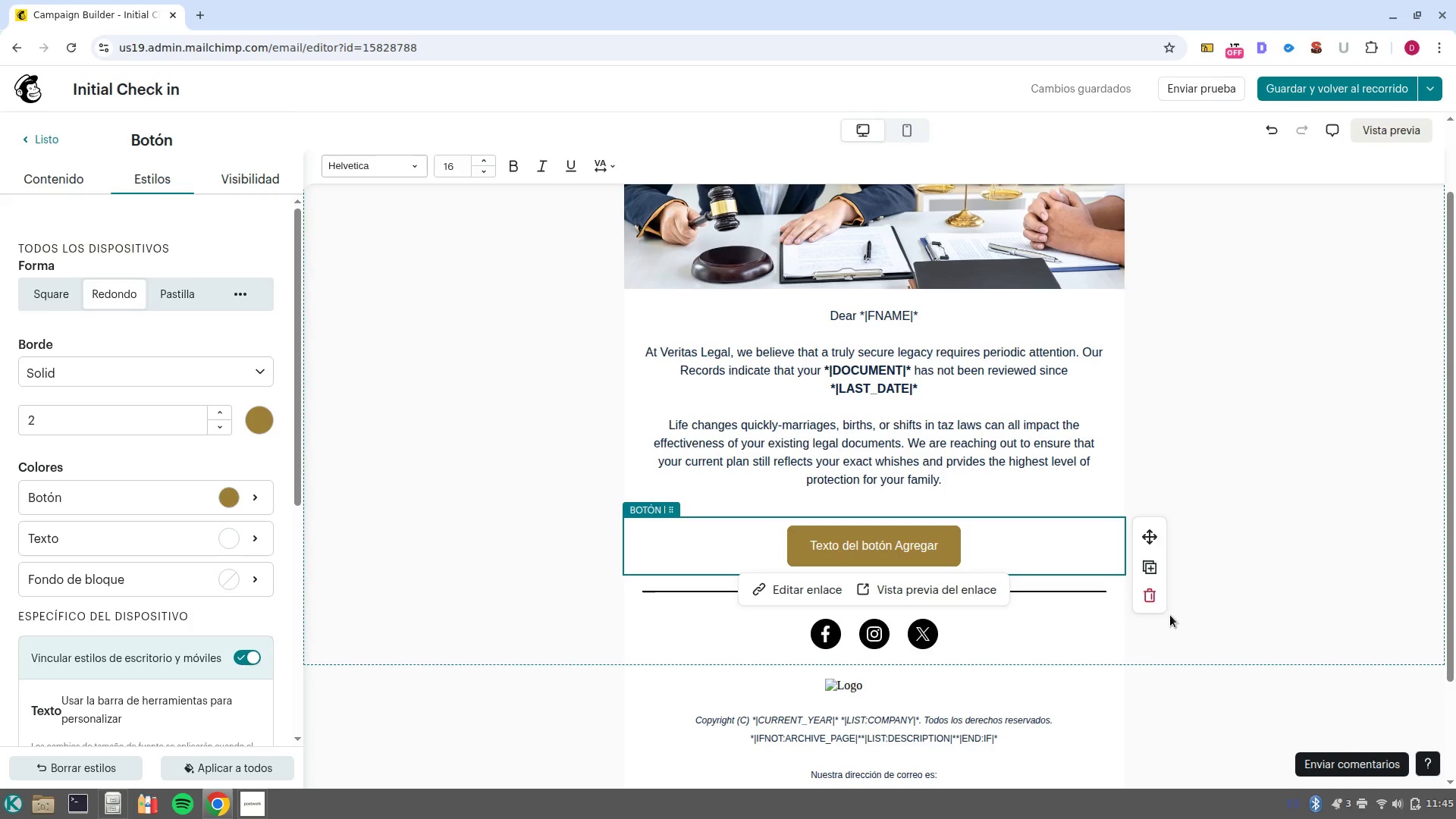 
wait(19.18)
 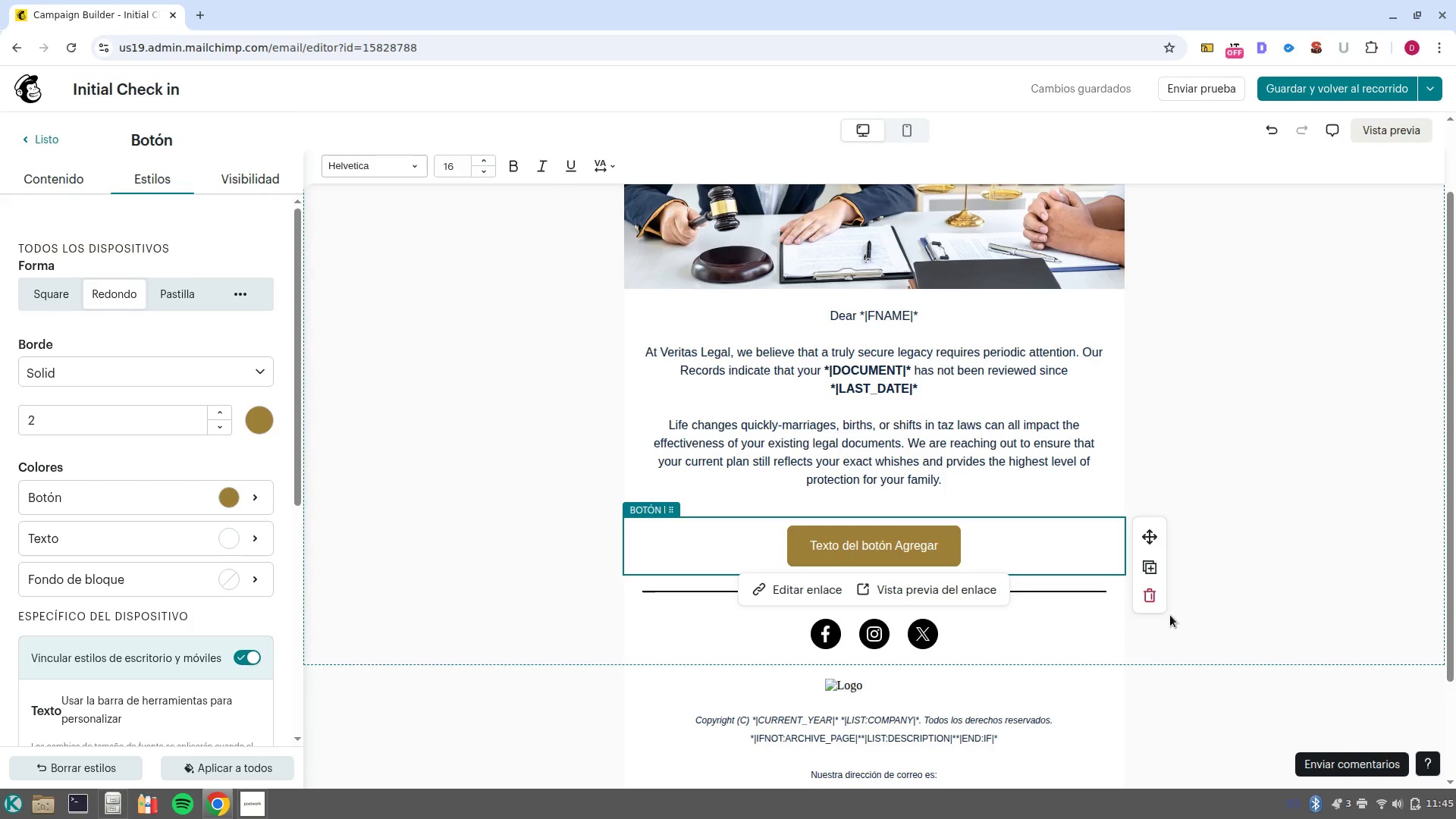 
left_click([849, 679])
 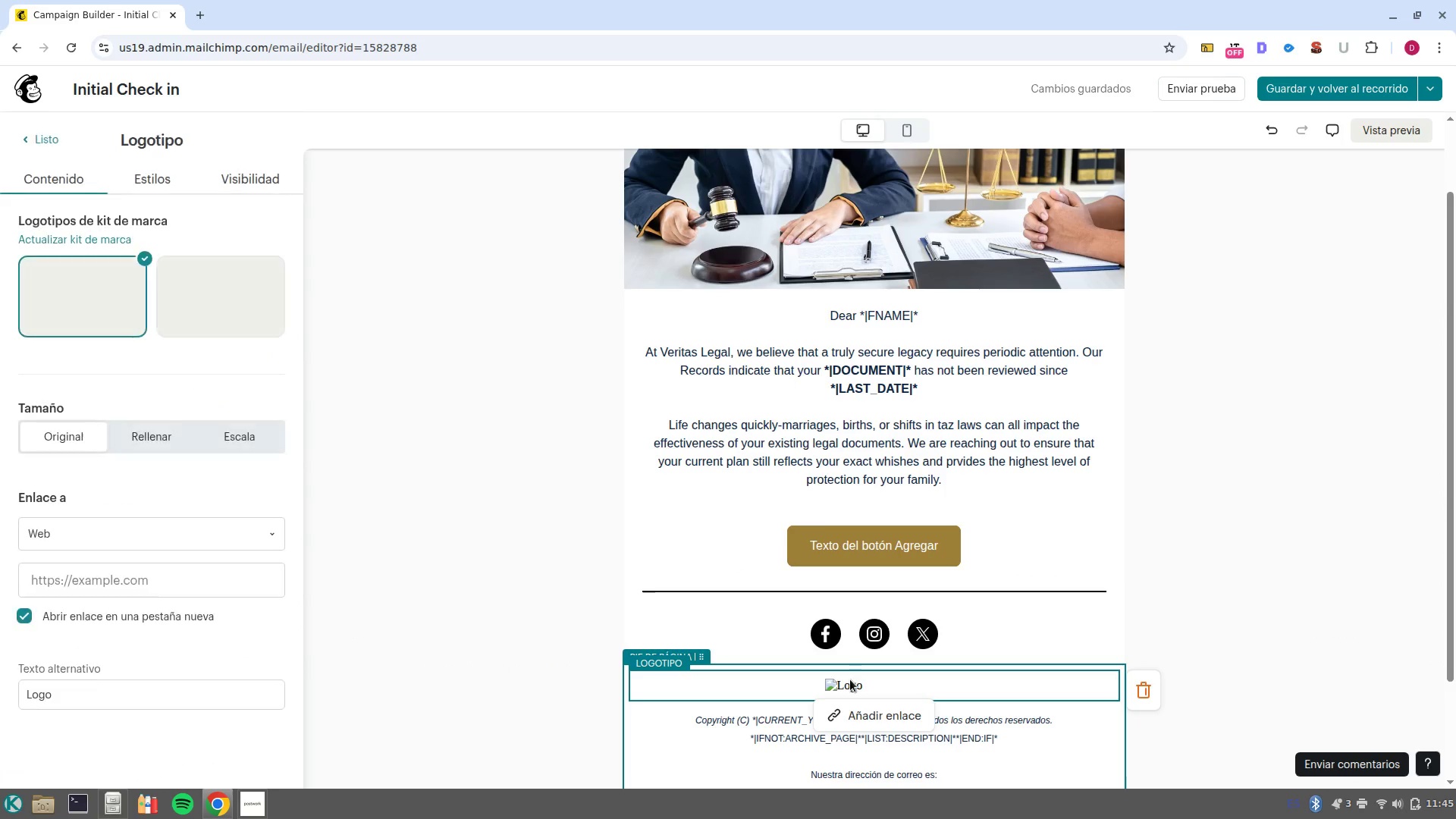 
left_click([850, 679])
 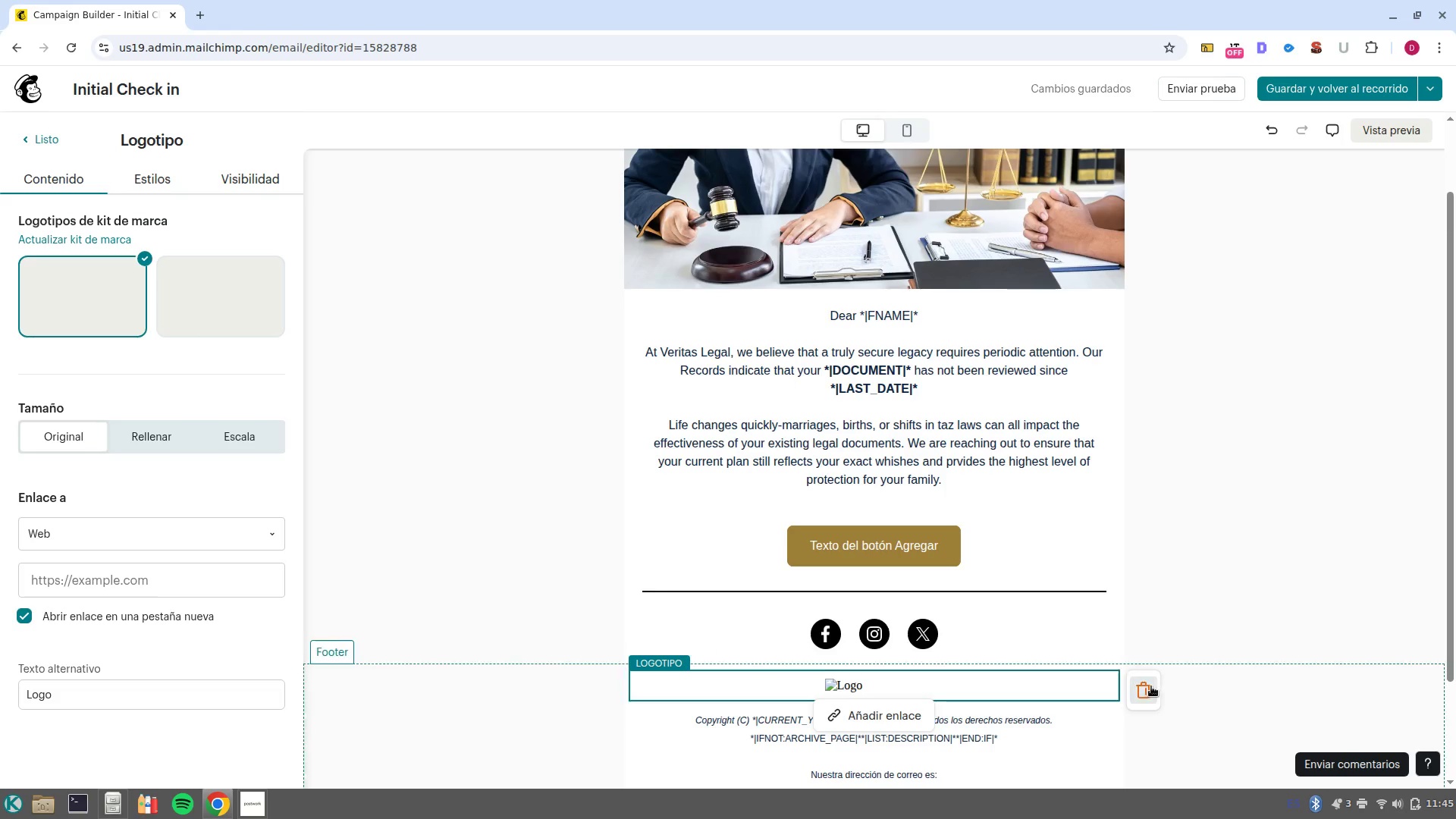 
left_click([1144, 686])
 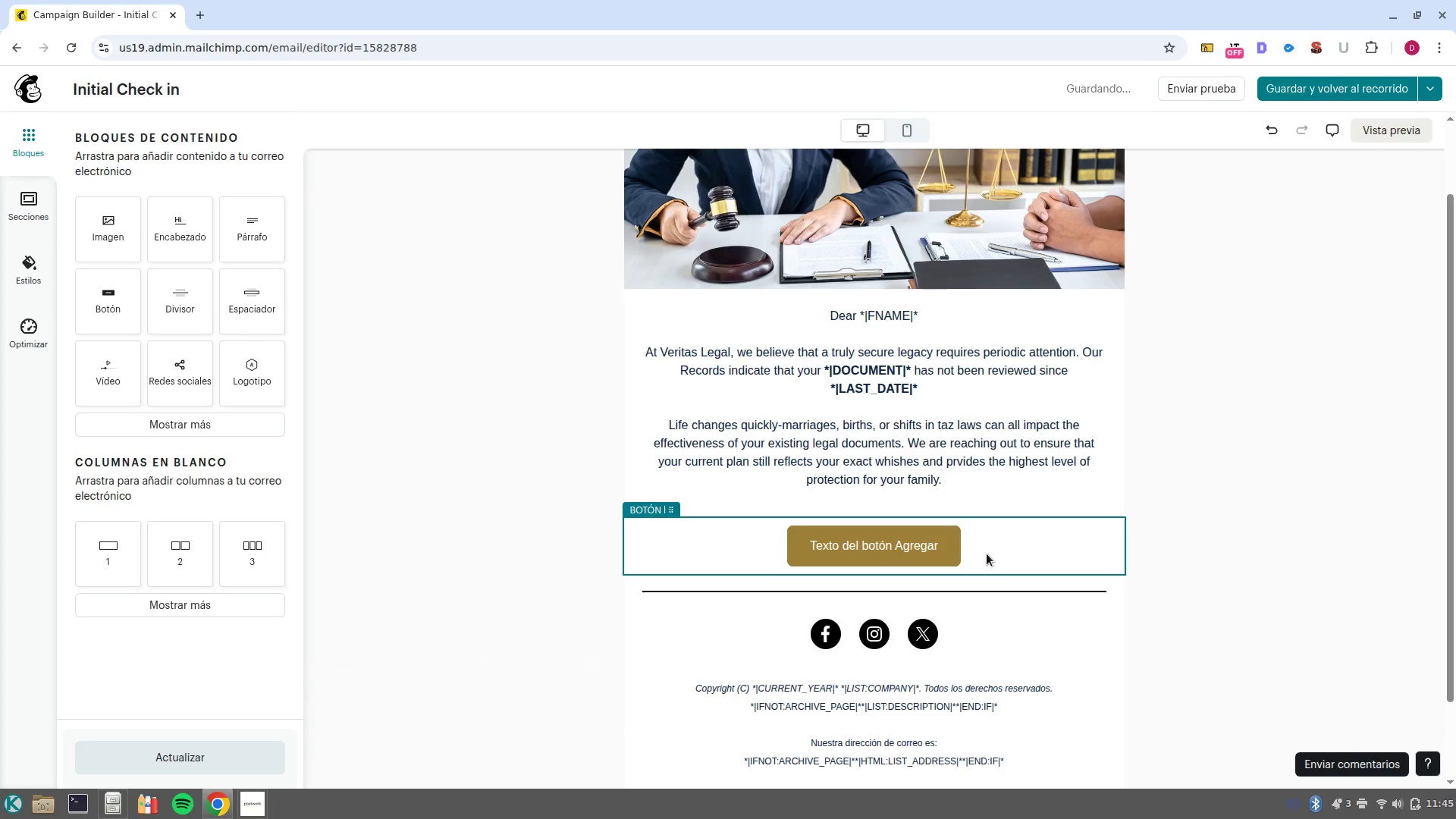 
left_click([971, 466])
 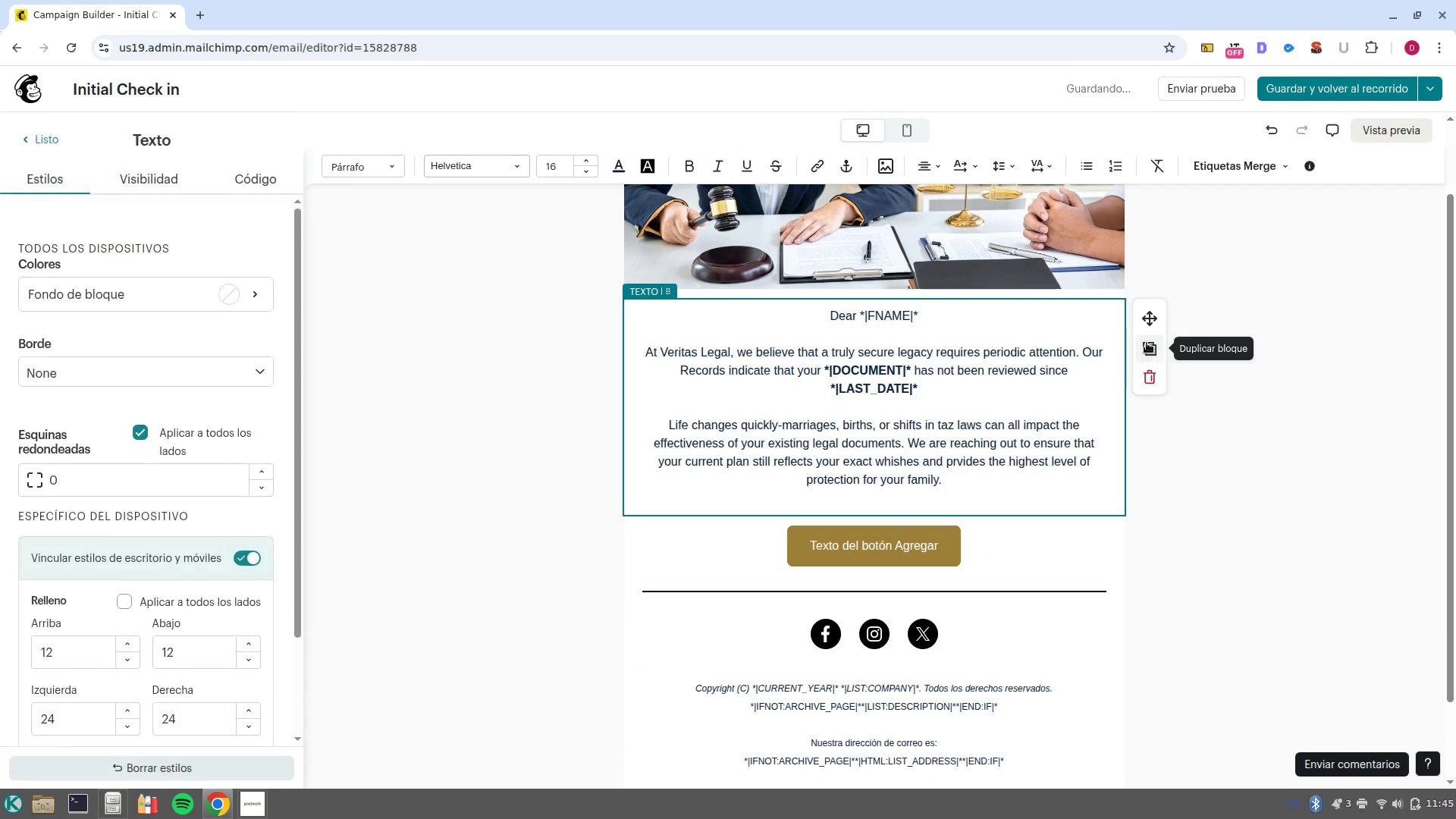 
left_click([1151, 355])
 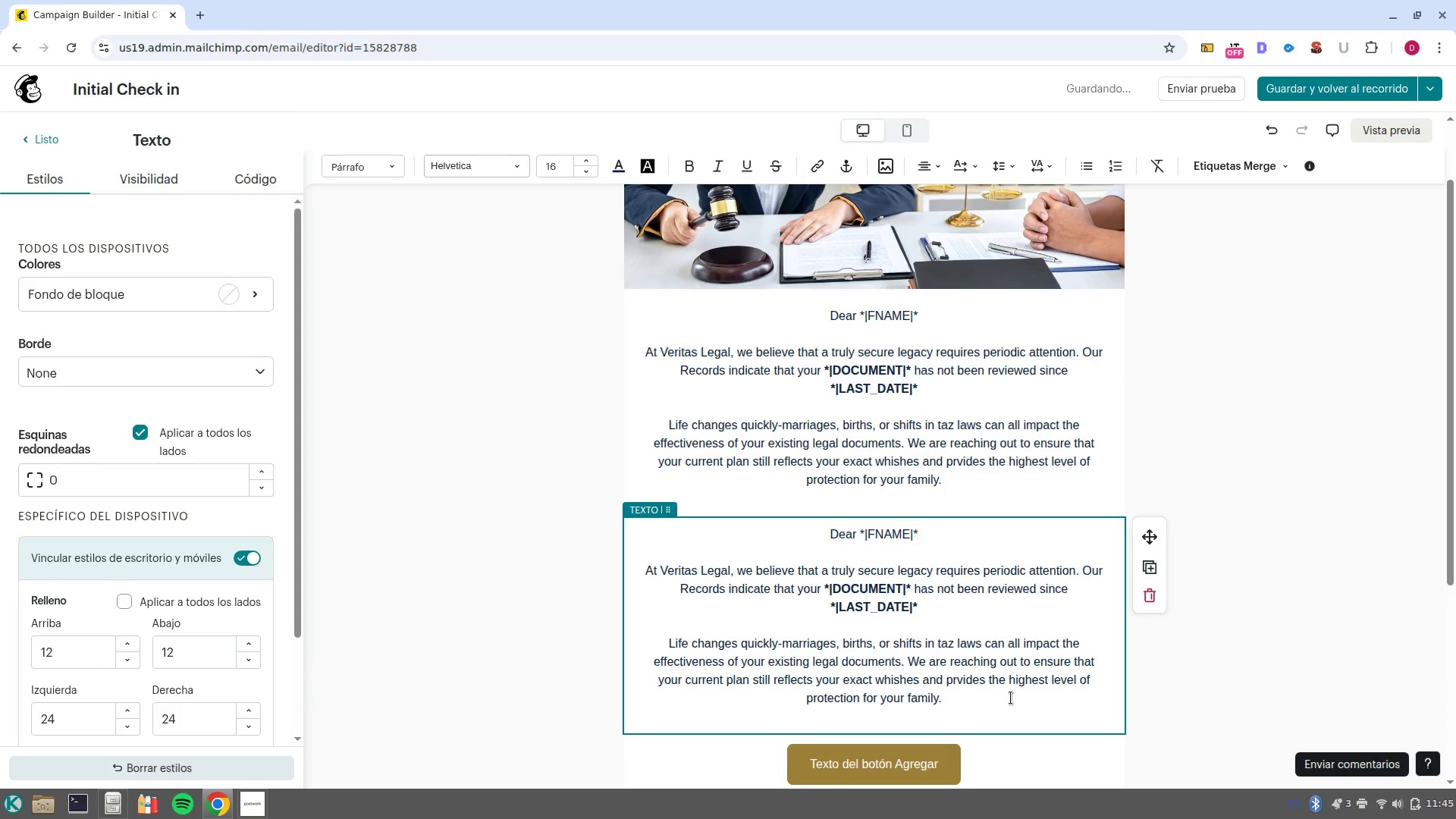 
left_click_drag(start_coordinate=[1010, 698], to_coordinate=[625, 566])
 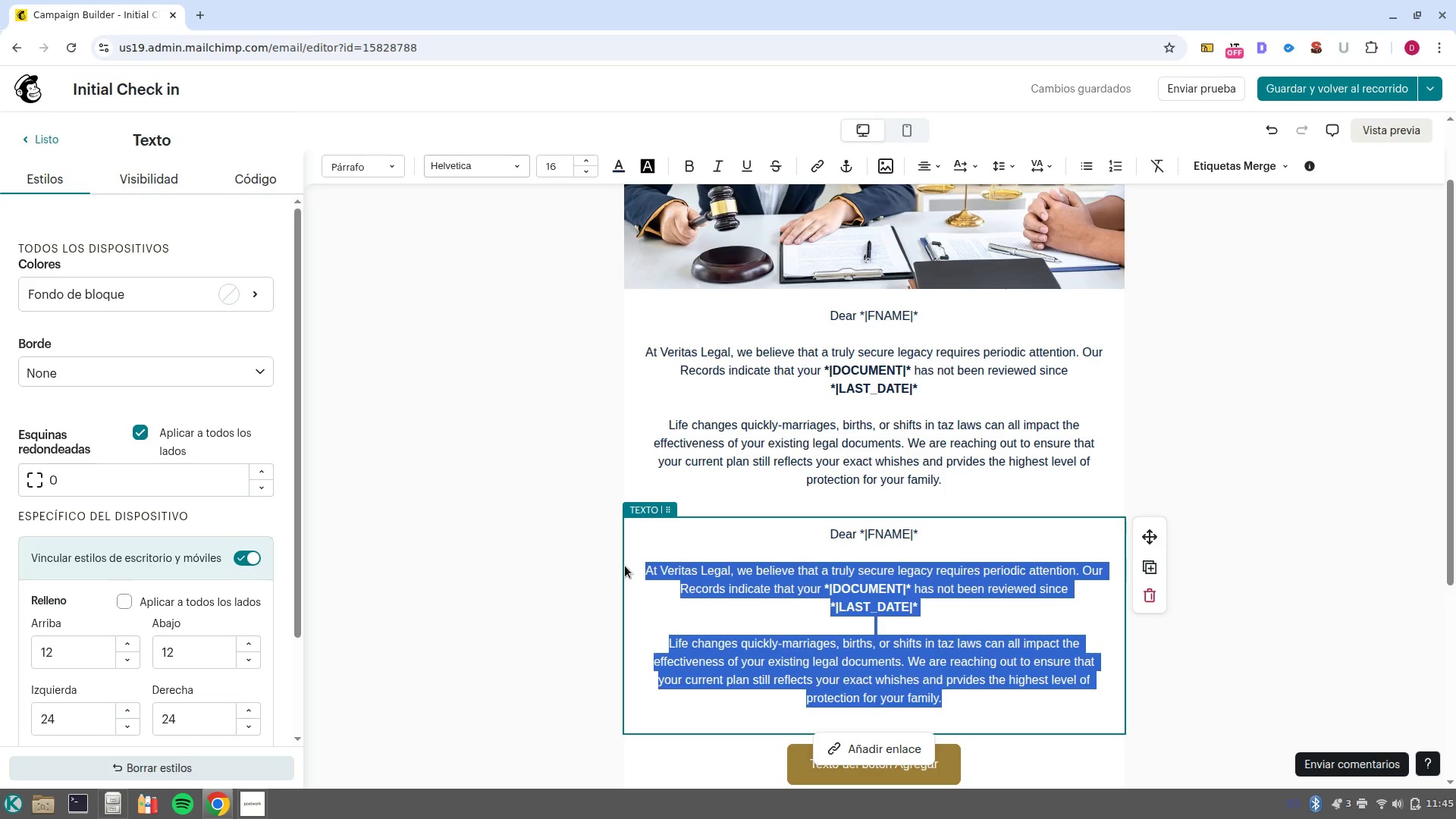 
wait(9.27)
 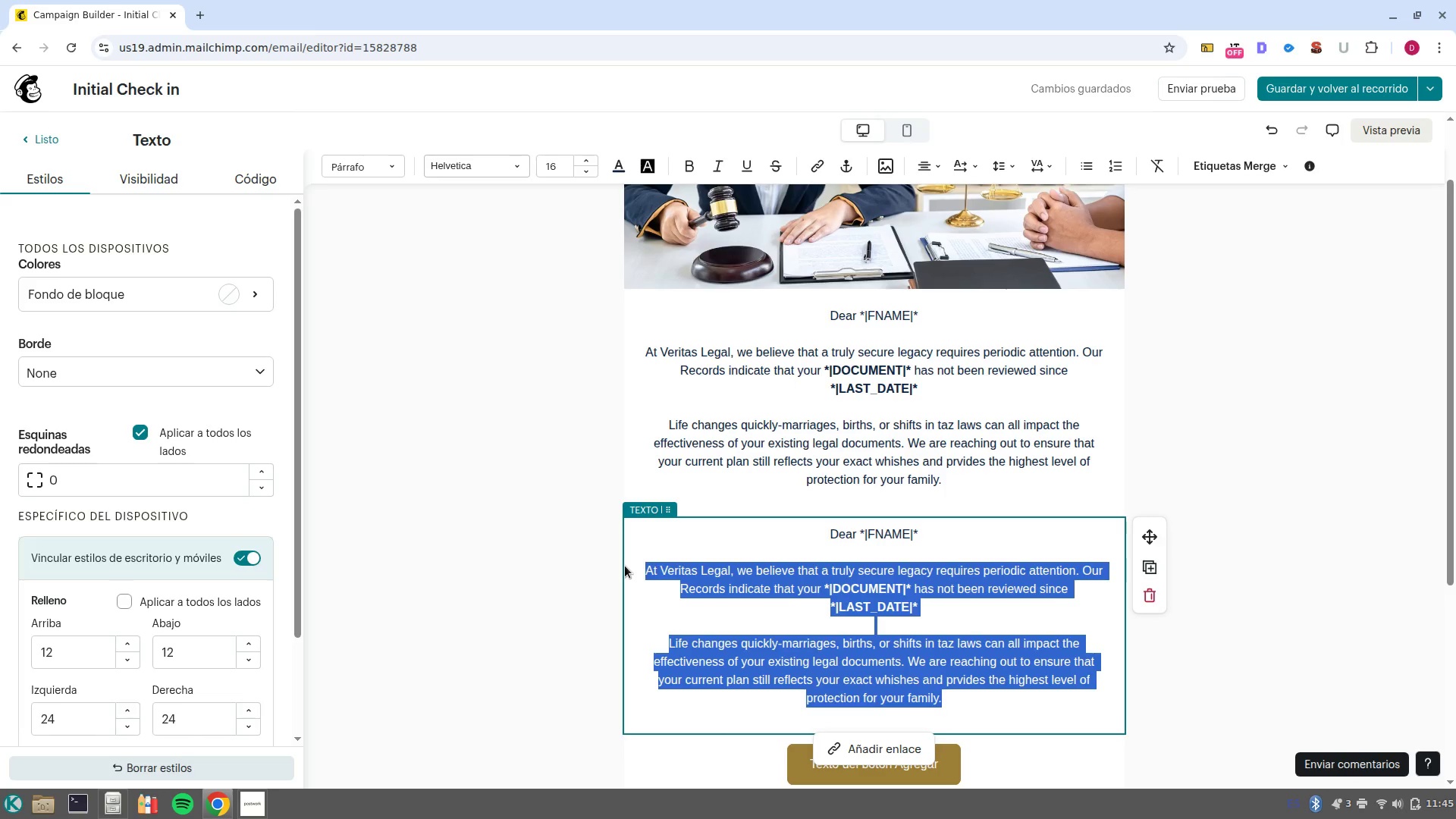 
left_click([1156, 607])
 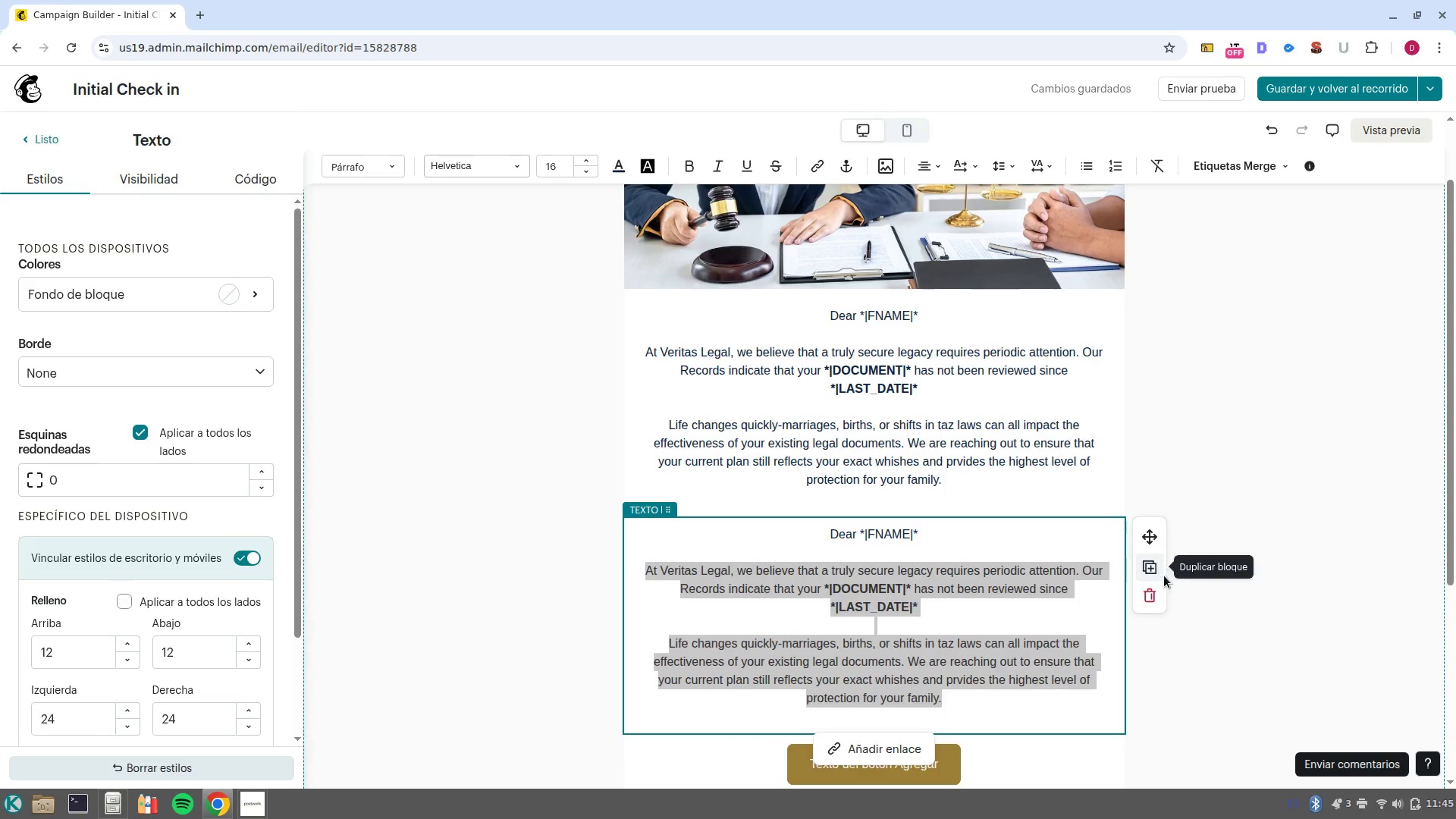 
left_click([1160, 597])
 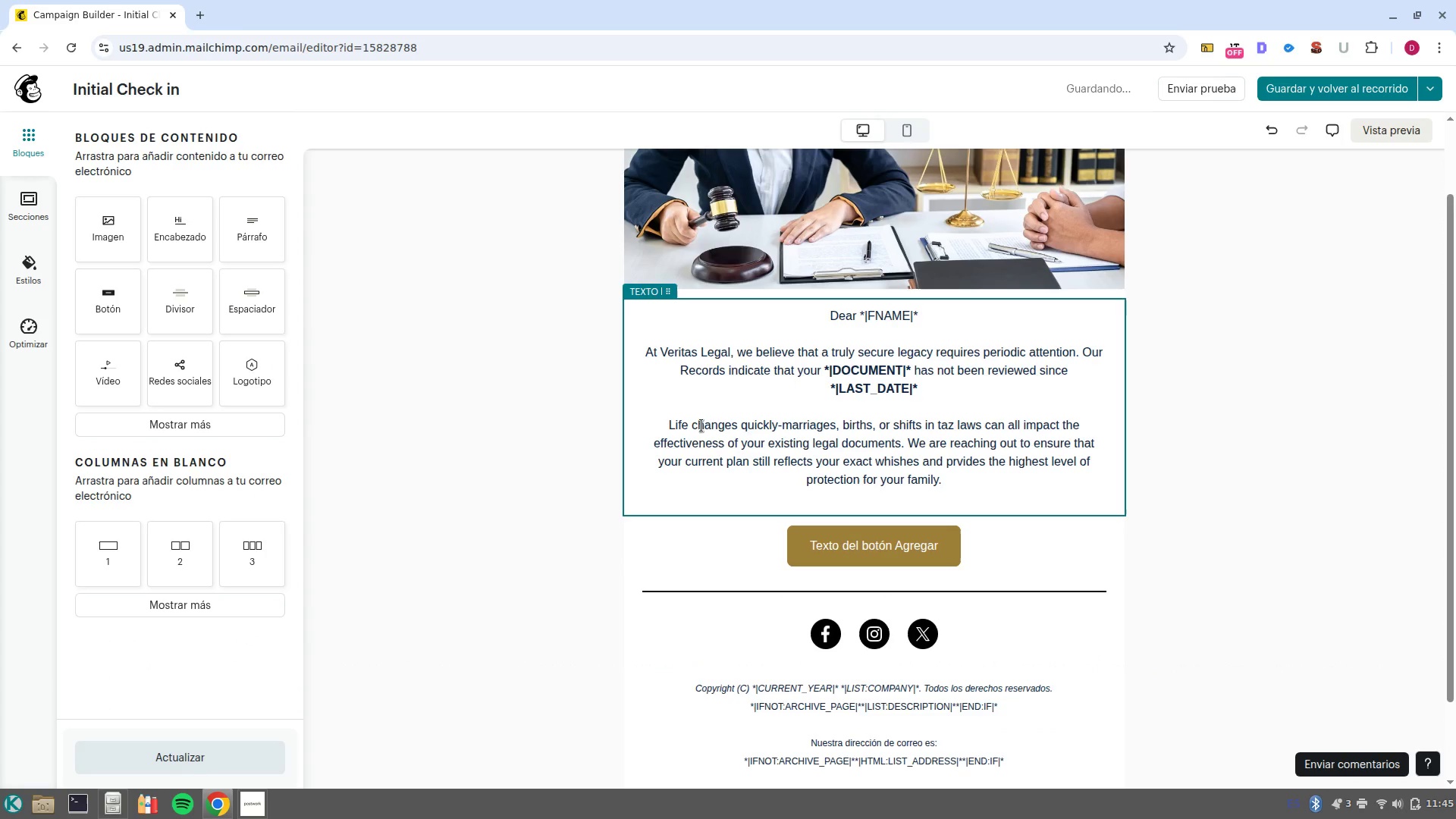 
scroll: coordinate [924, 447], scroll_direction: up, amount: 5.0
 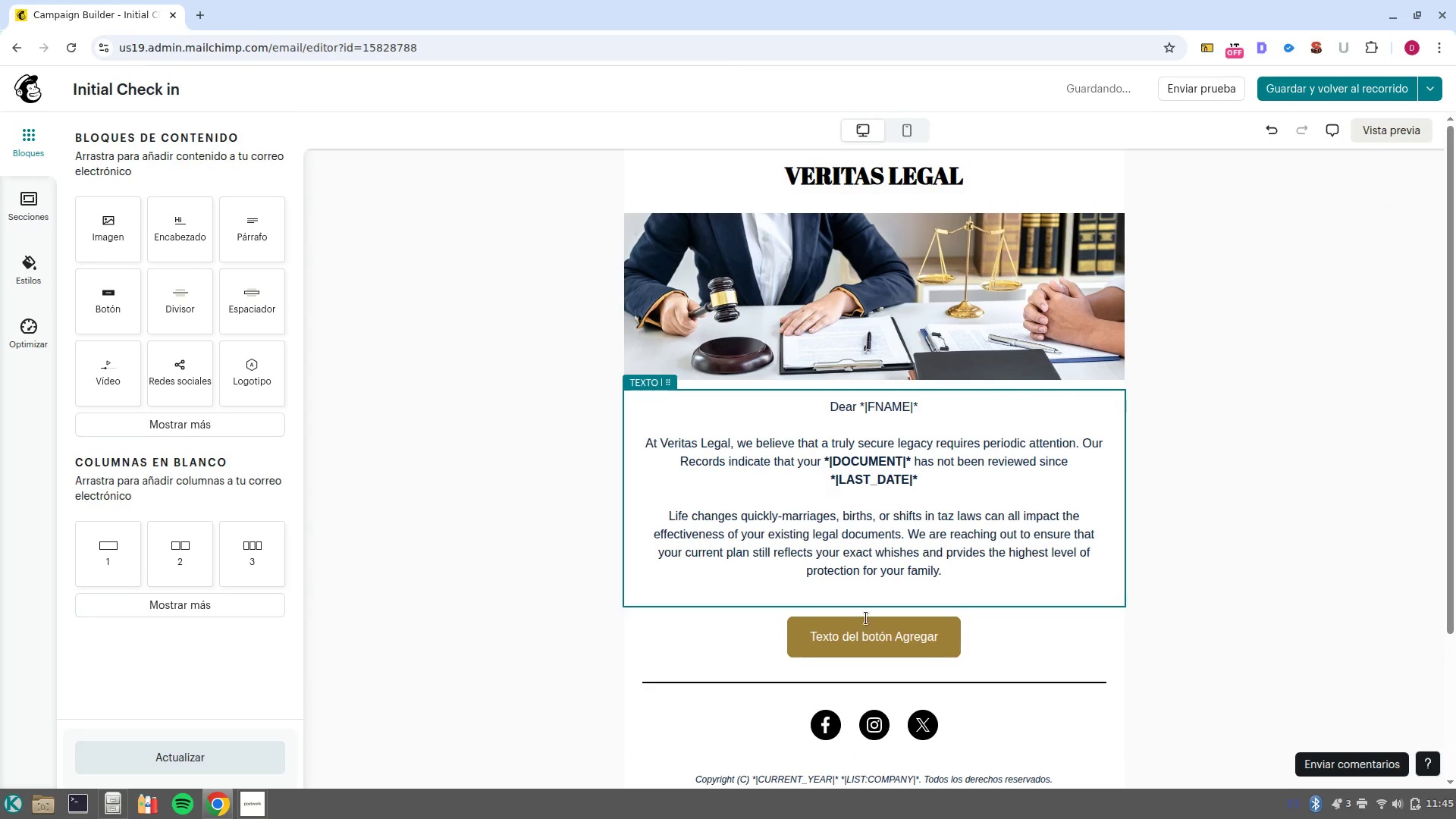 
scroll: coordinate [959, 702], scroll_direction: down, amount: 1.0
 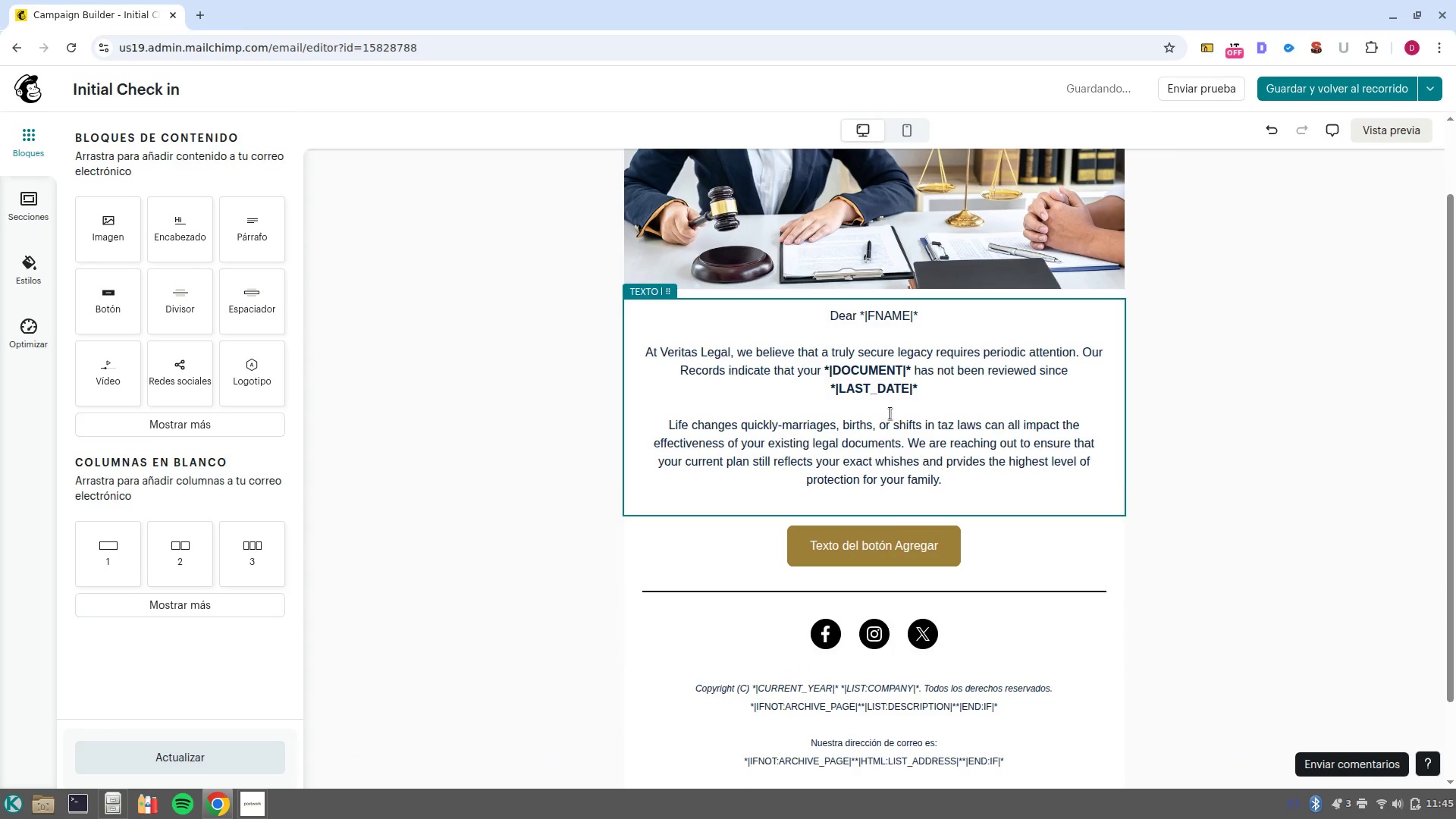 
left_click([890, 413])
 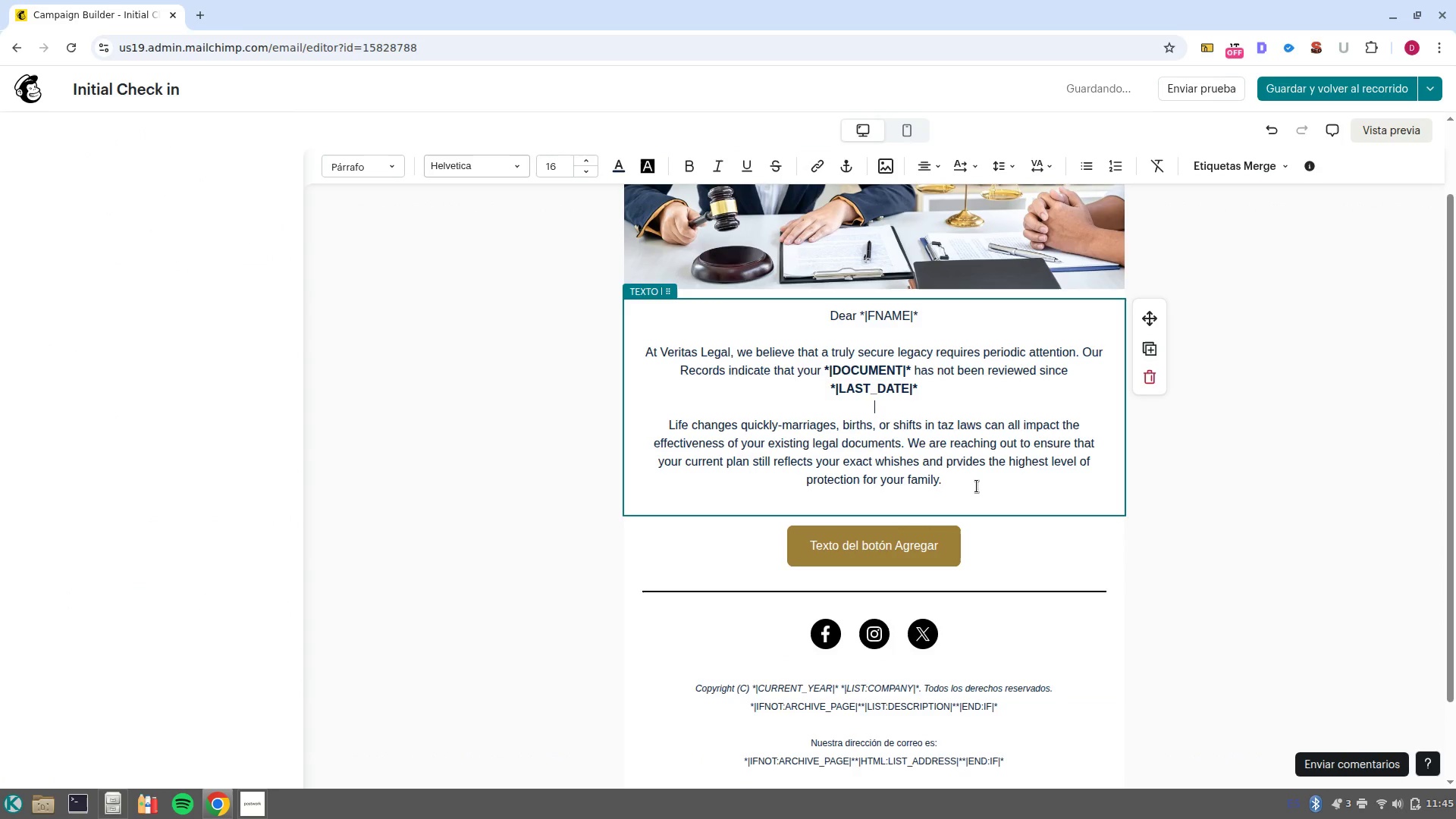 
left_click_drag(start_coordinate=[977, 486], to_coordinate=[754, 304])
 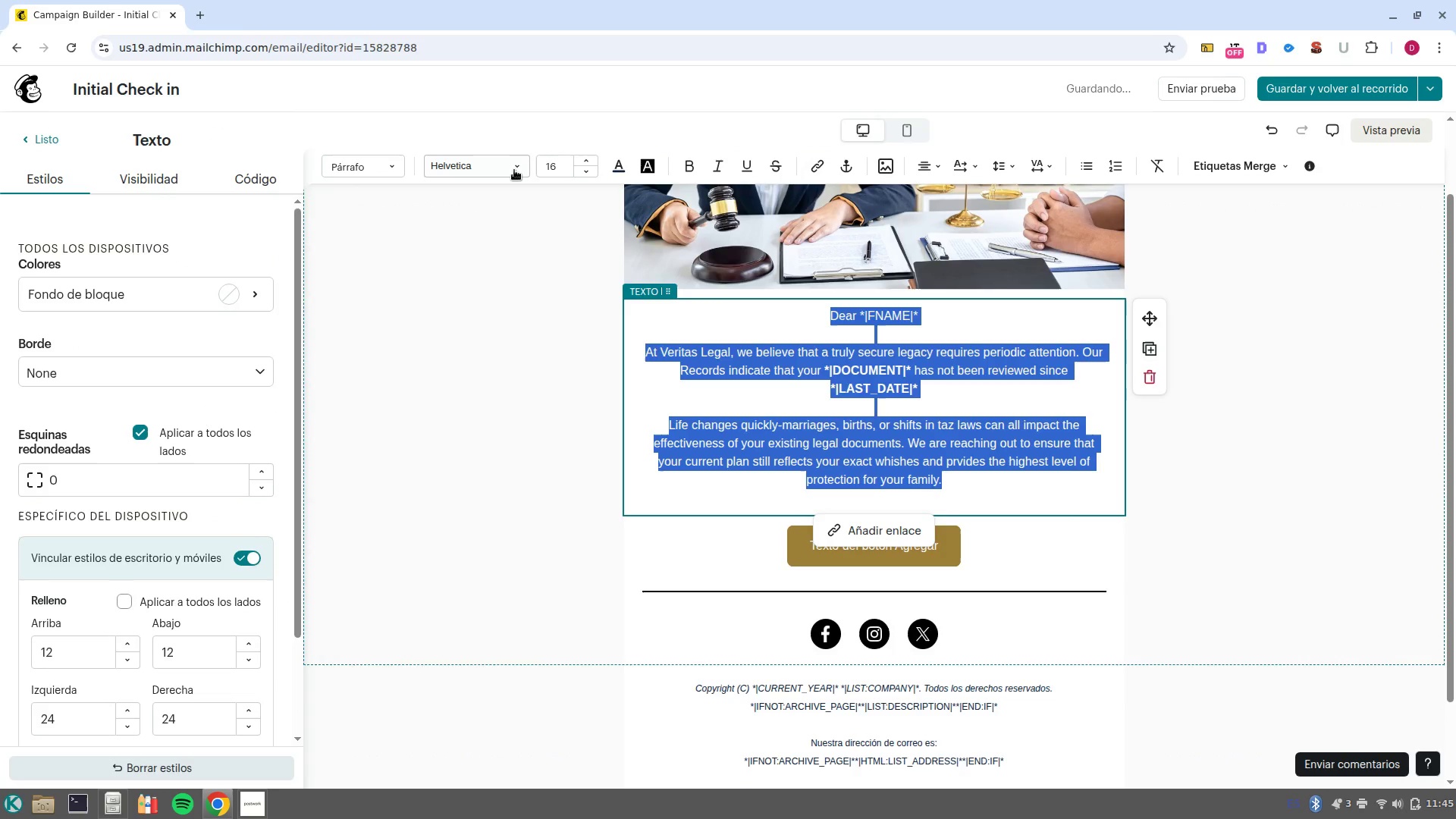 
left_click([514, 170])
 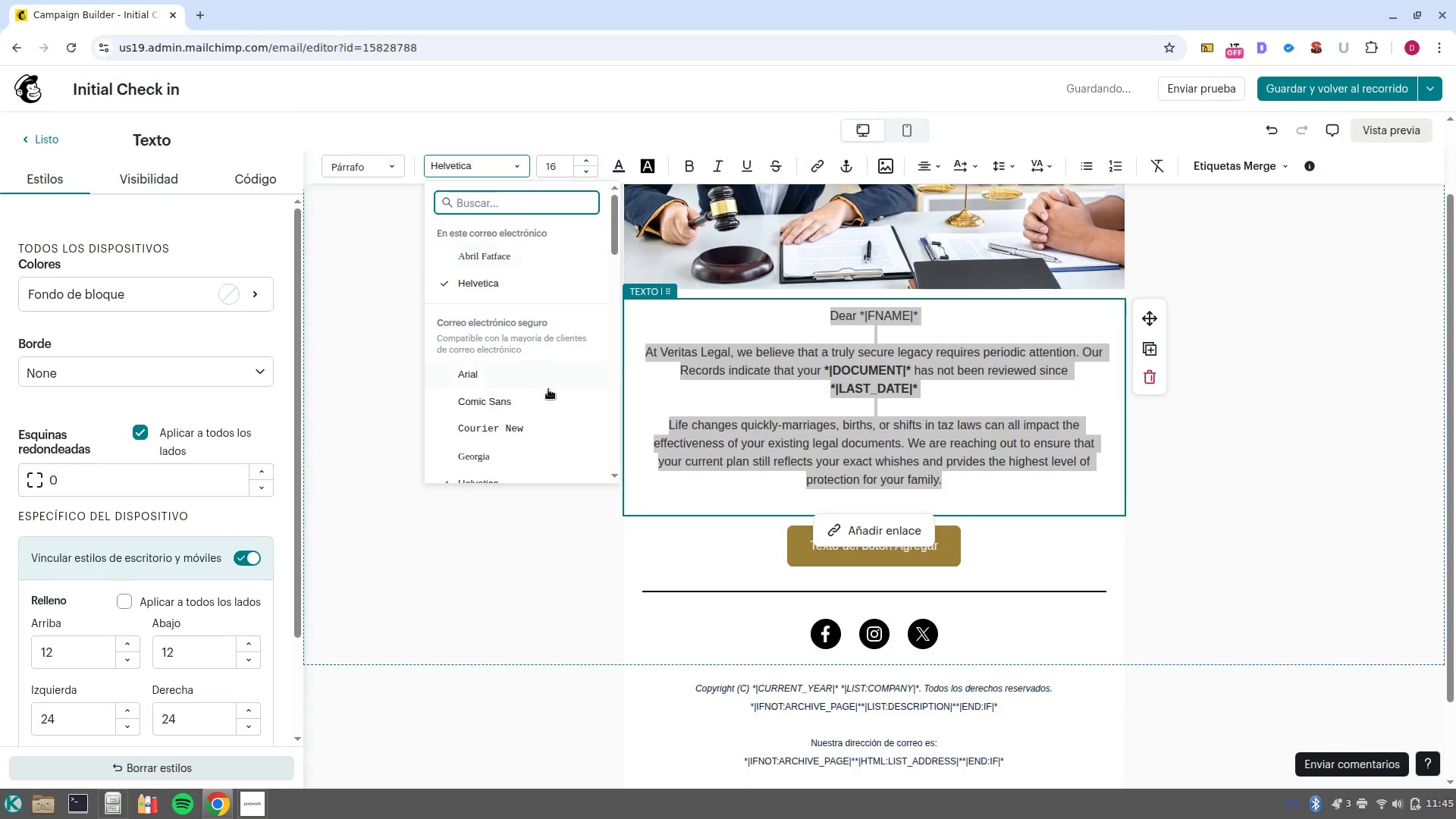 
scroll: coordinate [548, 391], scroll_direction: down, amount: 2.0
 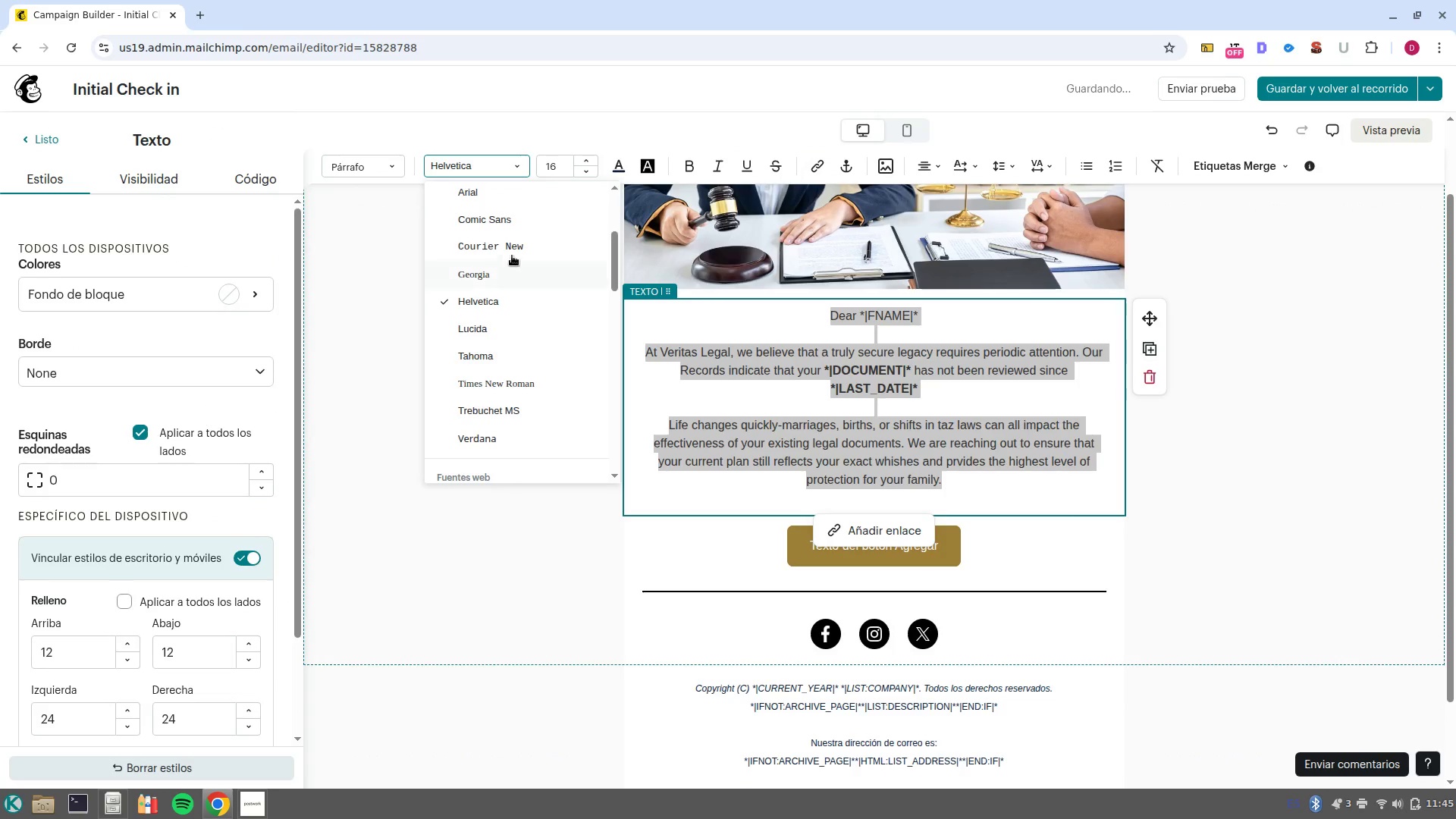 
left_click([510, 245])
 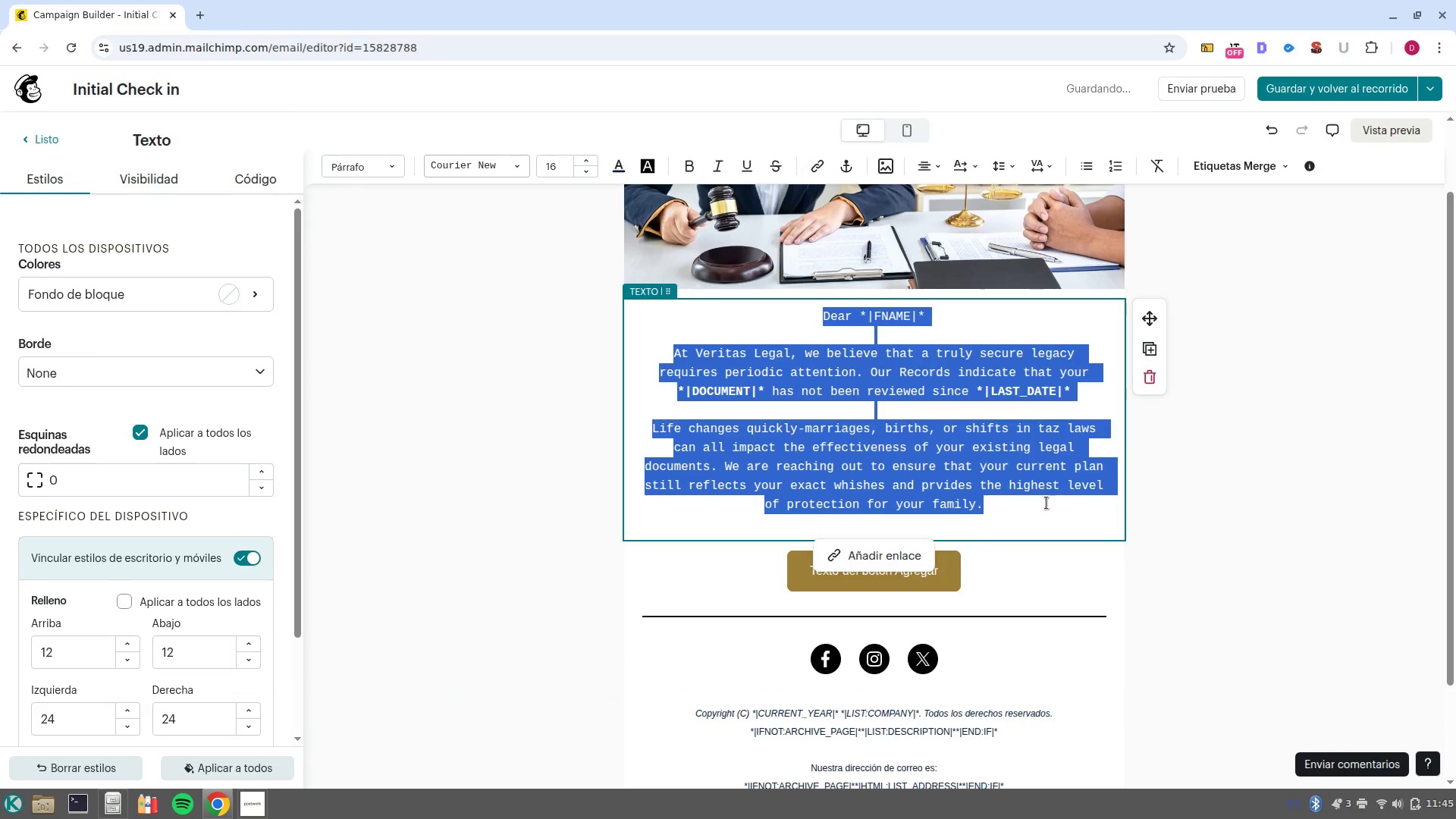 
left_click([1203, 508])
 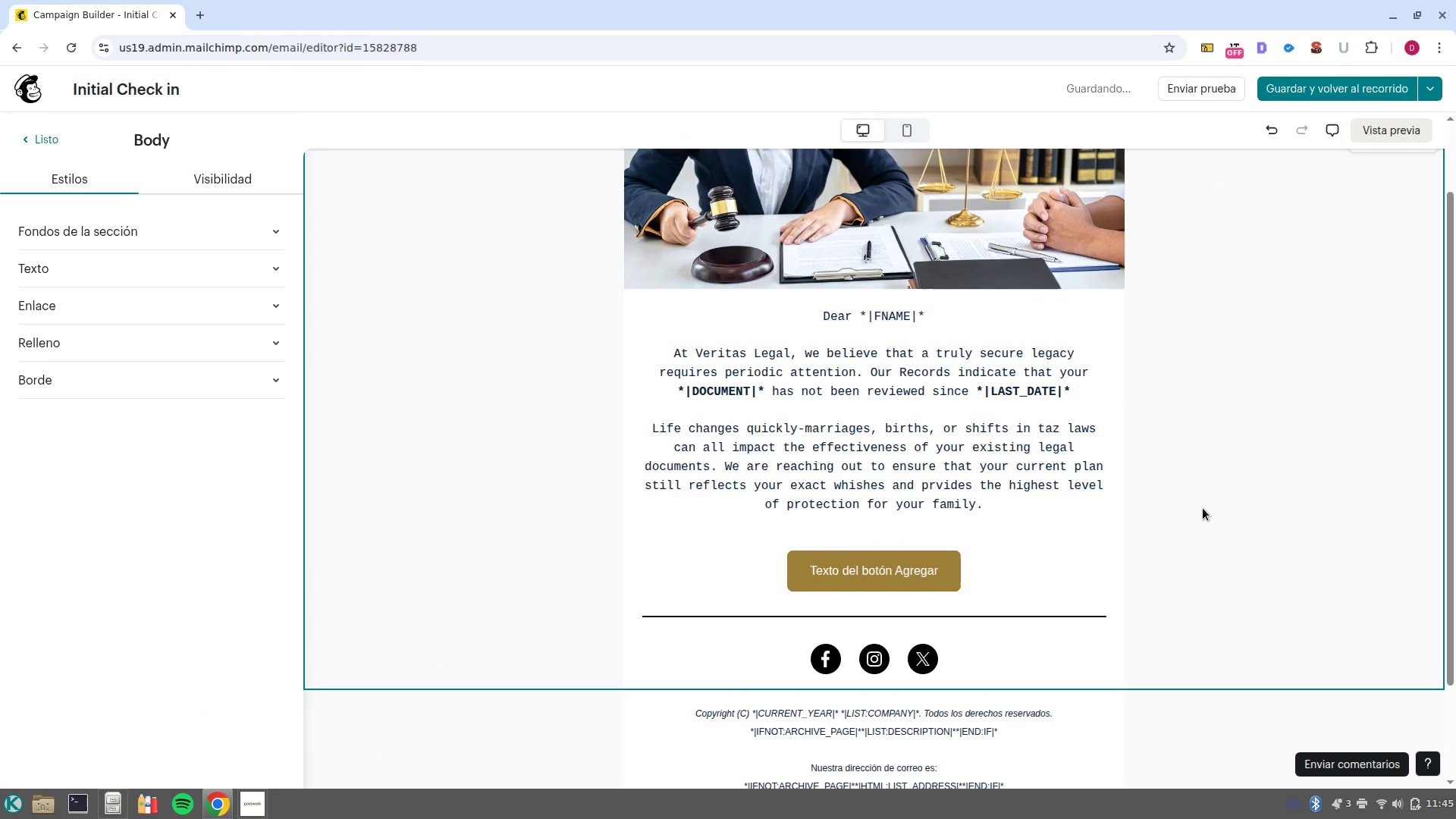 
scroll: coordinate [1201, 502], scroll_direction: up, amount: 3.0
 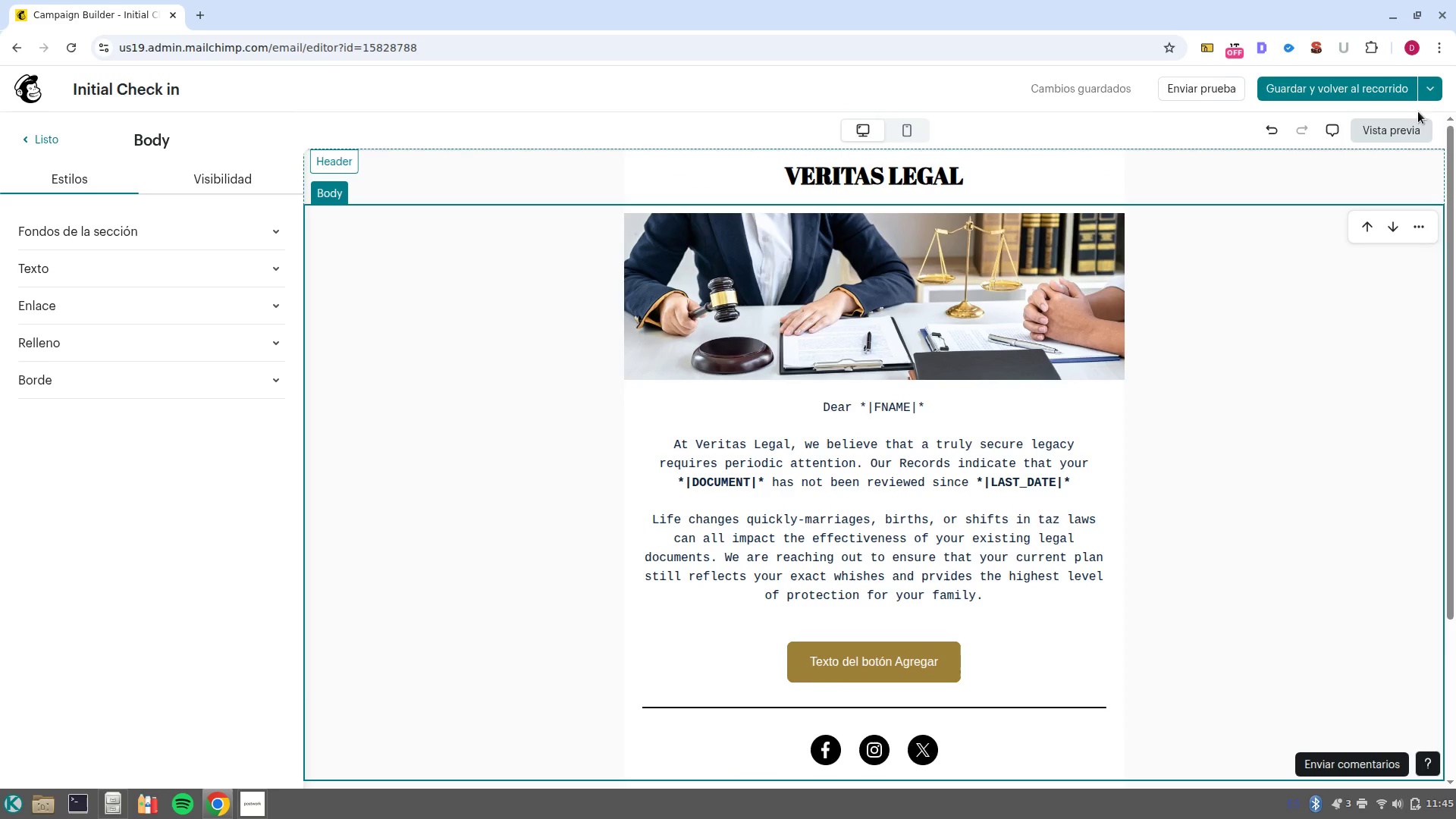 
left_click([1428, 85])
 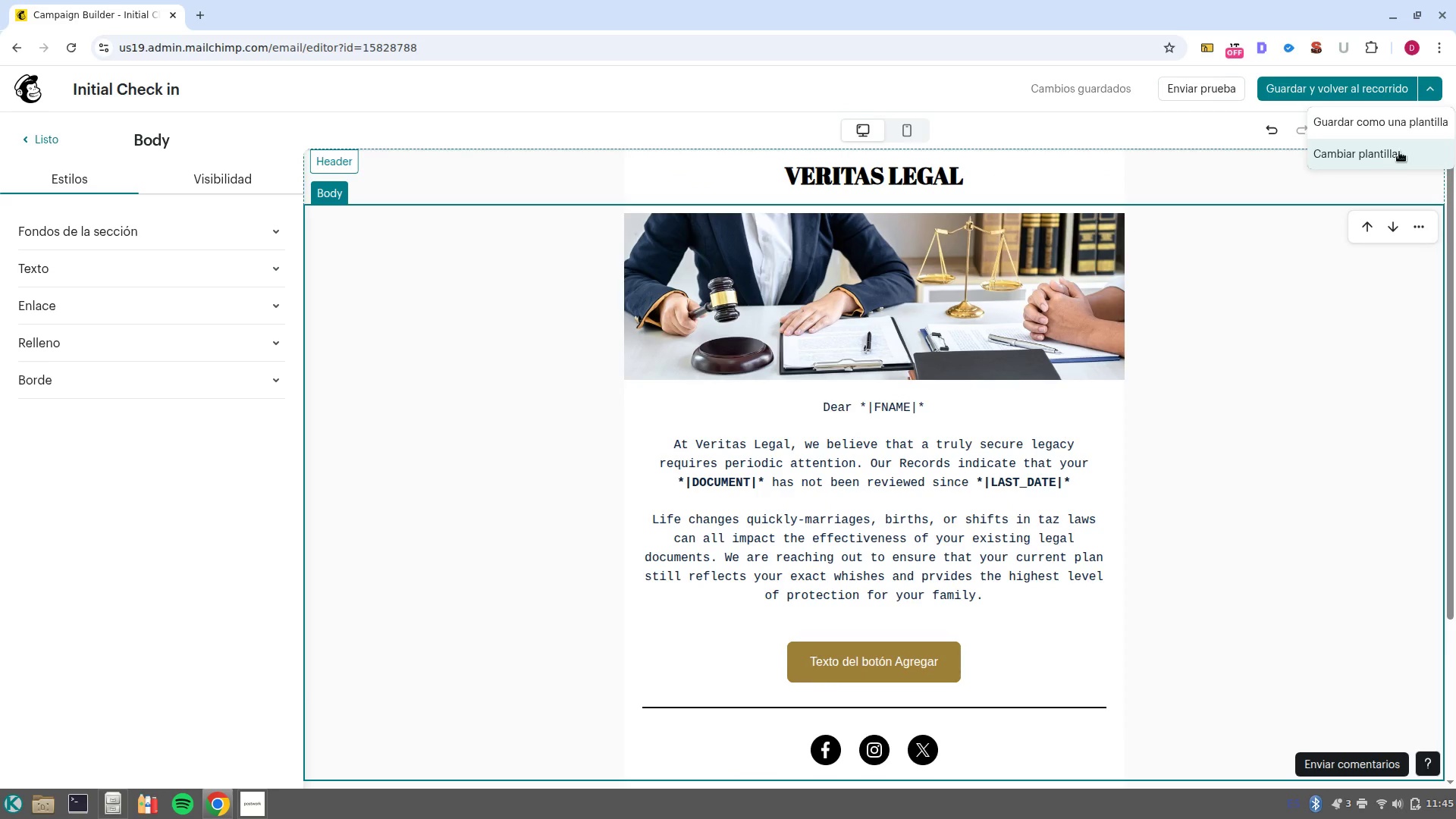 
left_click([1397, 127])
 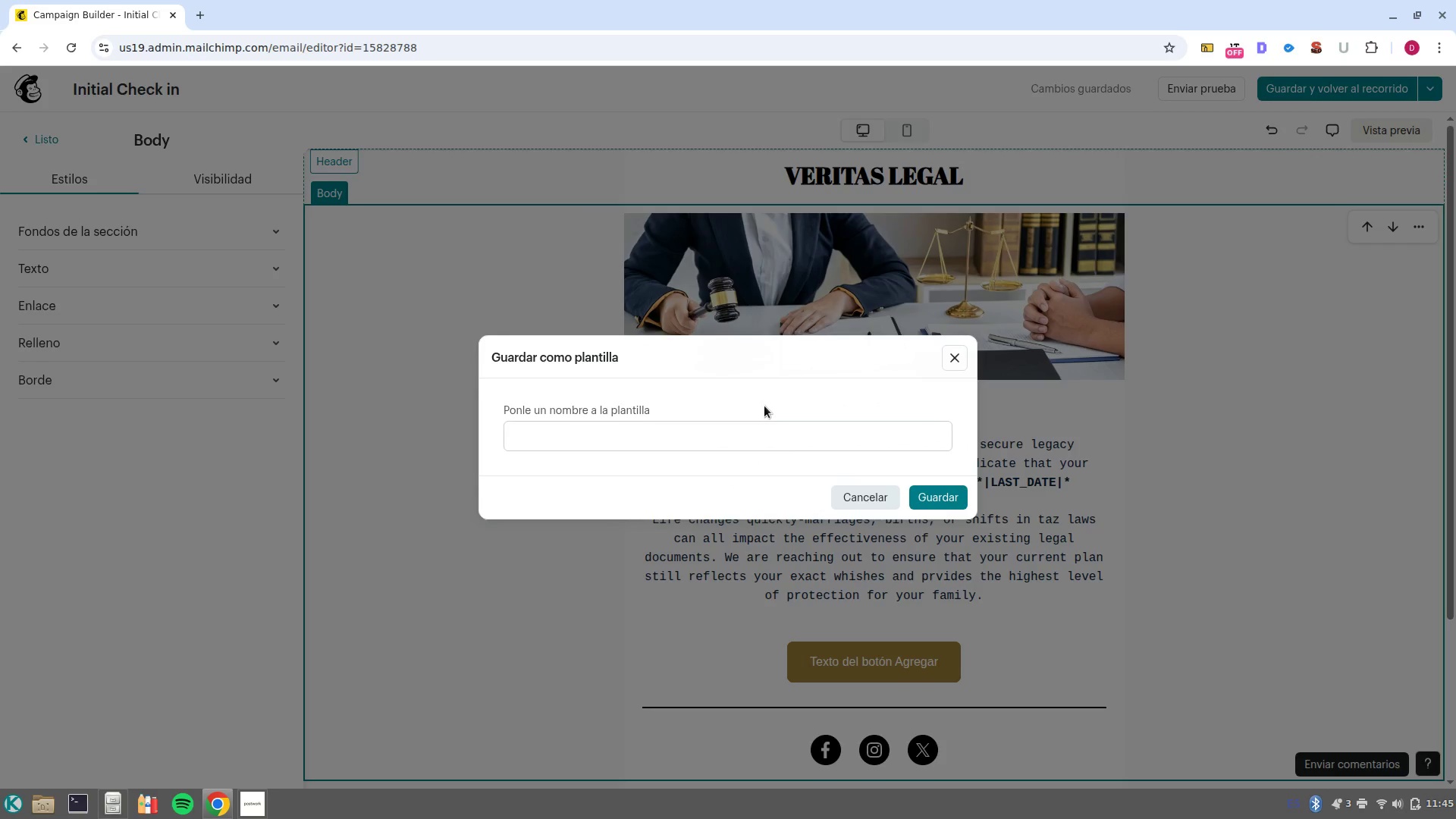 
left_click([772, 425])
 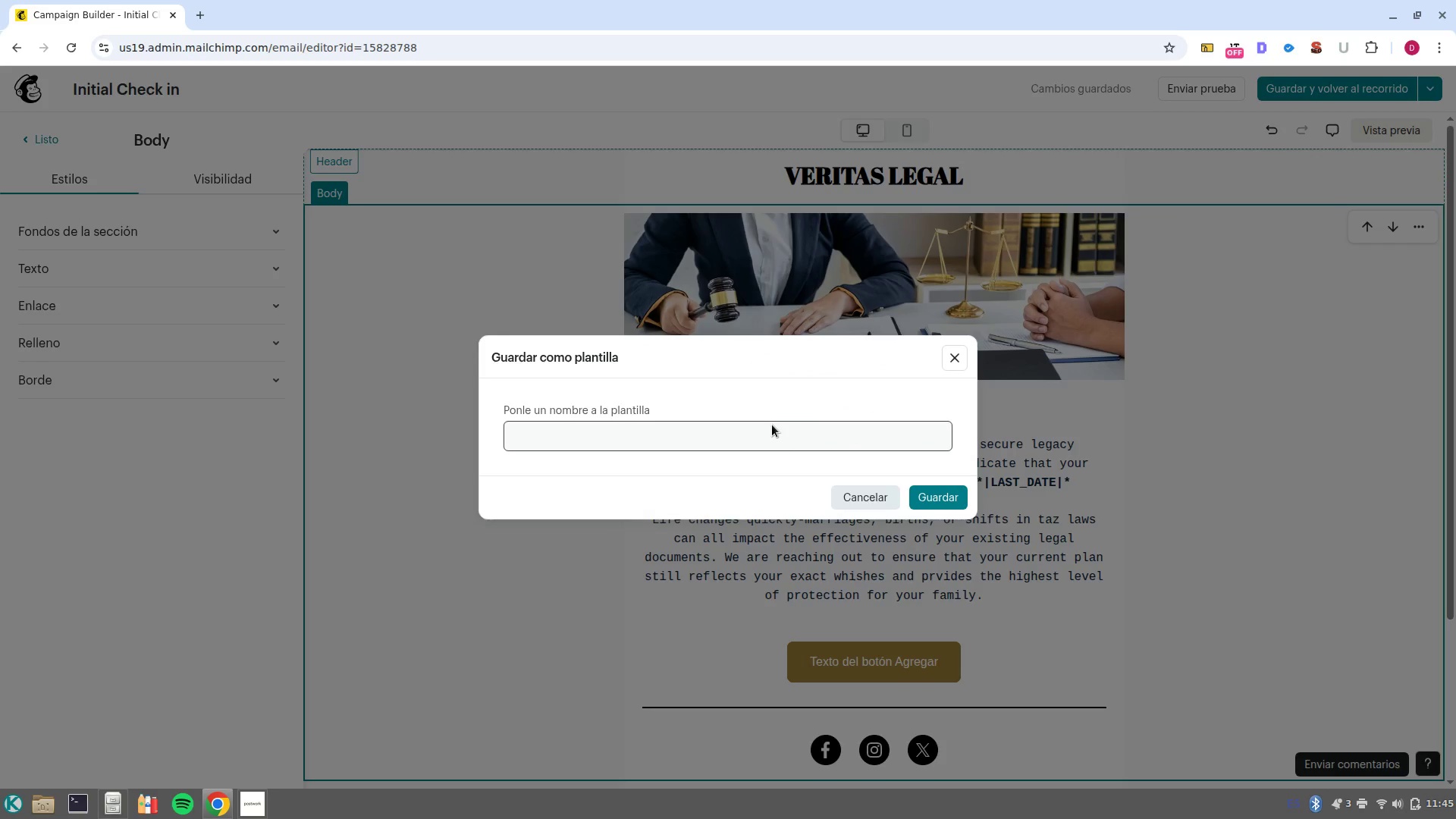 
left_click([776, 430])
 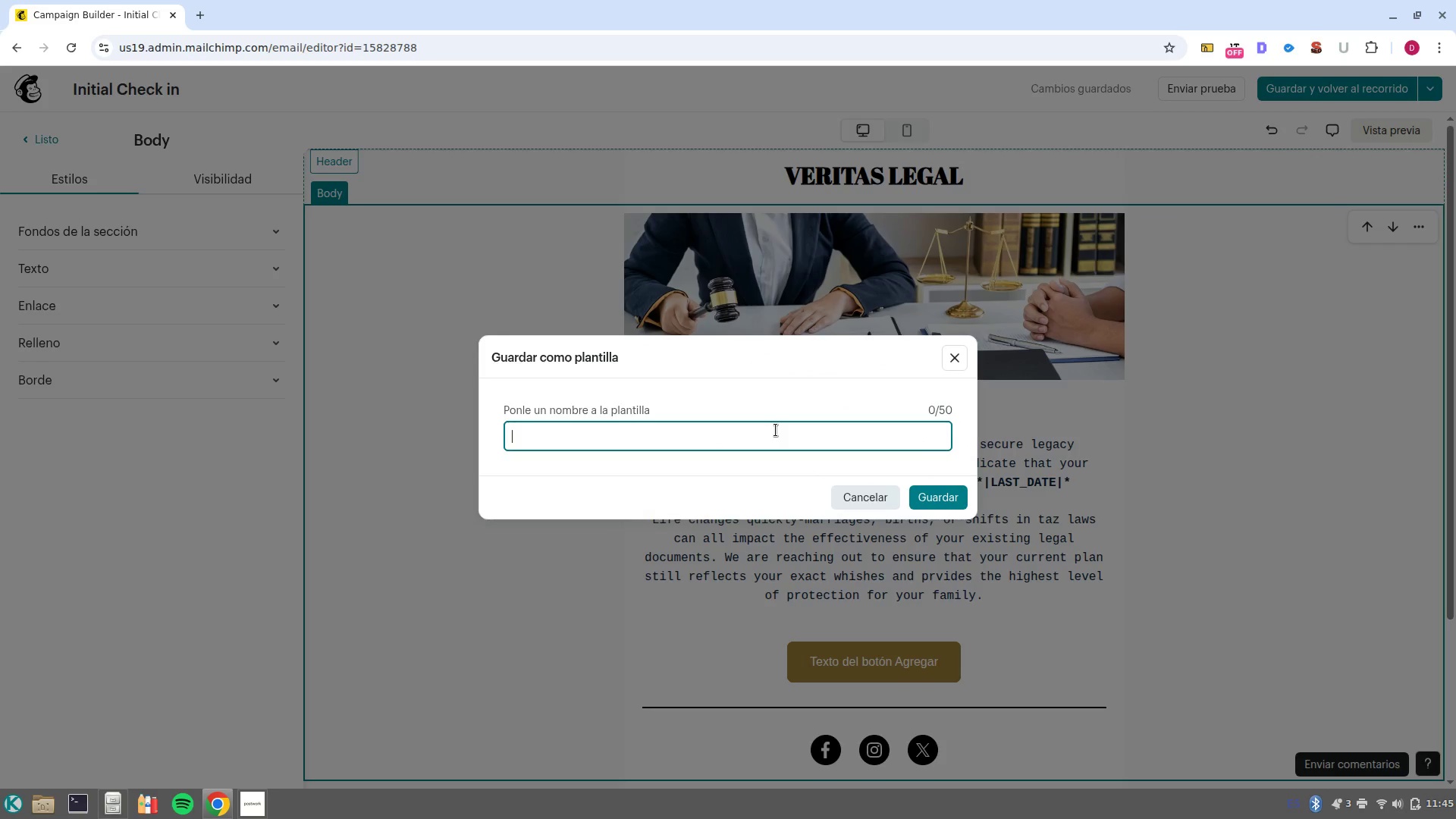 
type(Veritas legal)
 